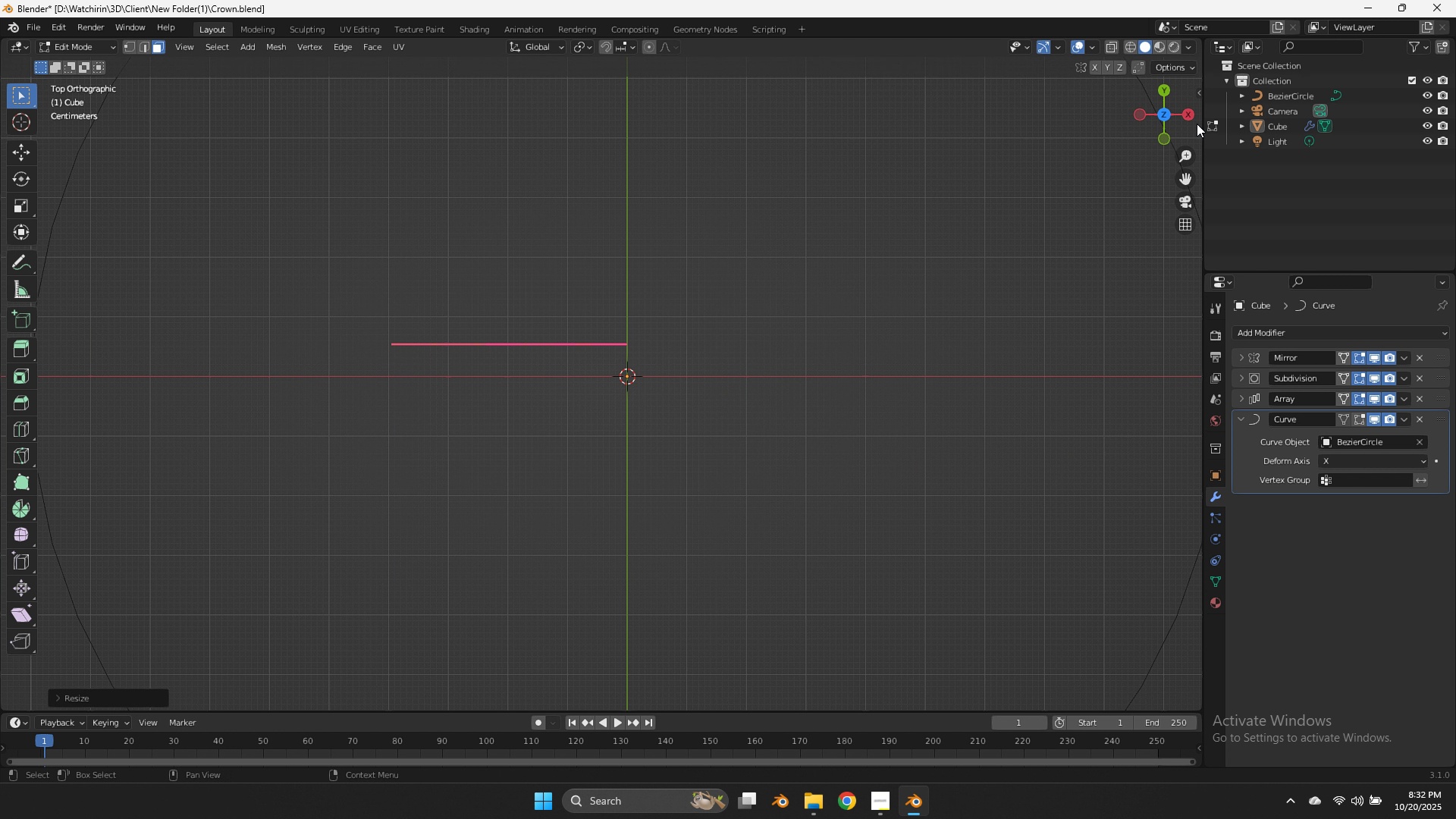 
key(Shift+ShiftLeft)
 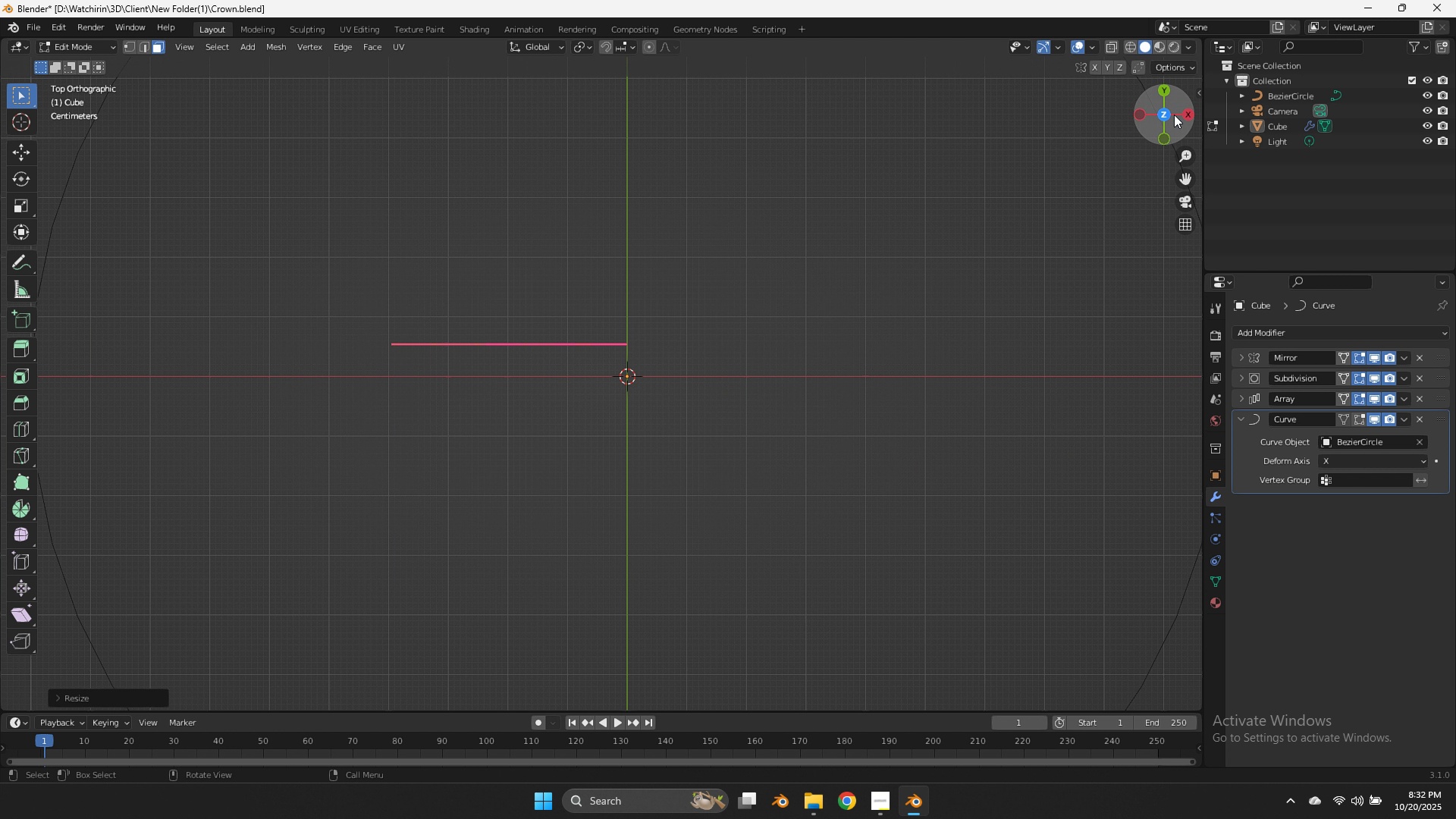 
left_click_drag(start_coordinate=[1167, 115], to_coordinate=[254, 620])
 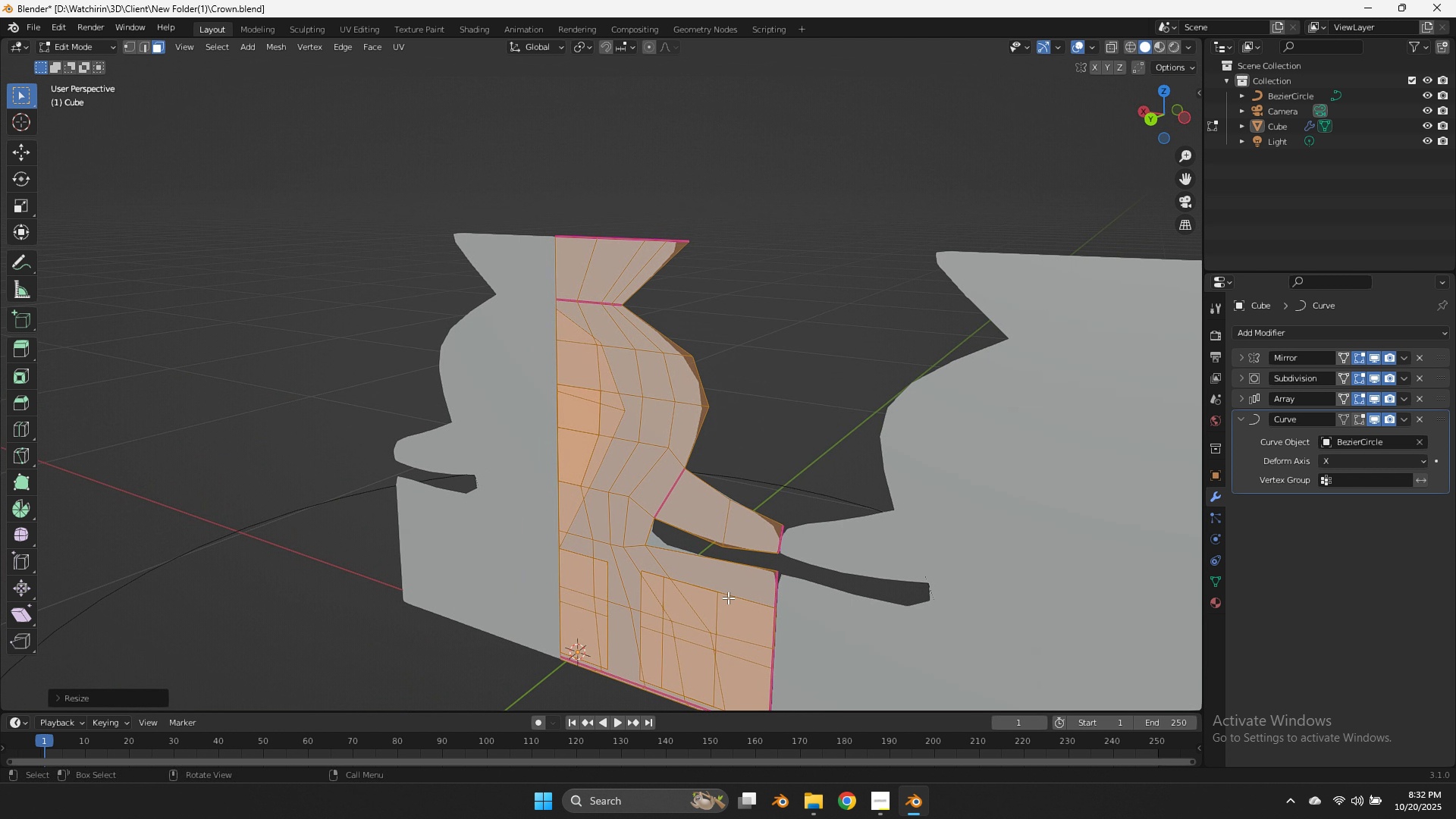 
left_click([728, 598])
 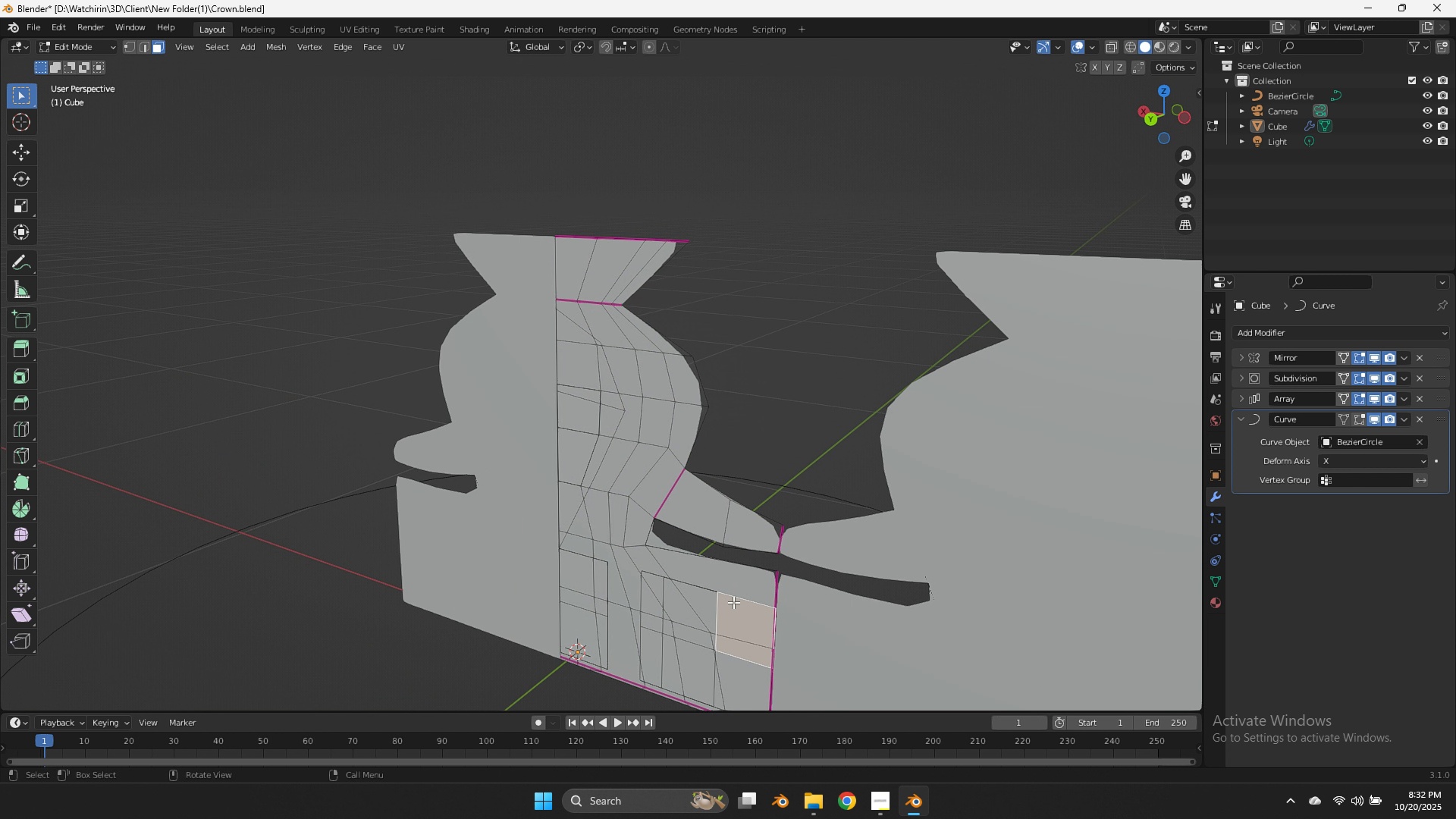 
left_click([733, 602])
 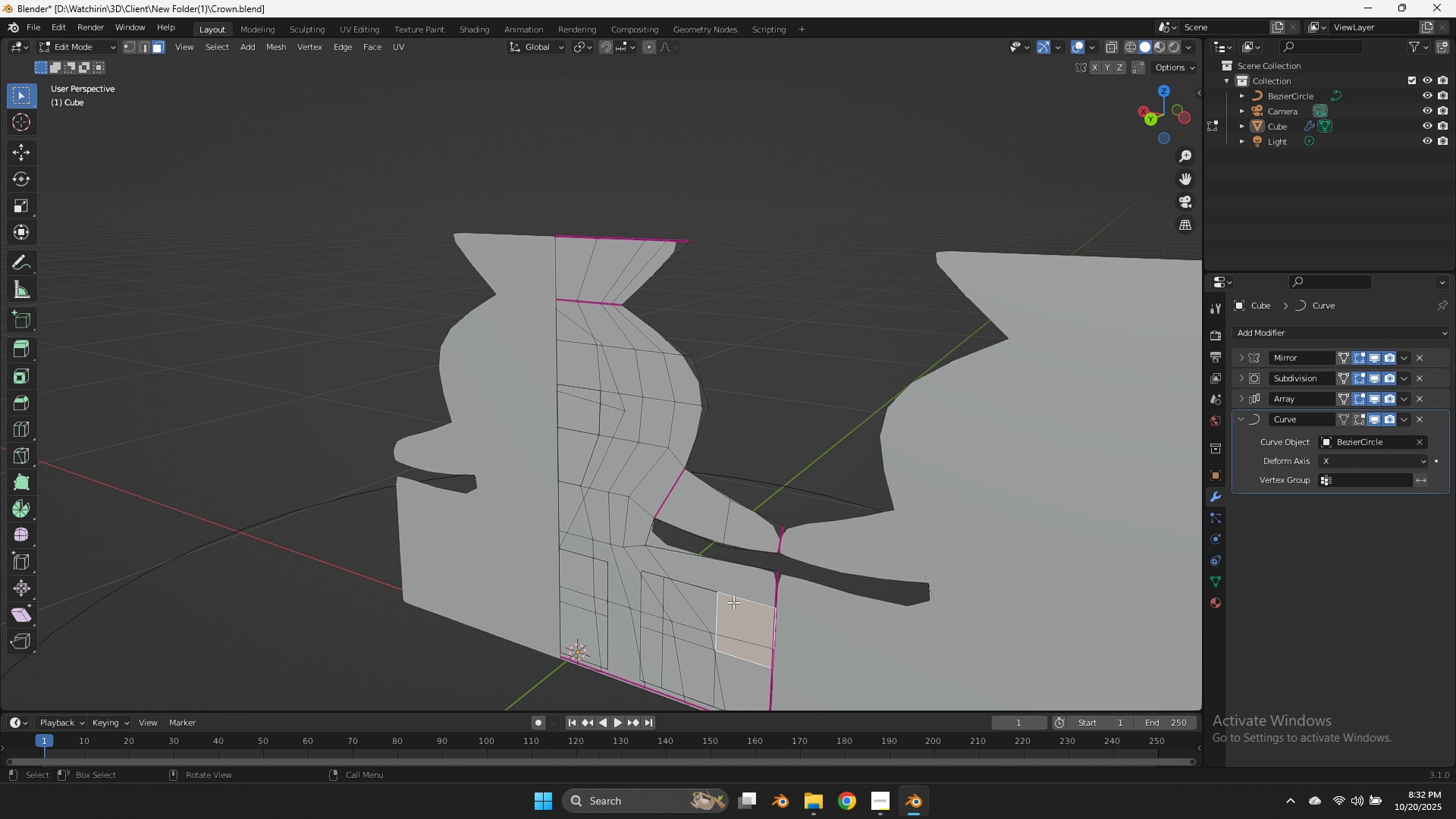 
key(K)
 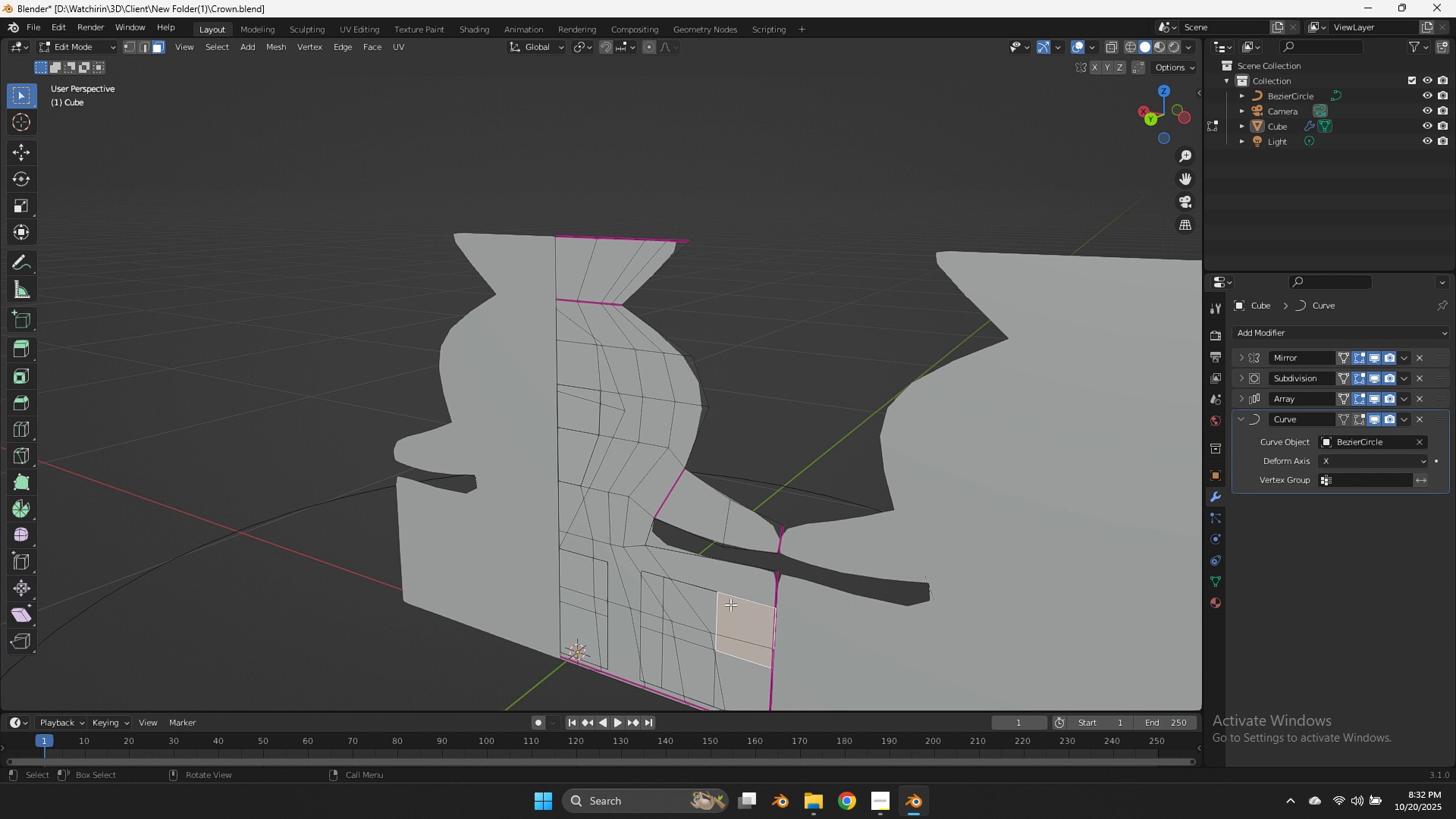 
right_click([730, 604])
 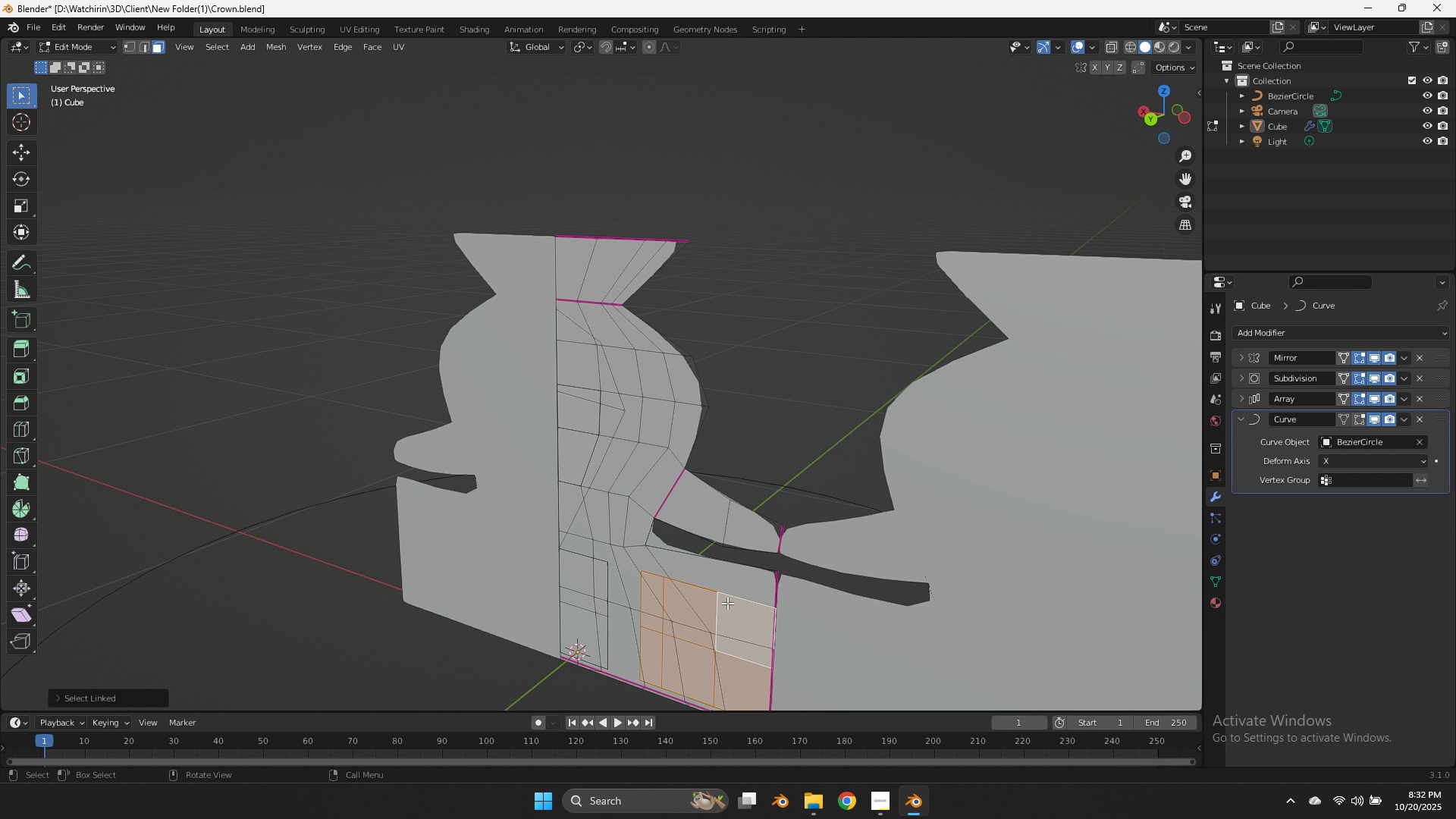 
type(ll)
 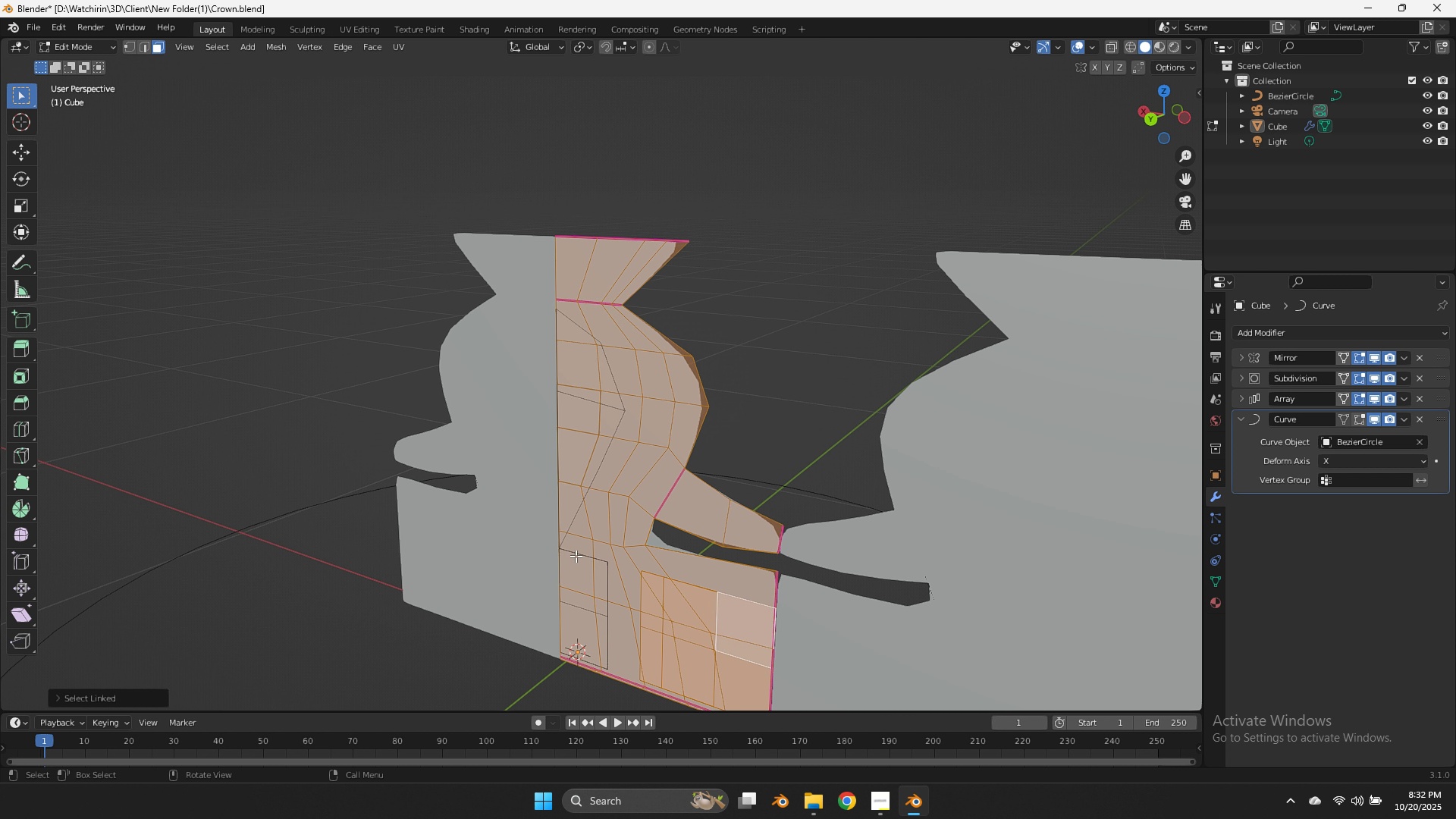 
left_click([576, 556])
 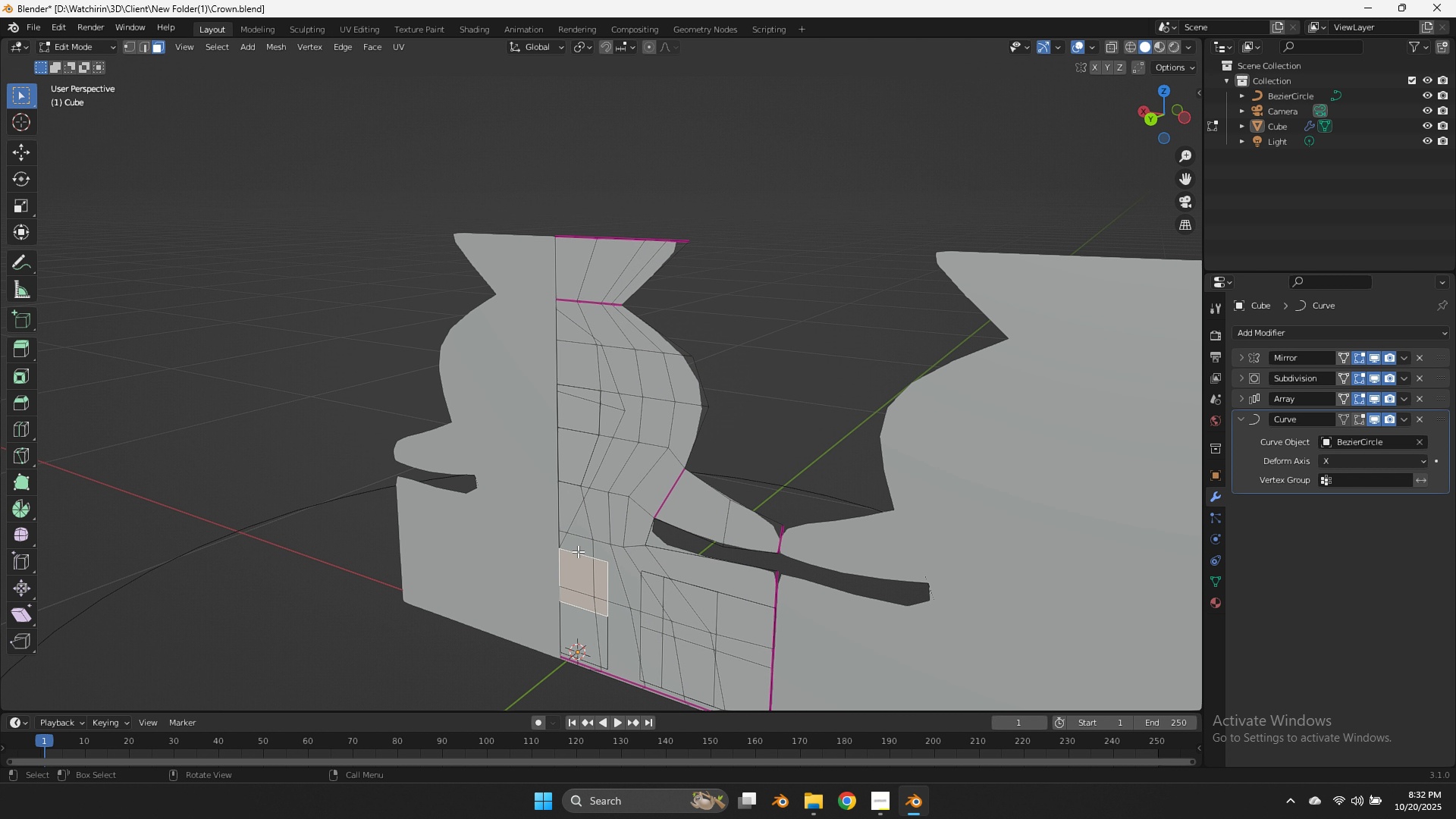 
key(L)
 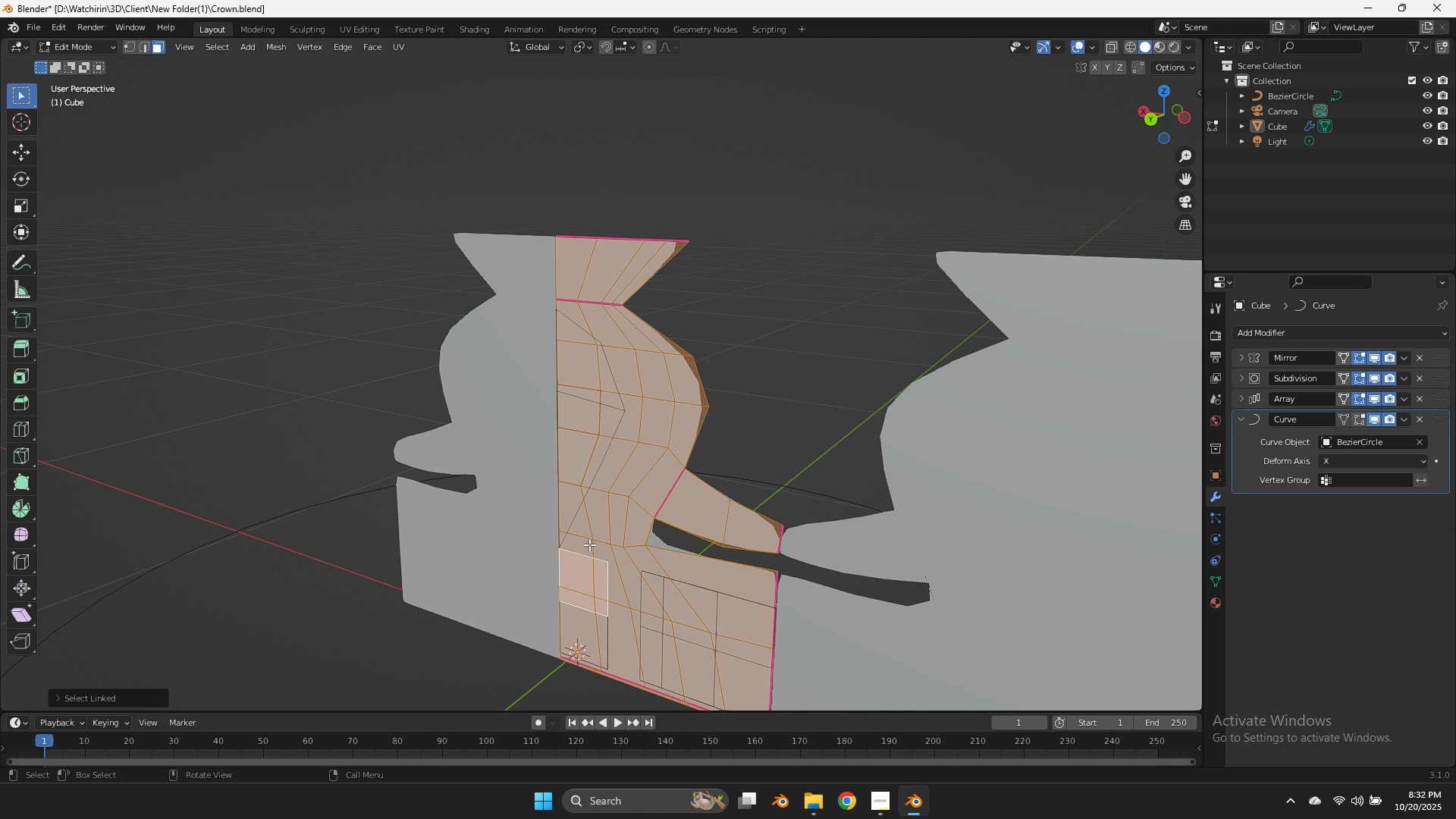 
key(Control+Z)
 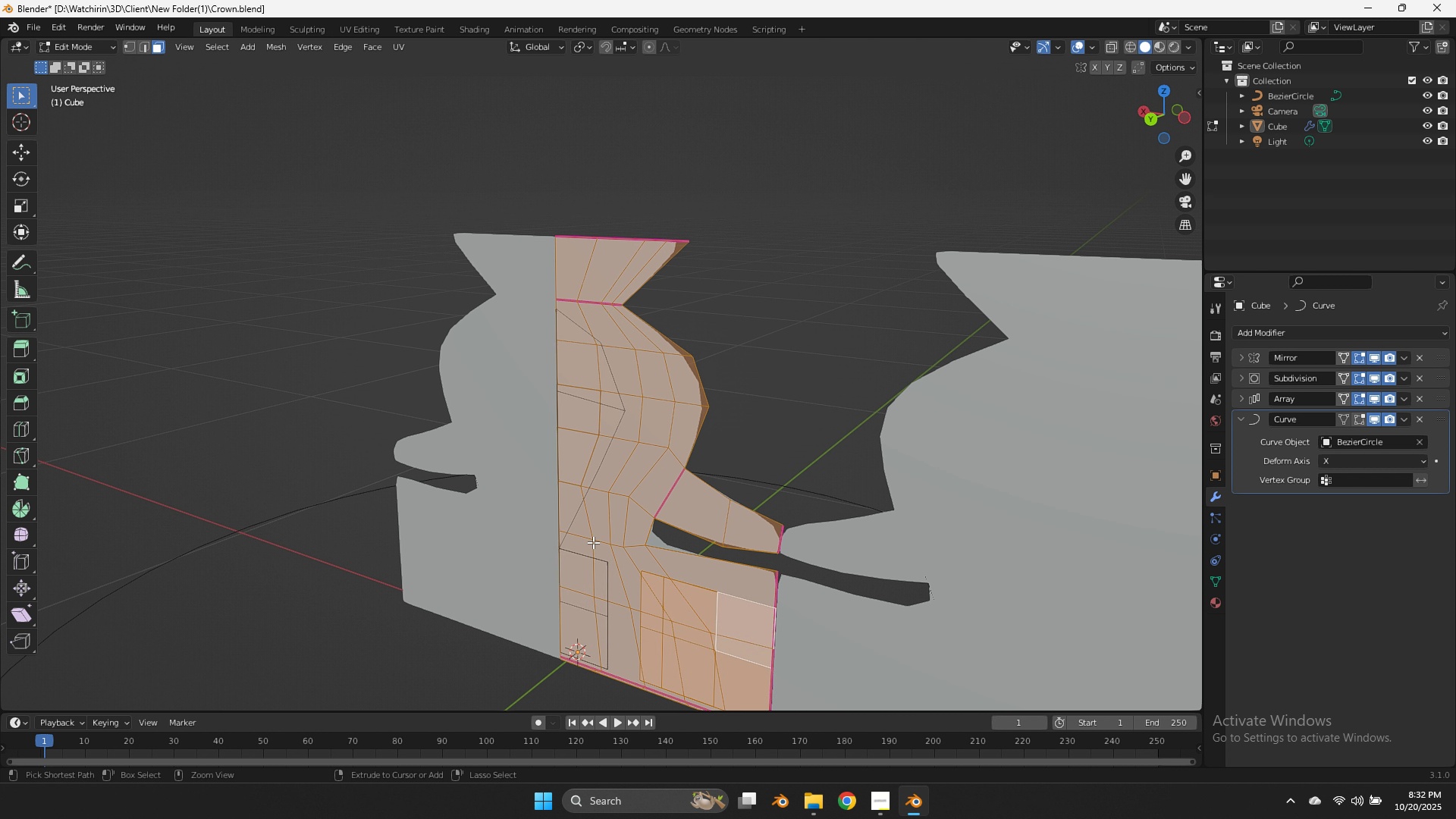 
key(Control+Z)
 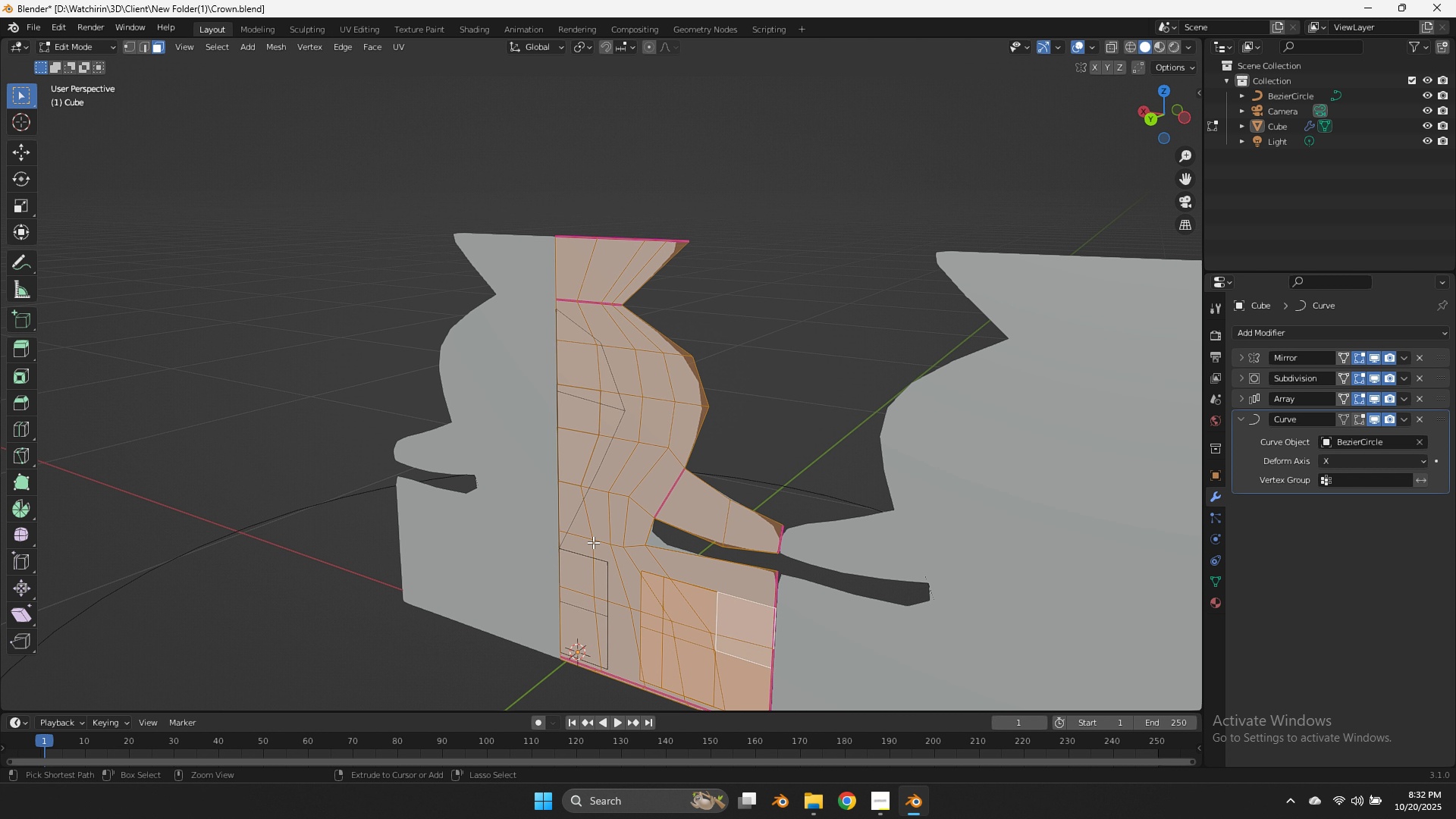 
key(Control+Z)
 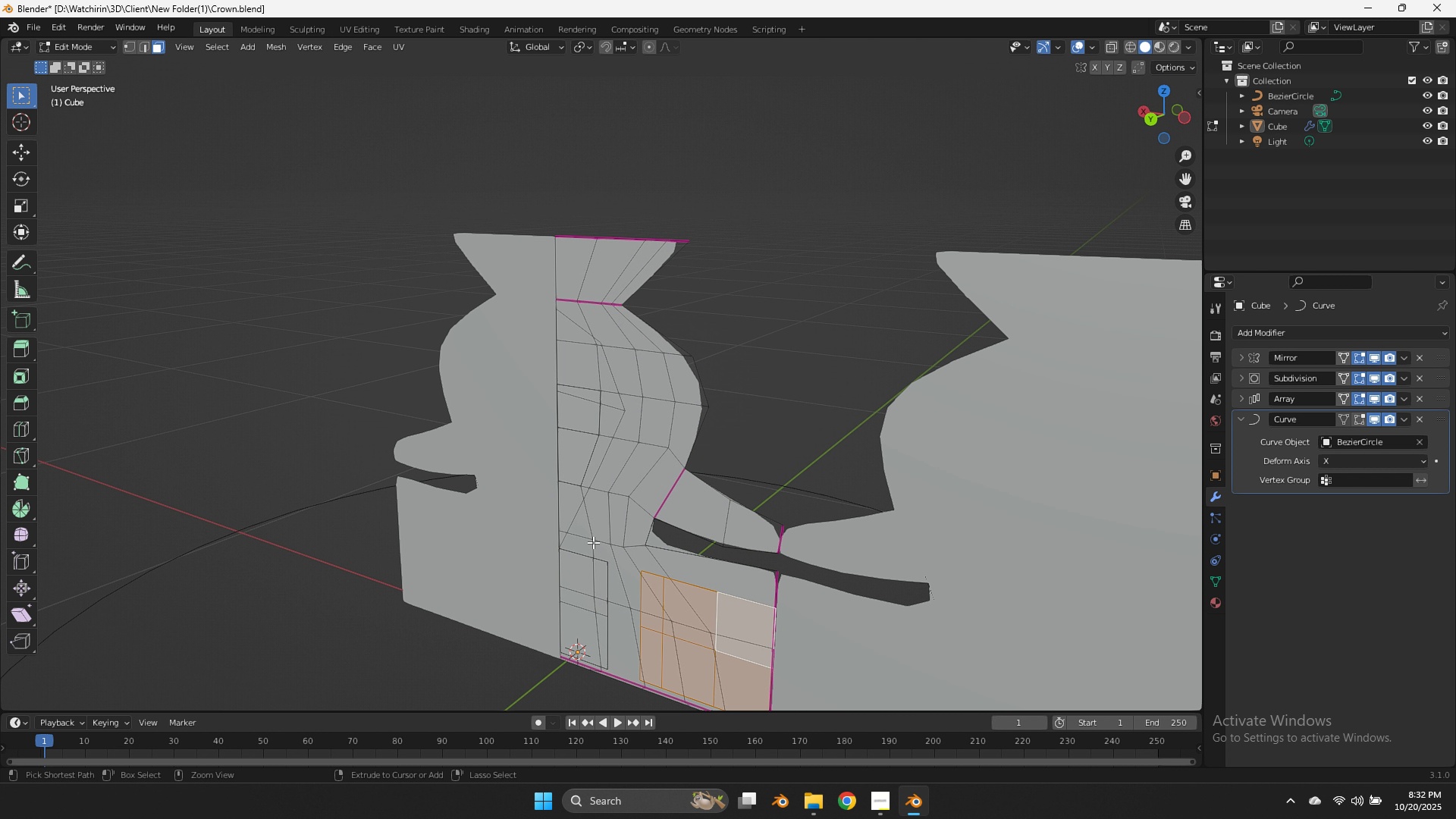 
key(Control+Z)
 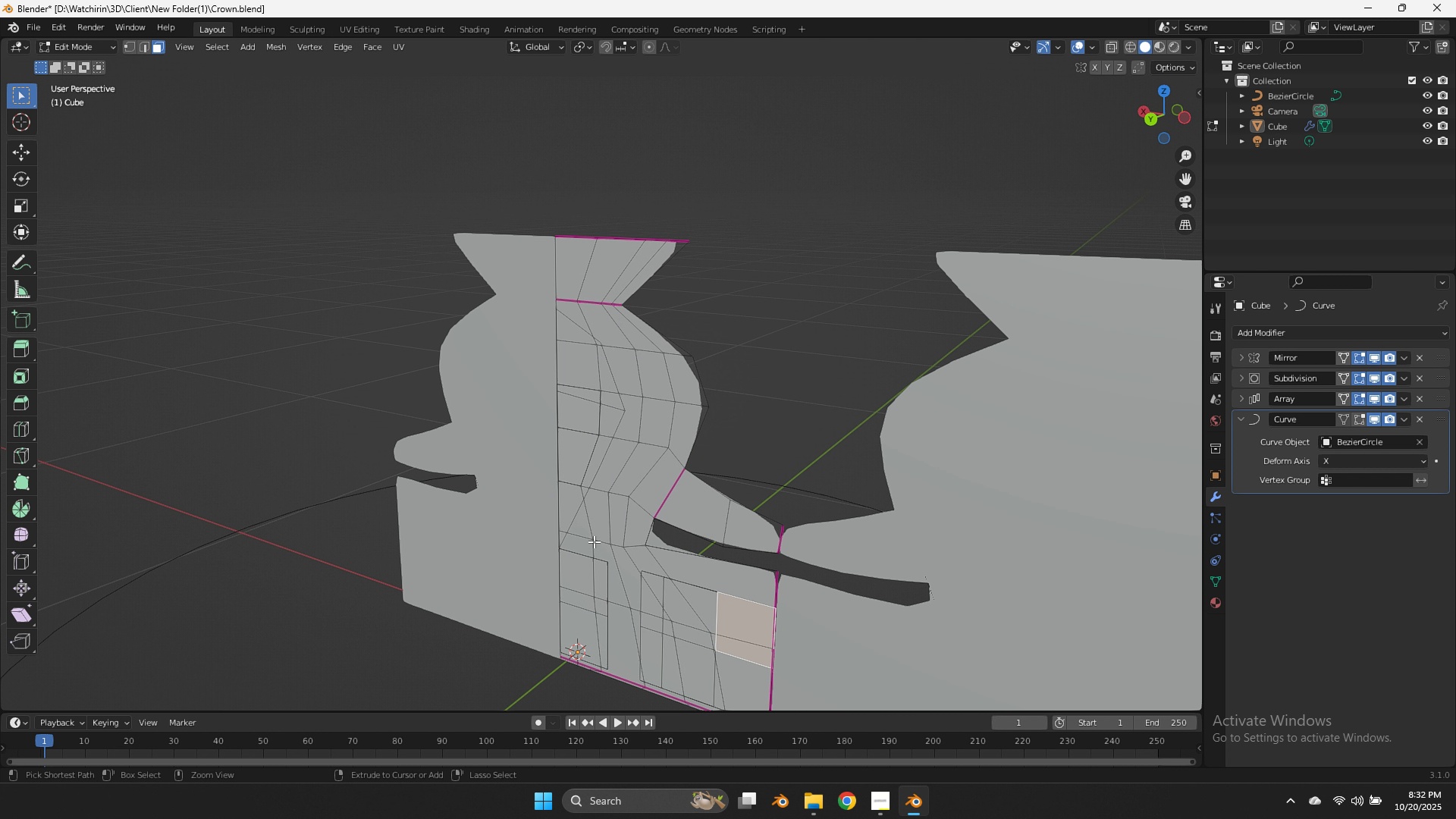 
key(Control+Z)
 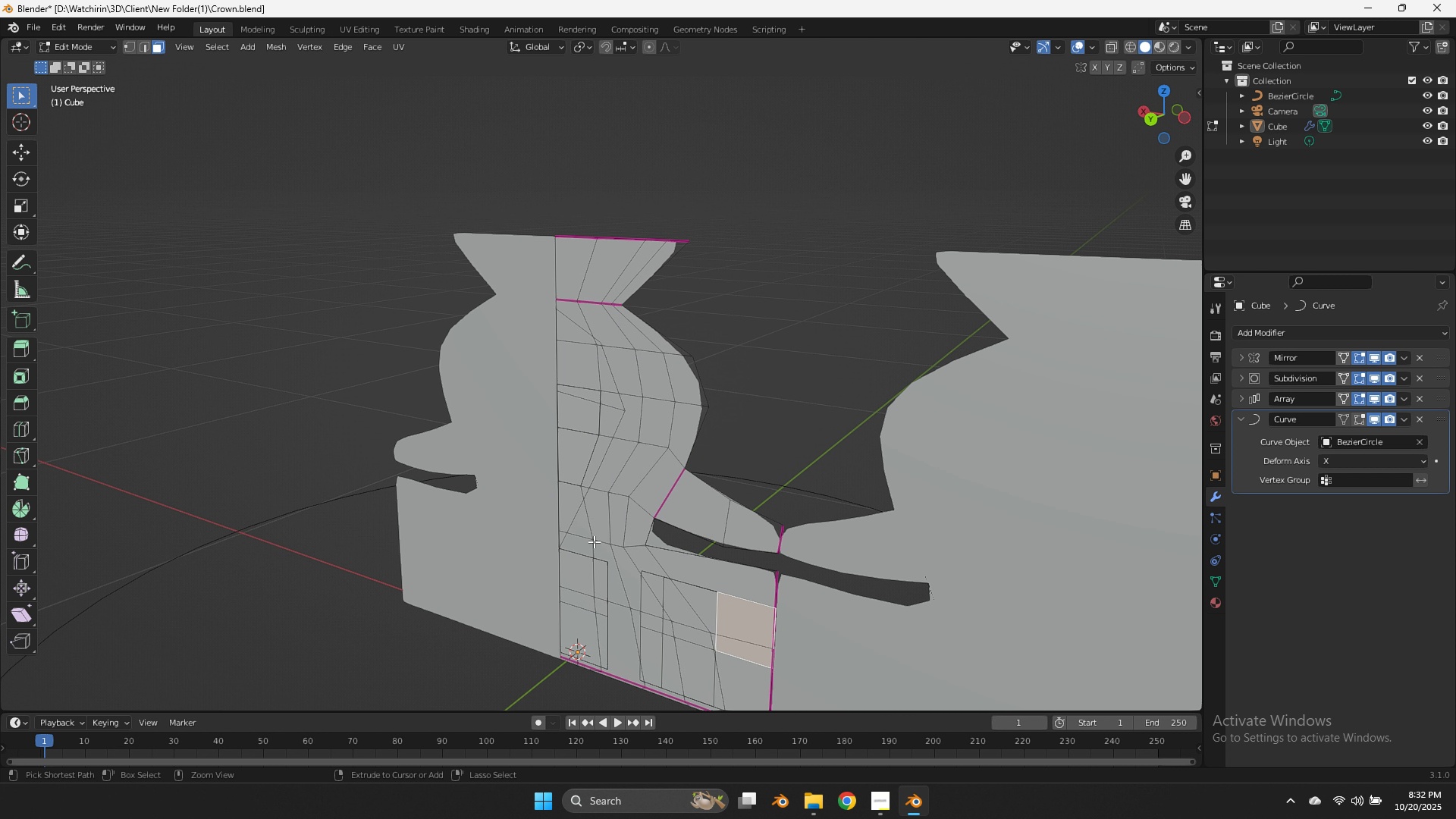 
key(Control+Z)
 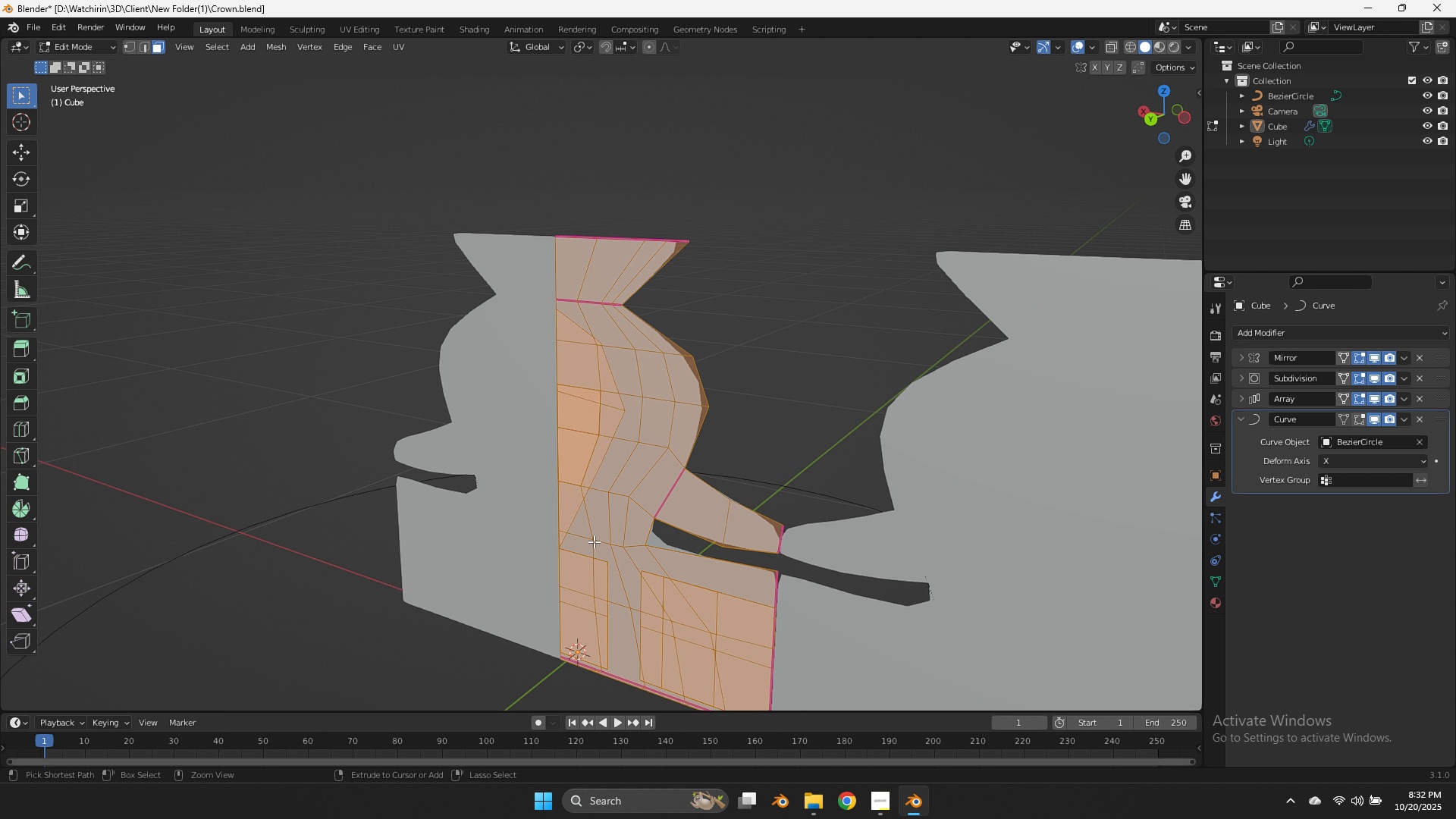 
key(Control+Z)
 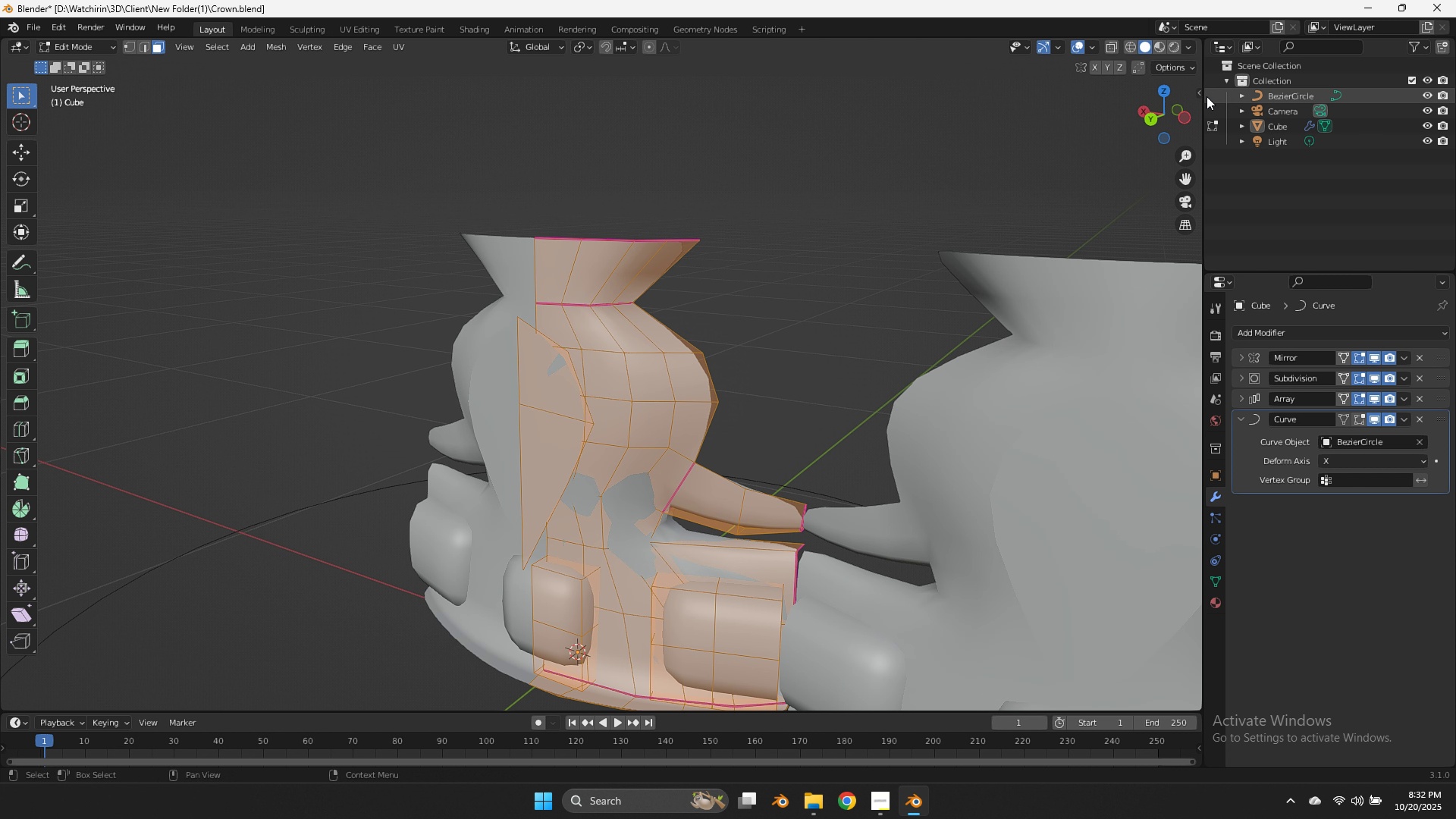 
left_click_drag(start_coordinate=[1180, 112], to_coordinate=[53, 189])
 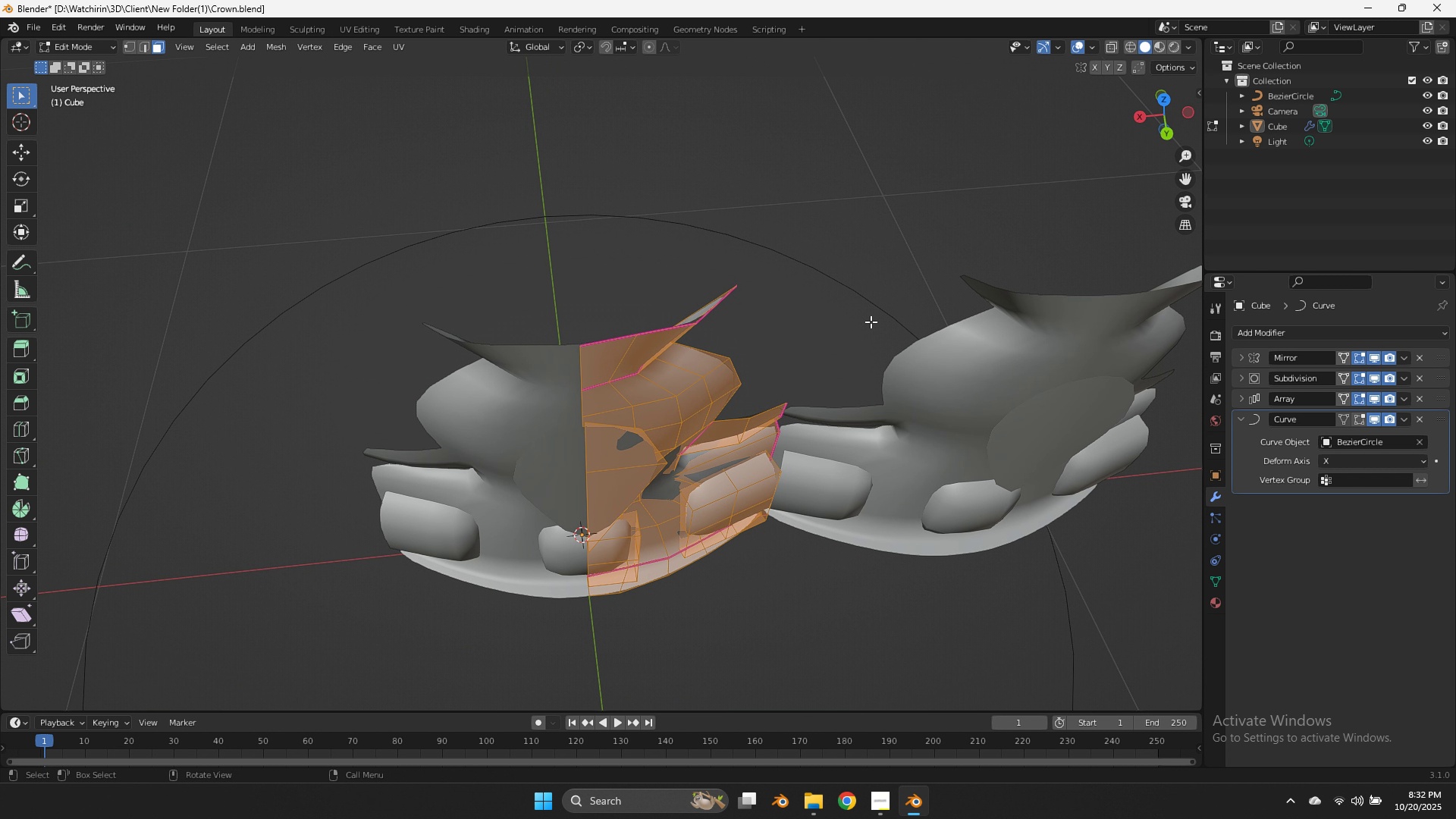 
type(sy0)
 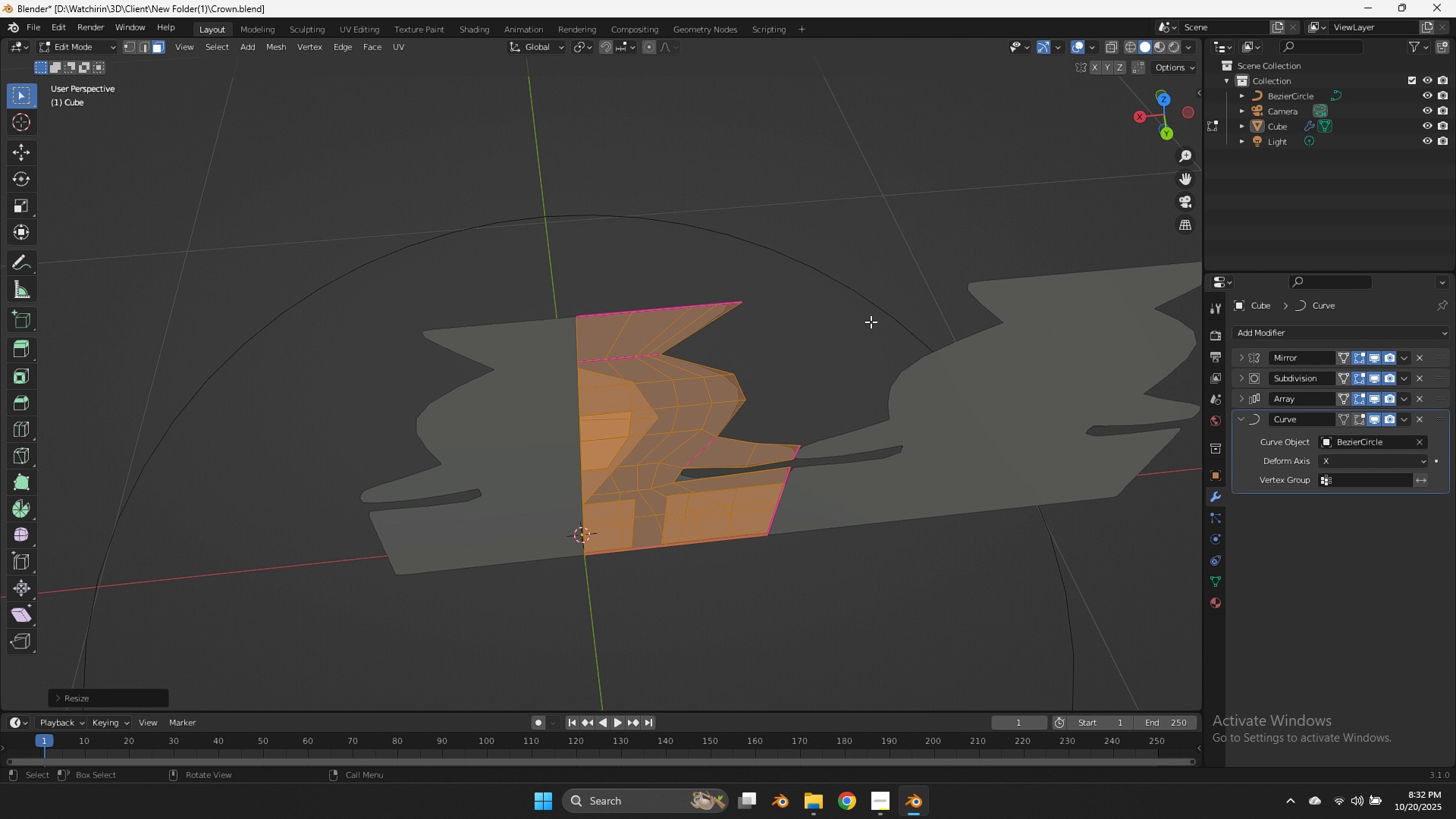 
key(Enter)
 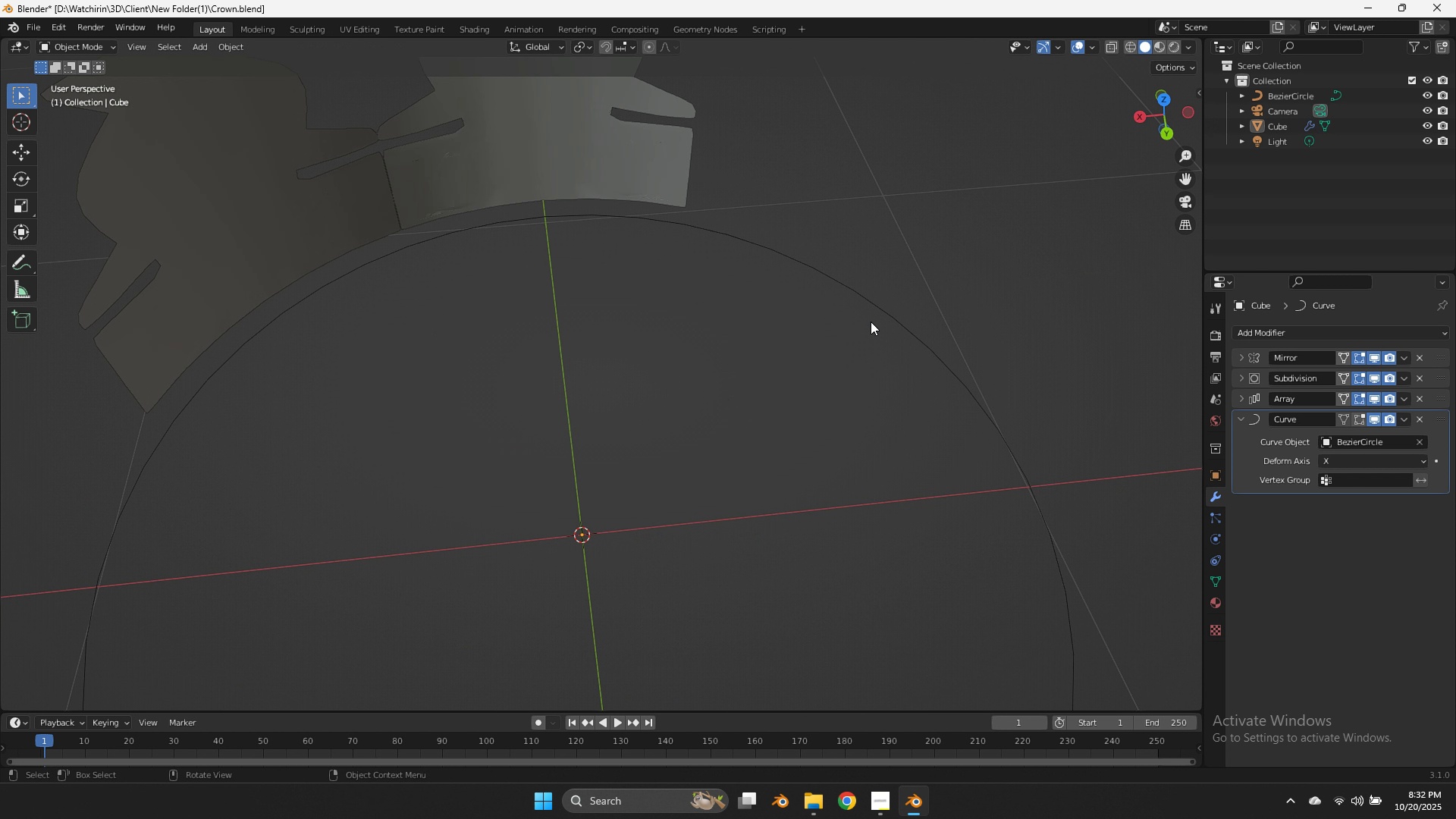 
key(Tab)
 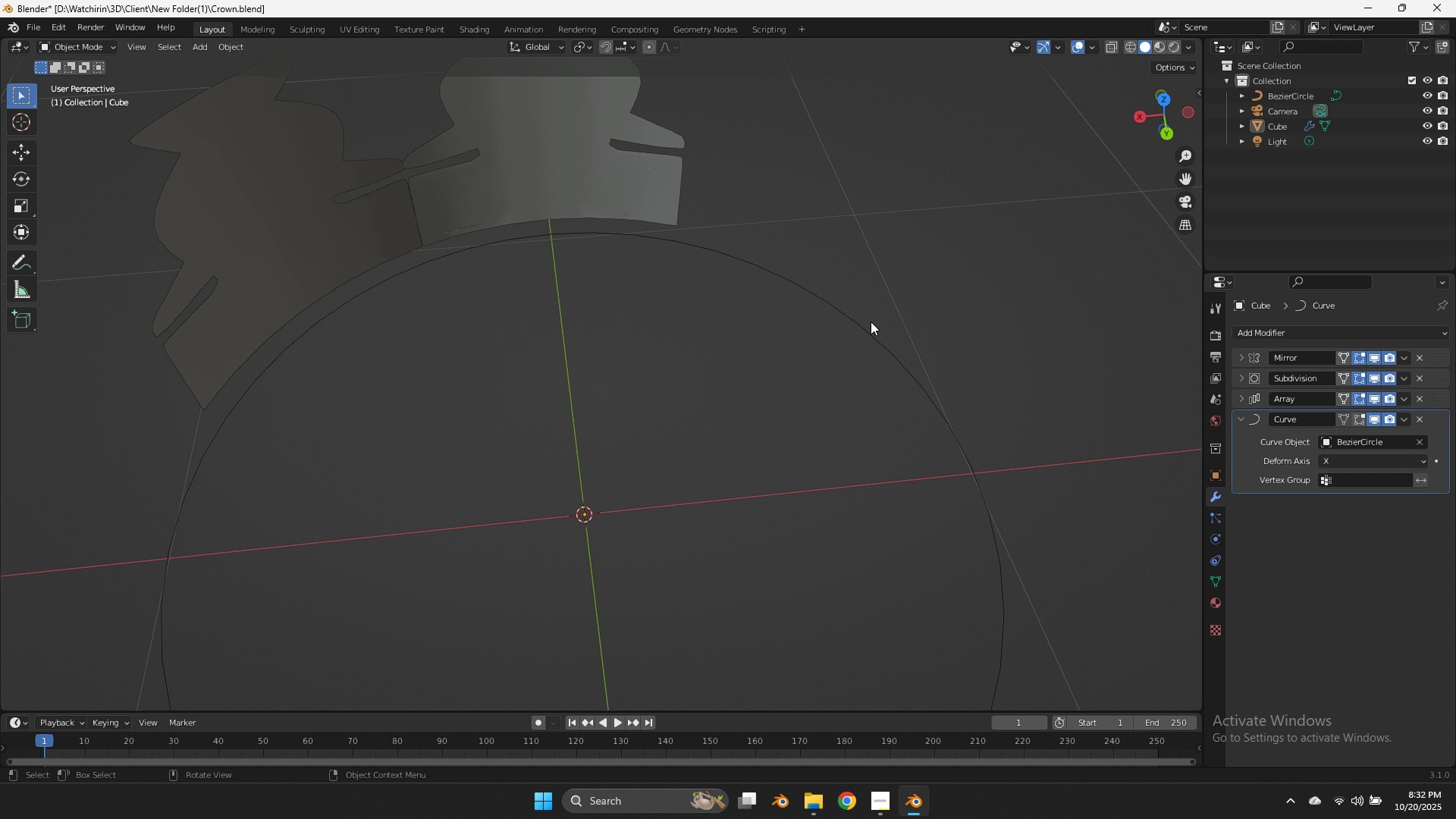 
scroll: coordinate [871, 322], scroll_direction: down, amount: 3.0
 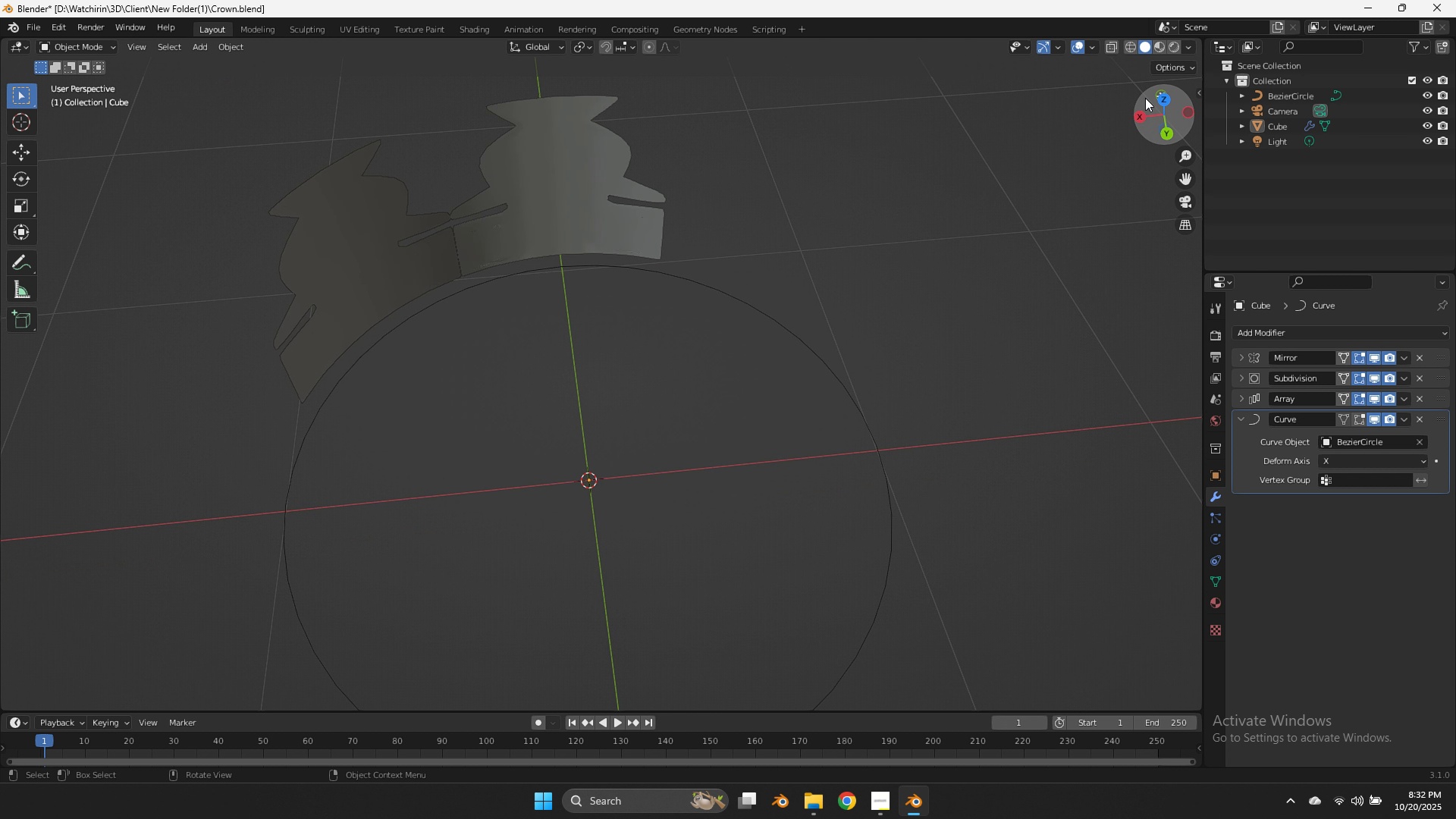 
left_click_drag(start_coordinate=[1147, 103], to_coordinate=[217, 679])
 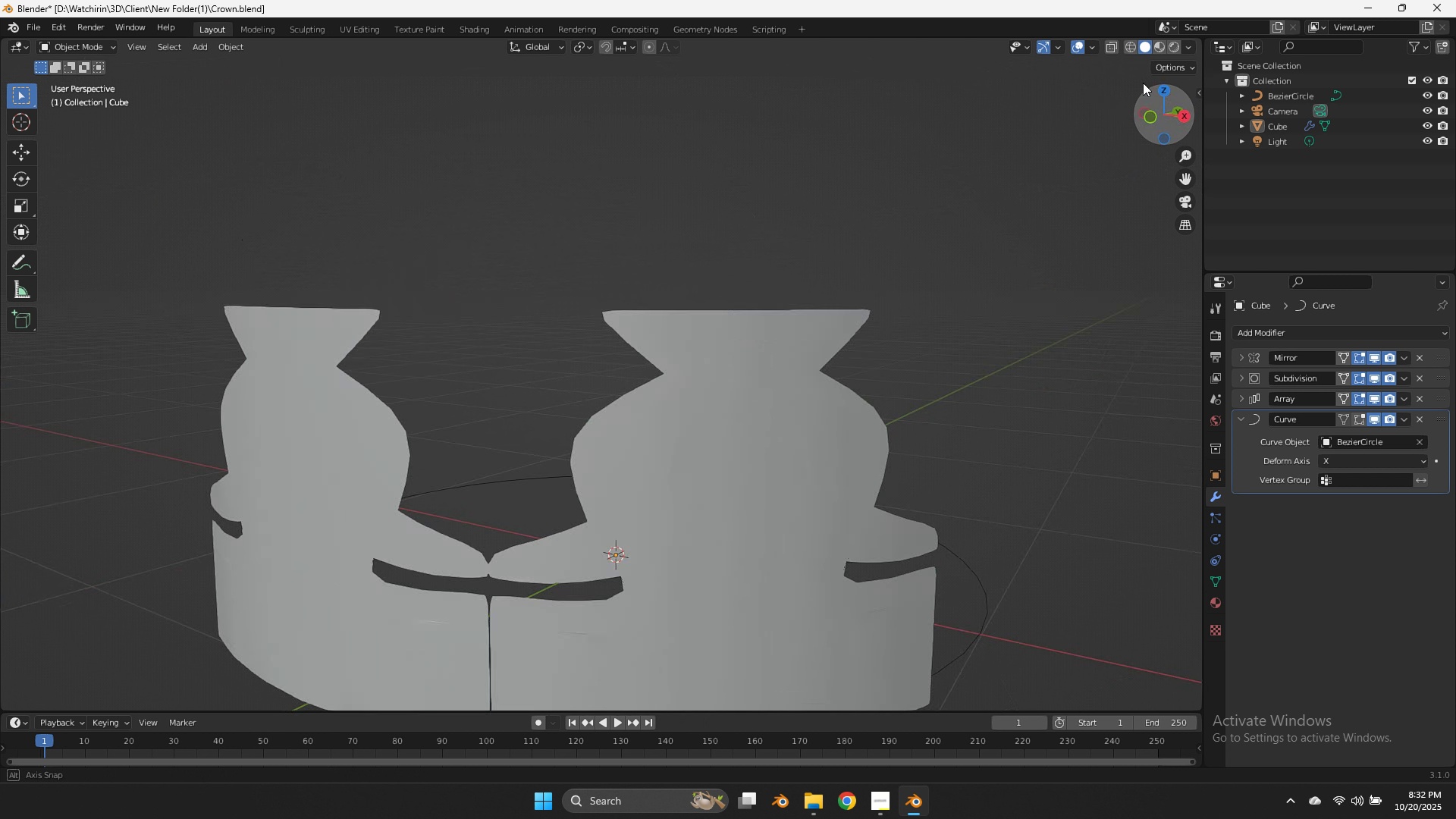 
left_click_drag(start_coordinate=[1147, 100], to_coordinate=[1141, 69])
 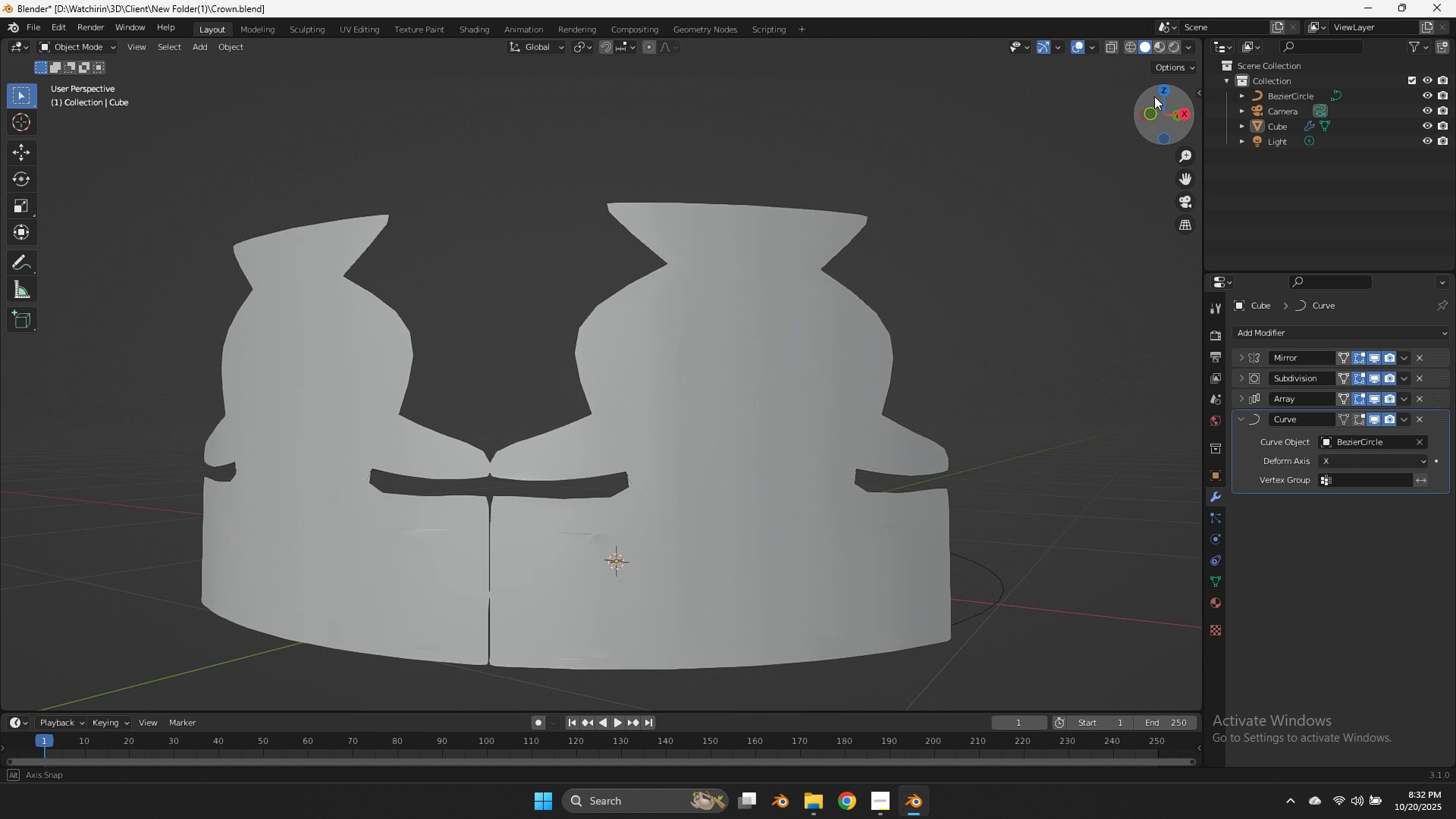 
left_click_drag(start_coordinate=[1147, 99], to_coordinate=[1161, 95])
 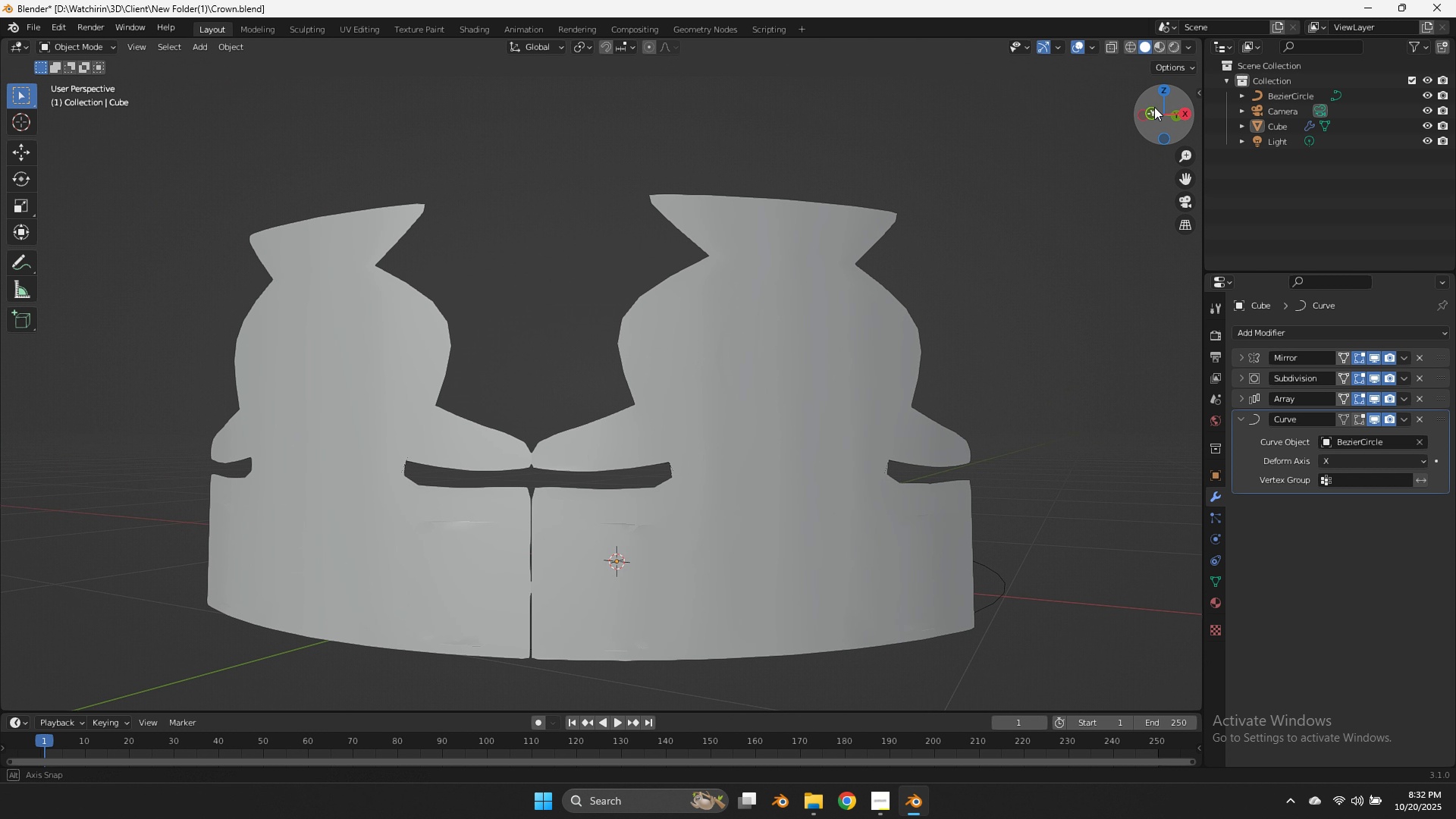 
left_click_drag(start_coordinate=[1147, 104], to_coordinate=[1191, 111])
 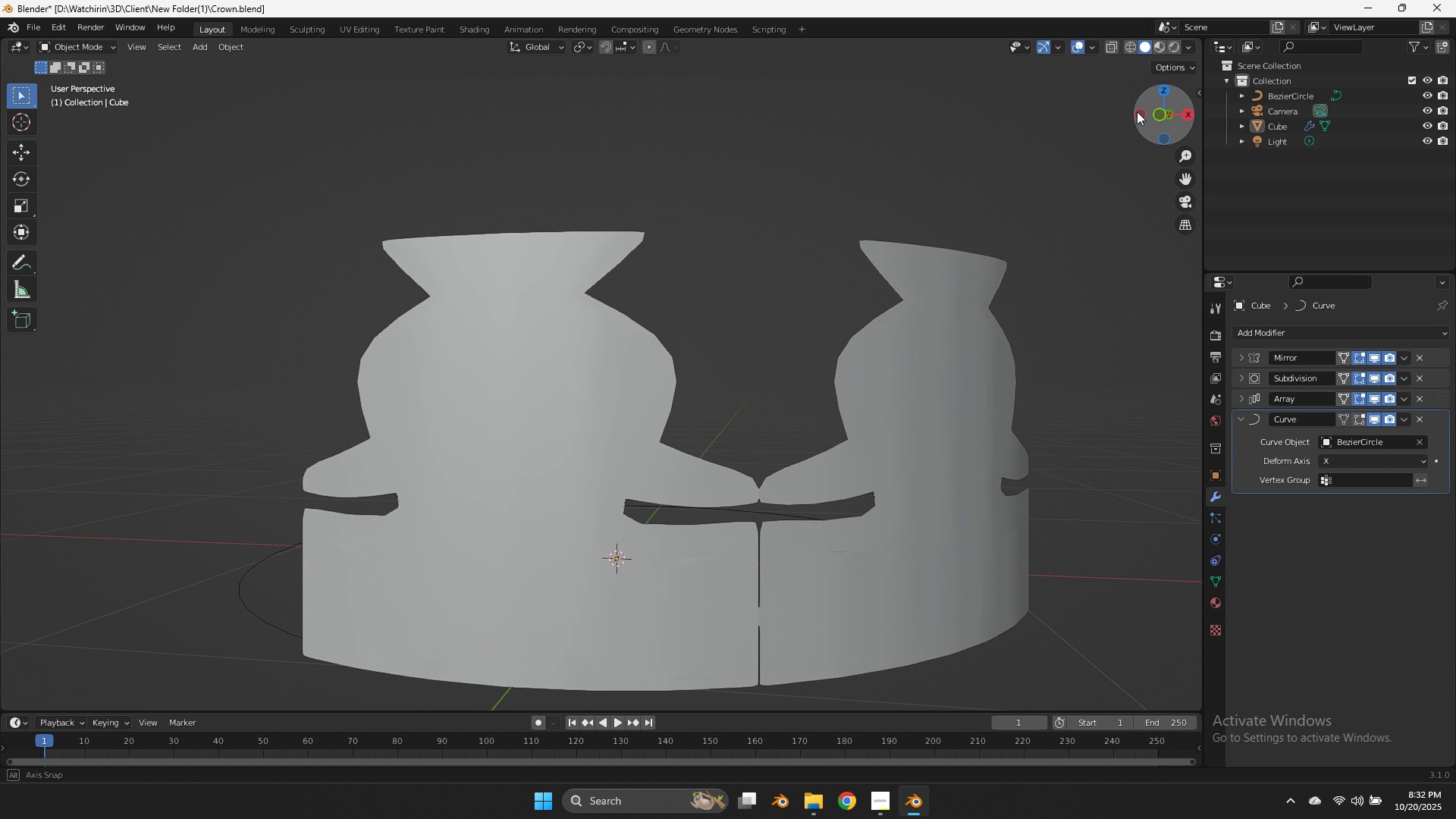 
left_click_drag(start_coordinate=[1144, 108], to_coordinate=[1005, 161])
 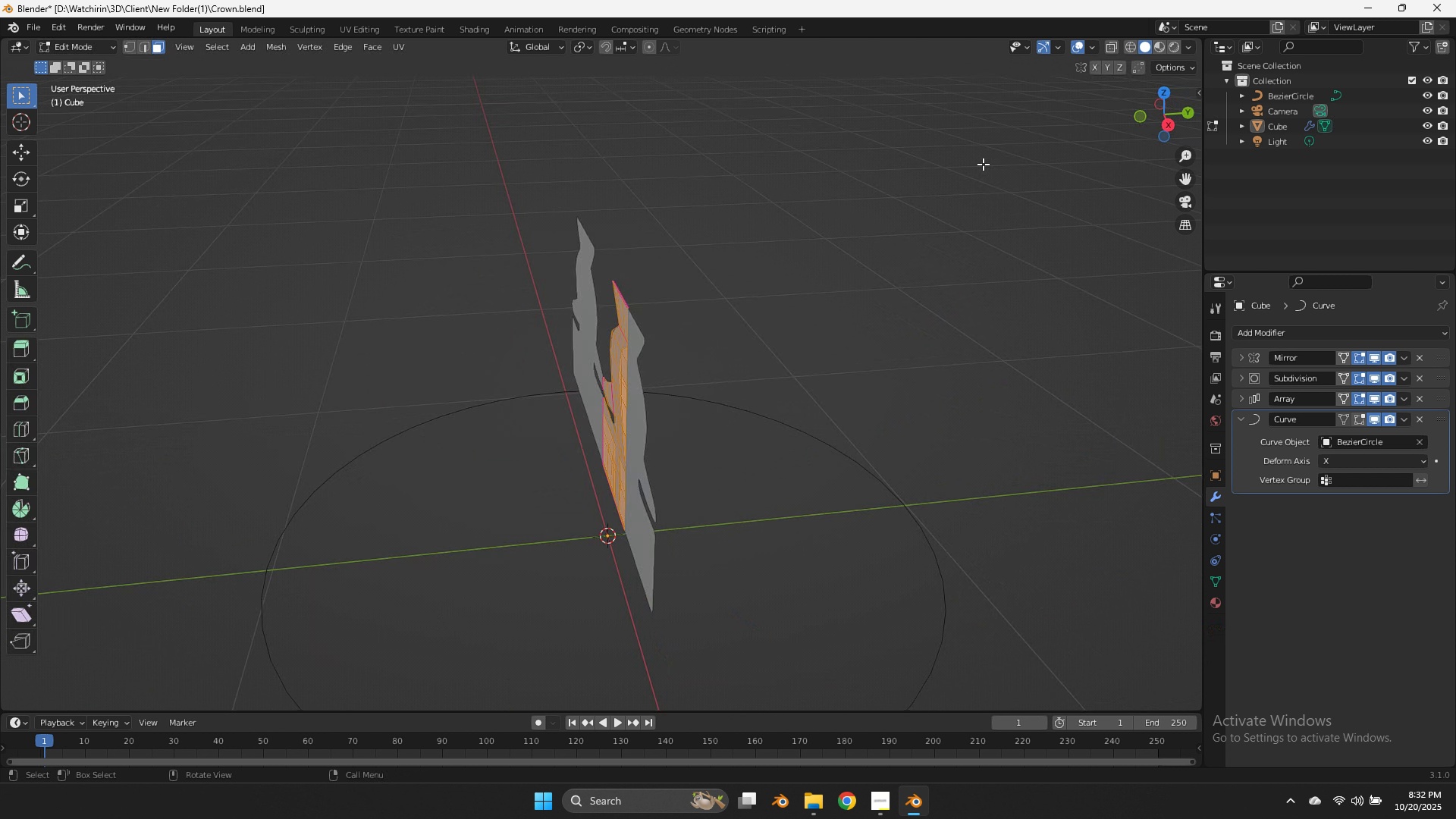 
key(Tab)
 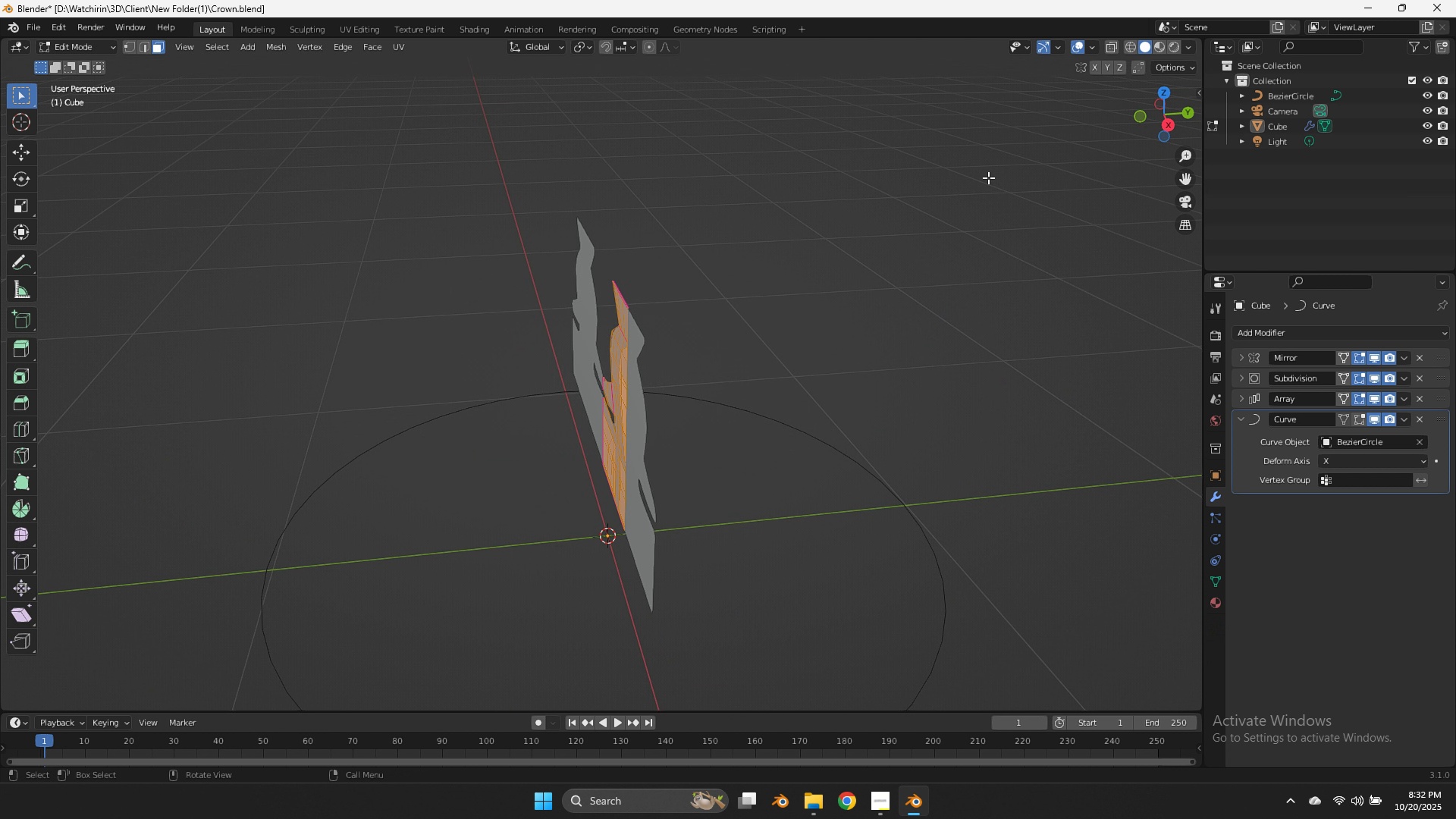 
left_click_drag(start_coordinate=[990, 175], to_coordinate=[966, 183])
 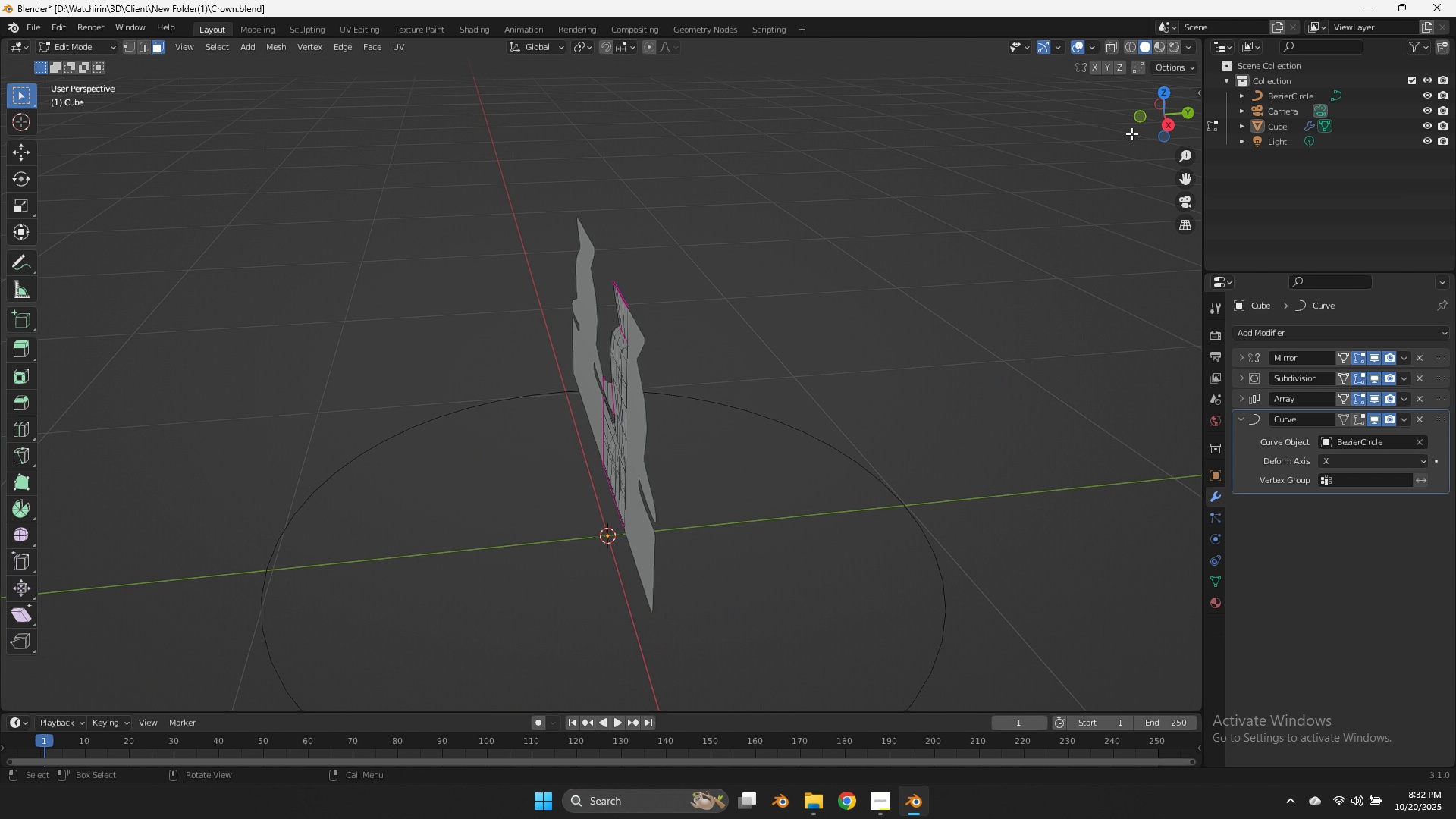 
left_click_drag(start_coordinate=[1131, 133], to_coordinate=[1100, 136])
 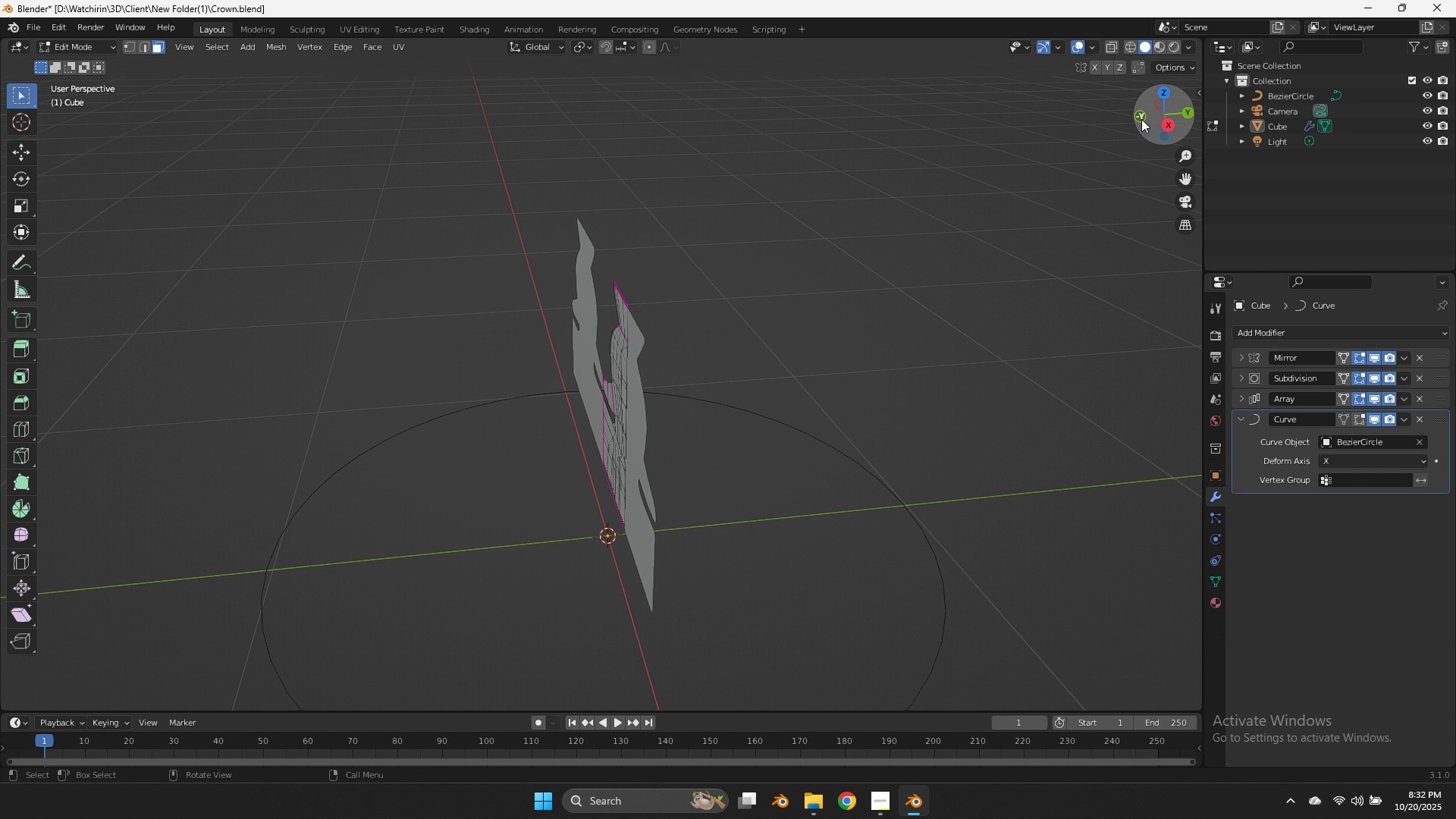 
left_click_drag(start_coordinate=[1140, 119], to_coordinate=[1006, 115])
 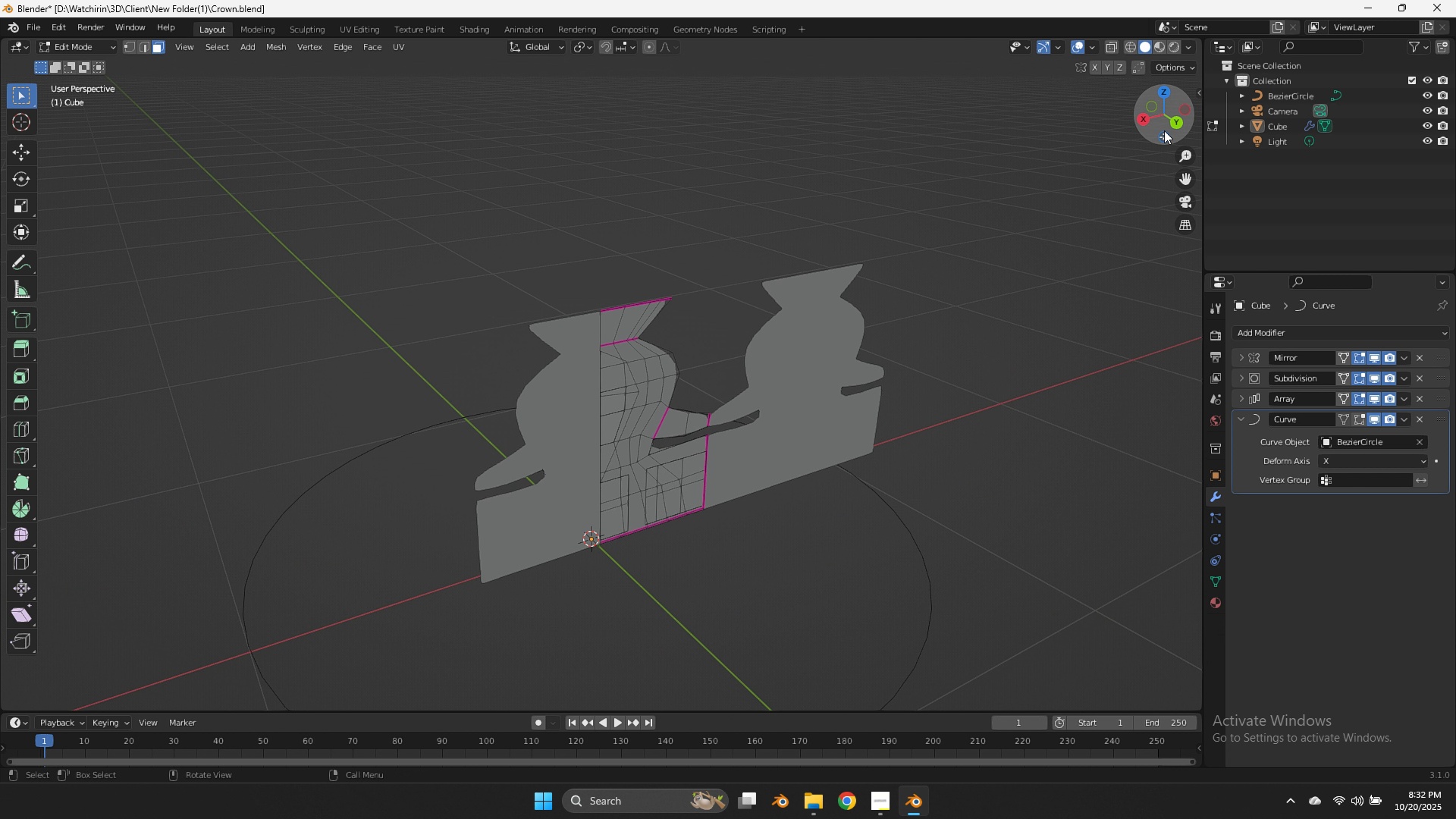 
left_click_drag(start_coordinate=[1164, 130], to_coordinate=[1080, 118])
 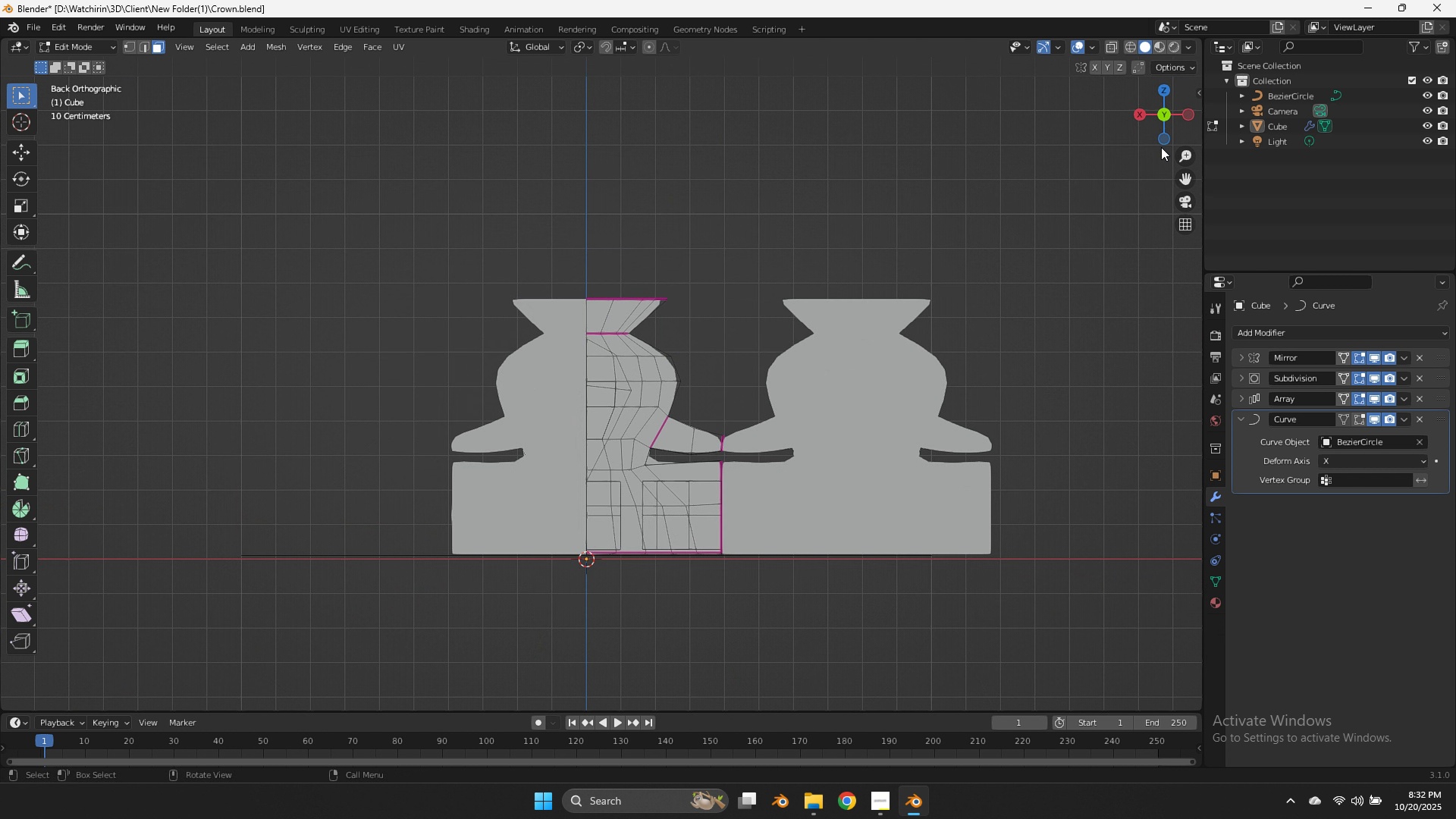 
left_click([1164, 130])
 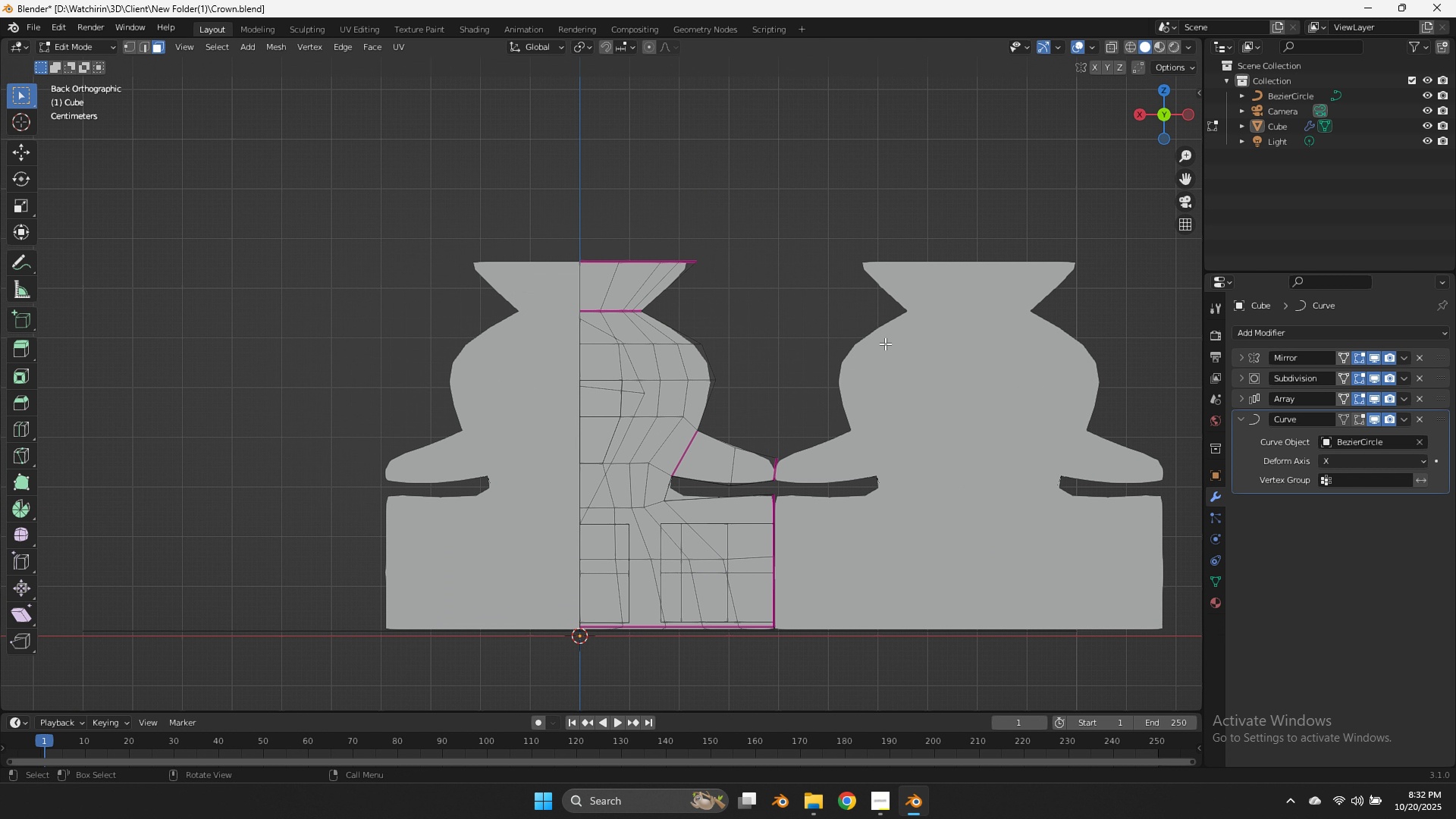 
scroll: coordinate [885, 344], scroll_direction: up, amount: 1.0
 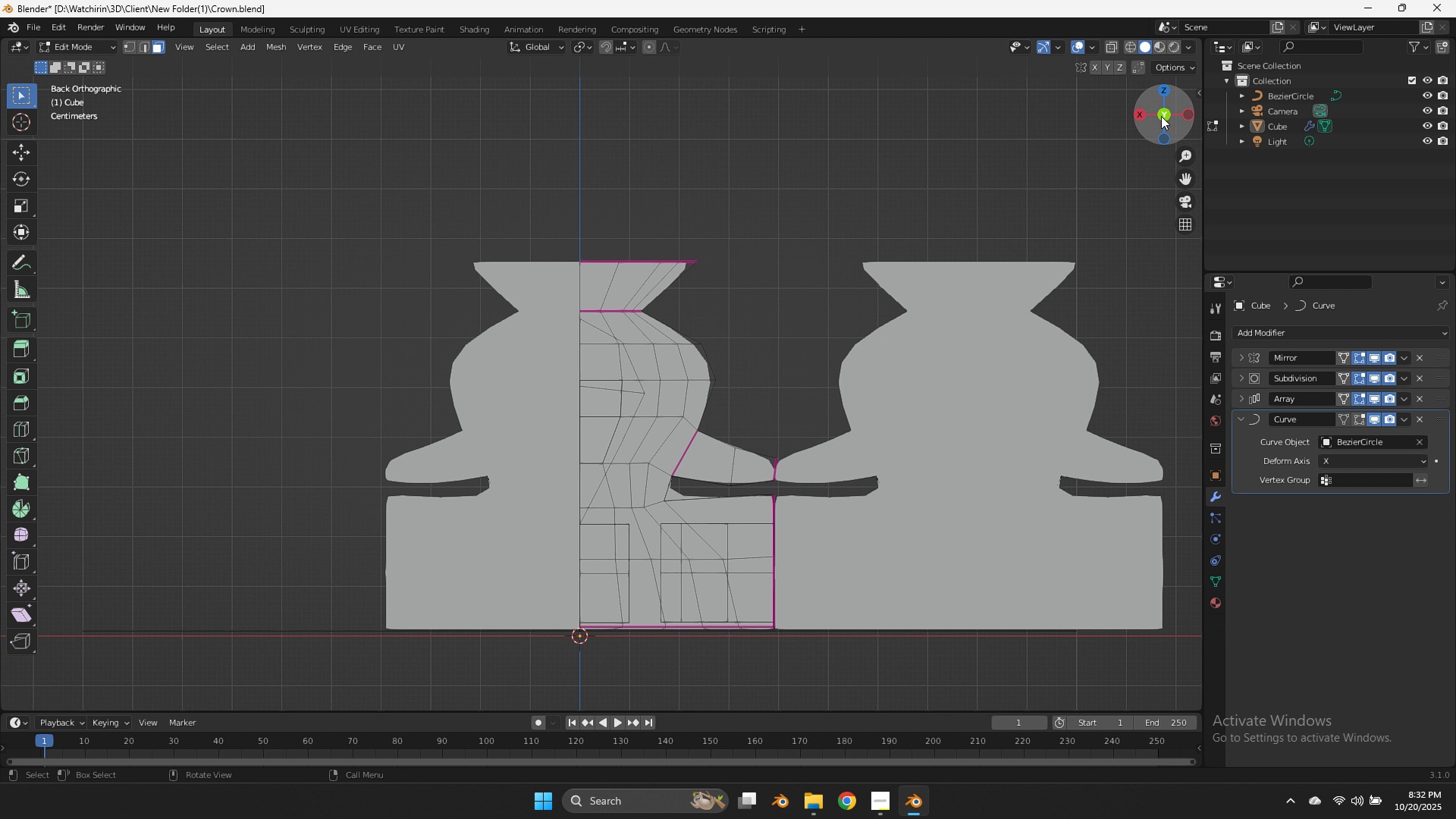 
left_click_drag(start_coordinate=[1161, 116], to_coordinate=[1175, 169])
 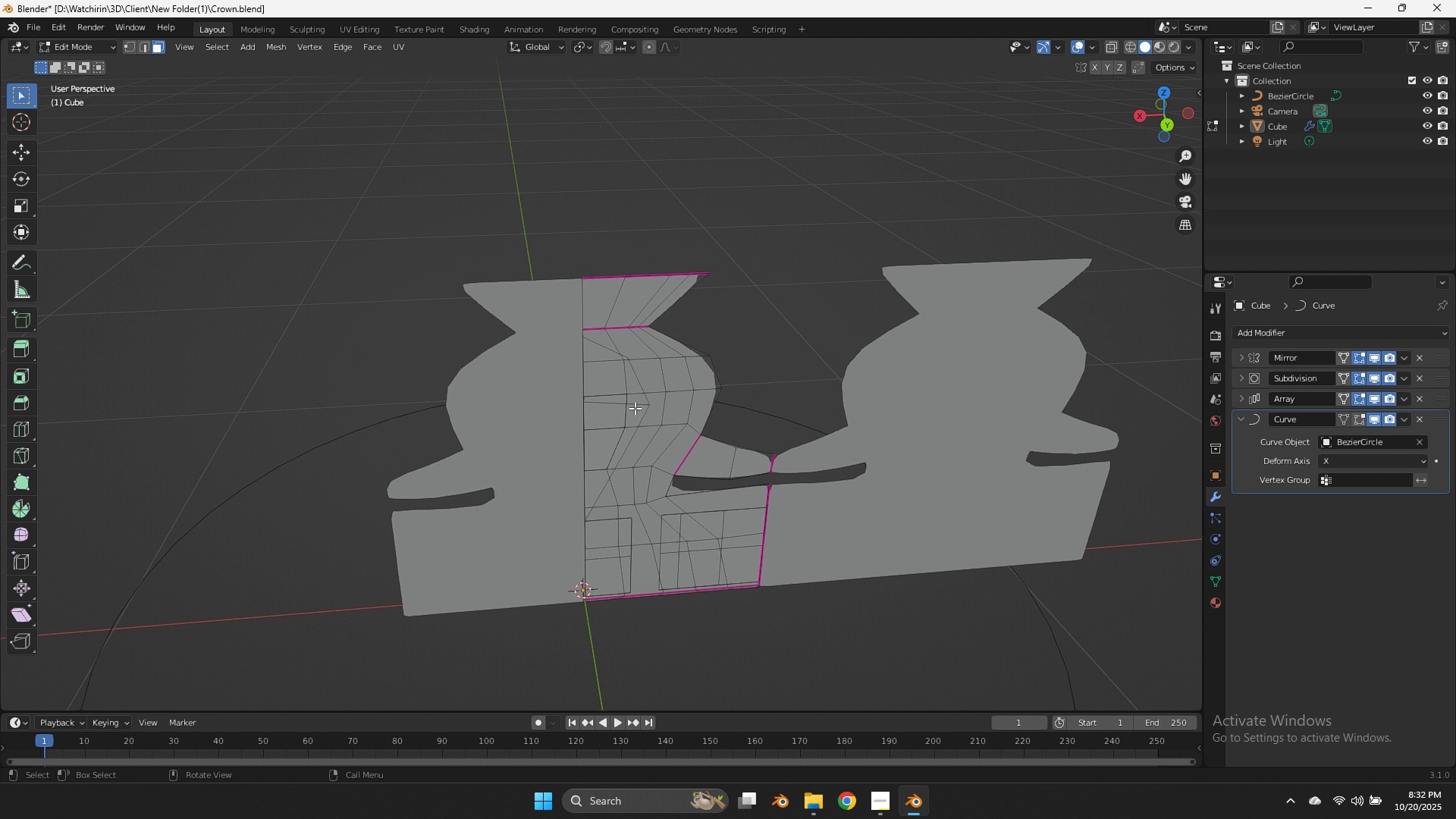 
left_click([635, 408])
 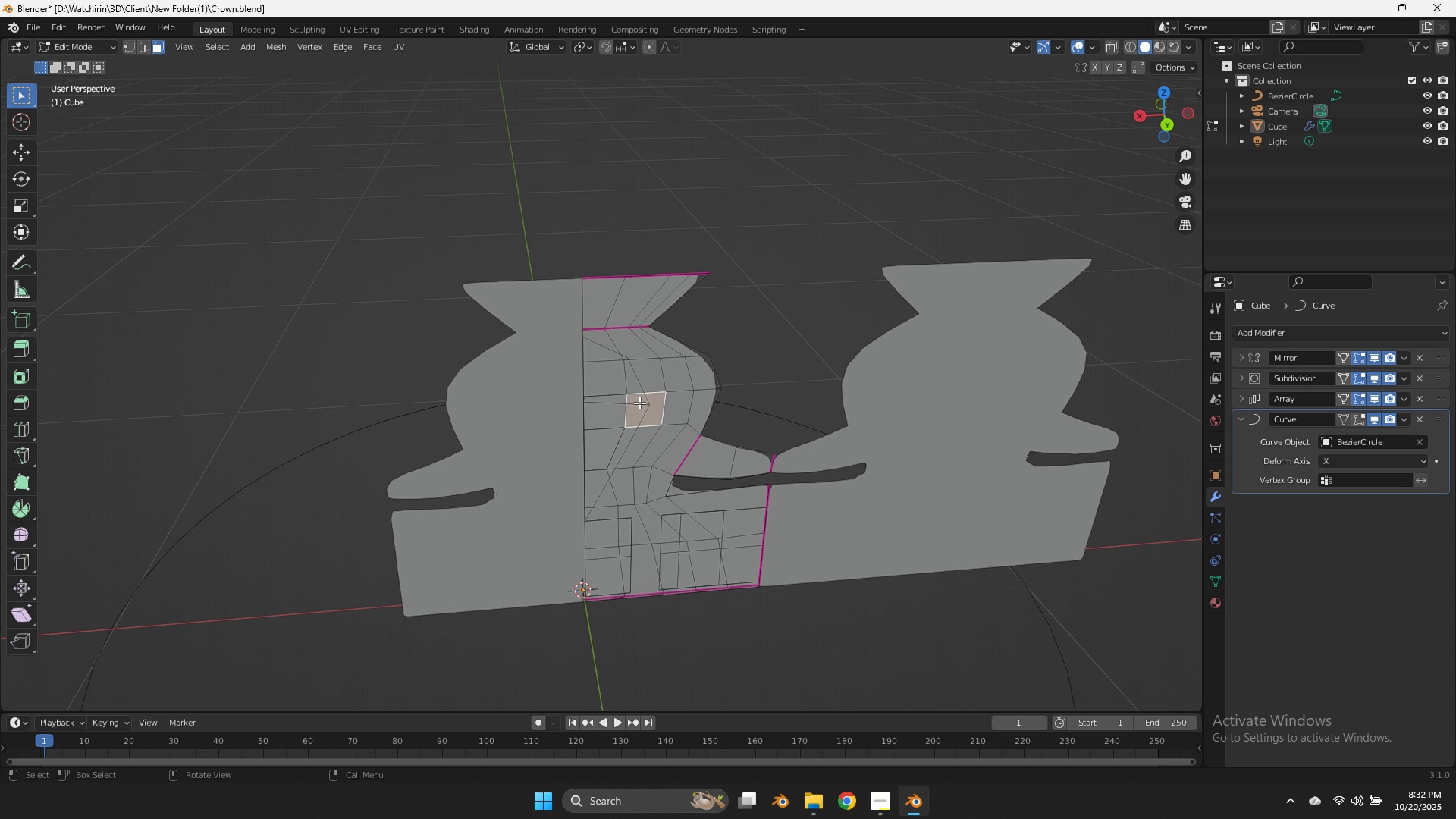 
left_click([639, 403])
 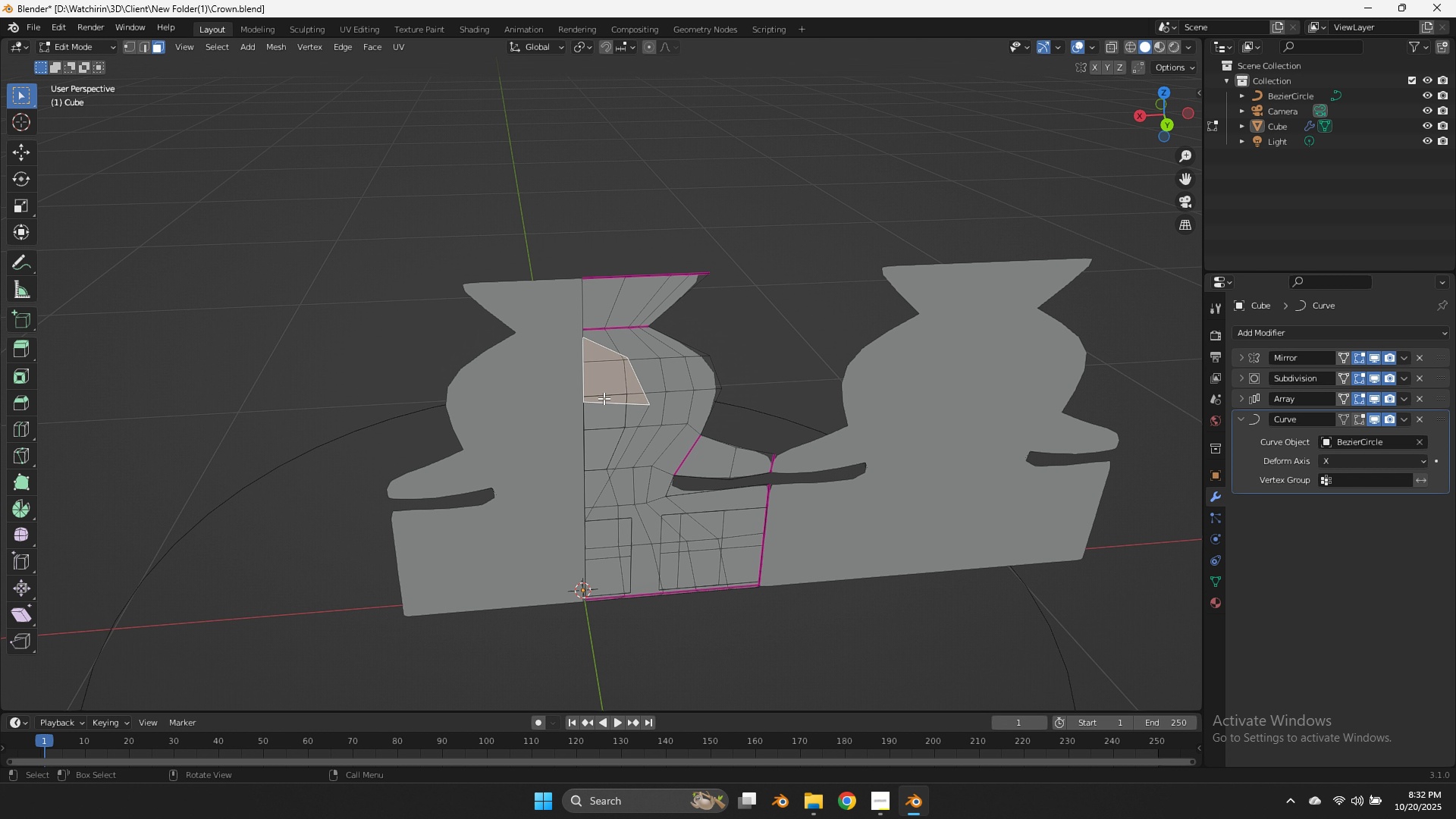 
left_click([604, 398])
 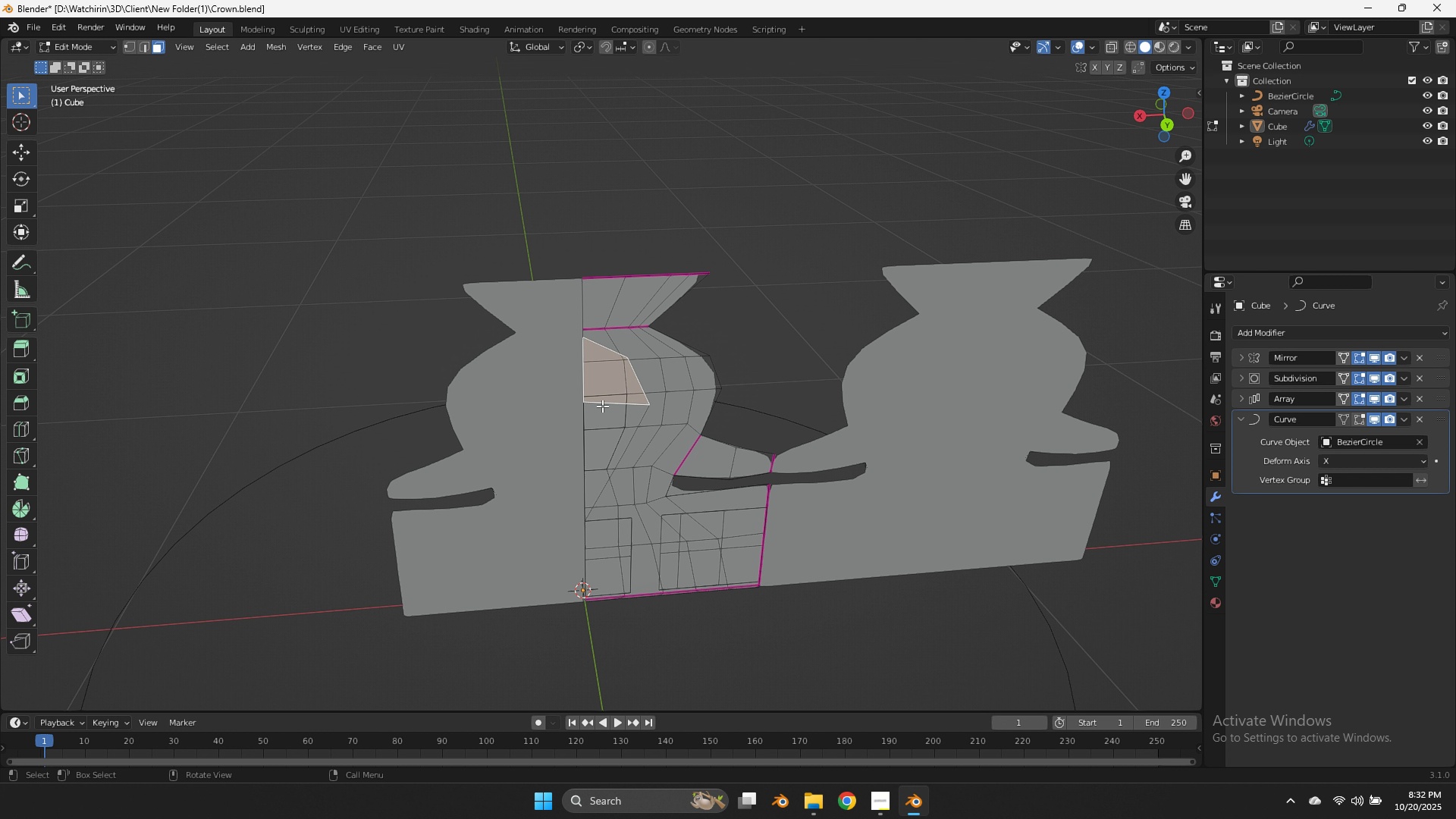 
key(K)
 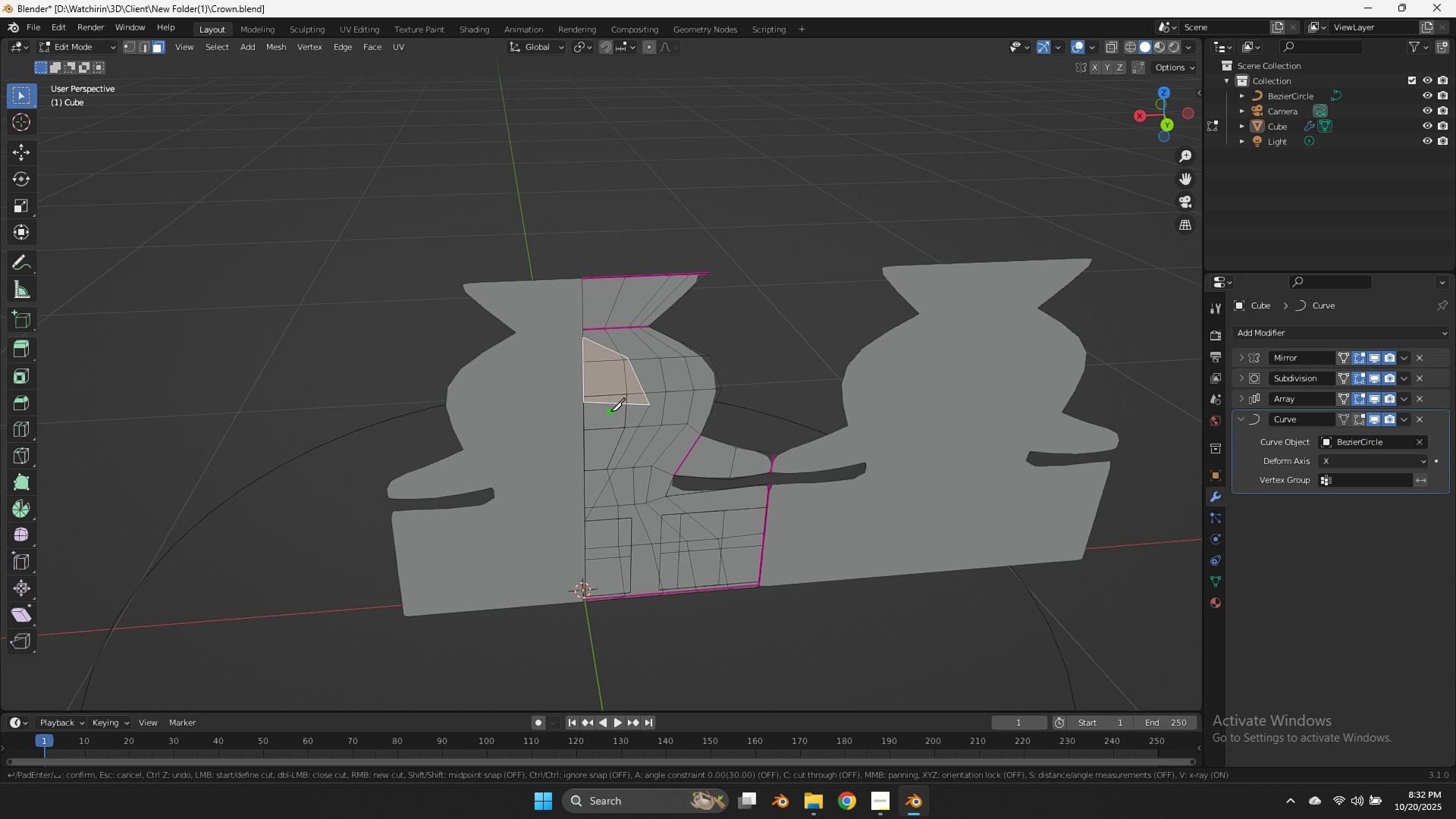 
left_click([610, 411])
 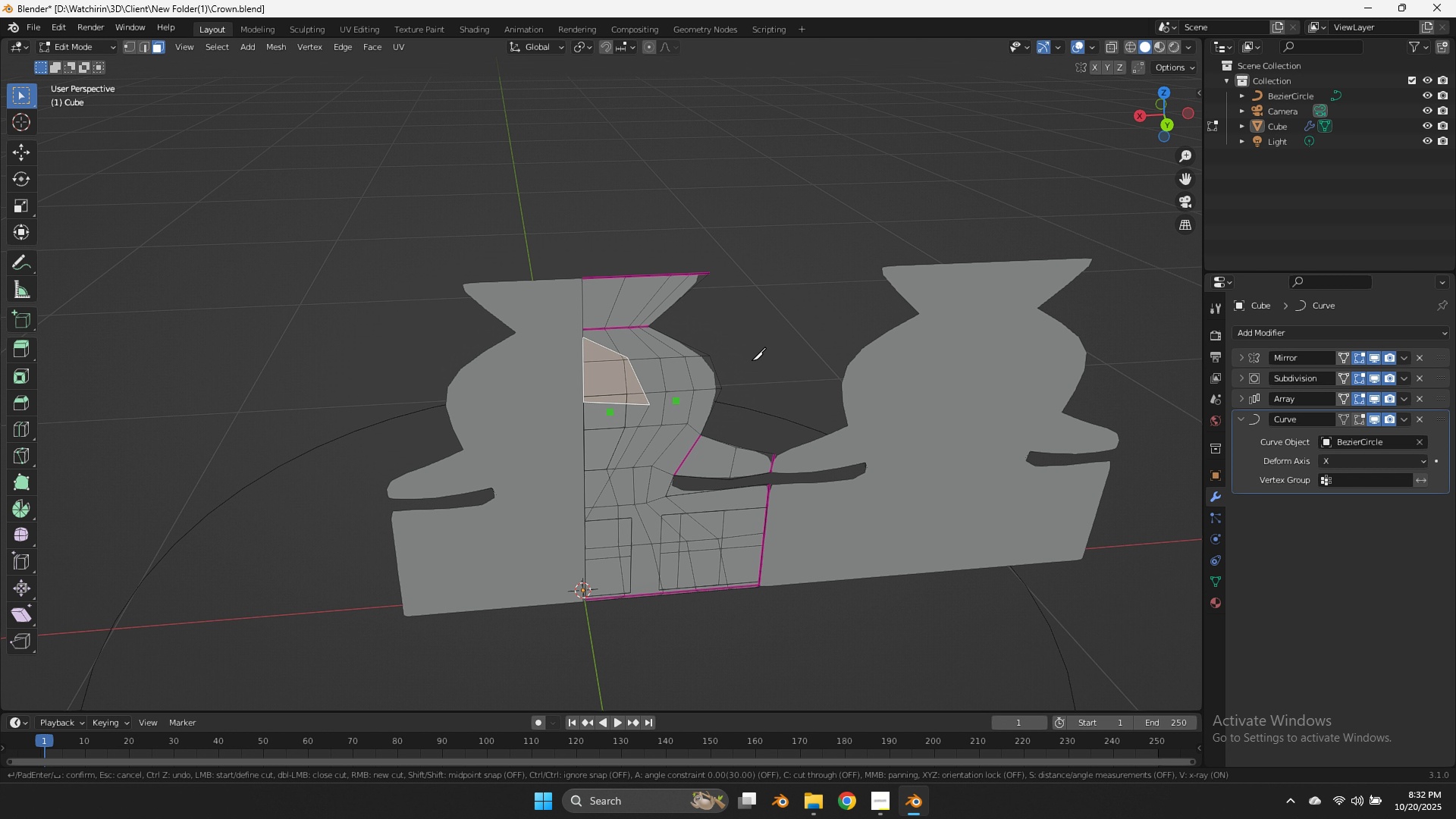 
left_click([800, 303])
 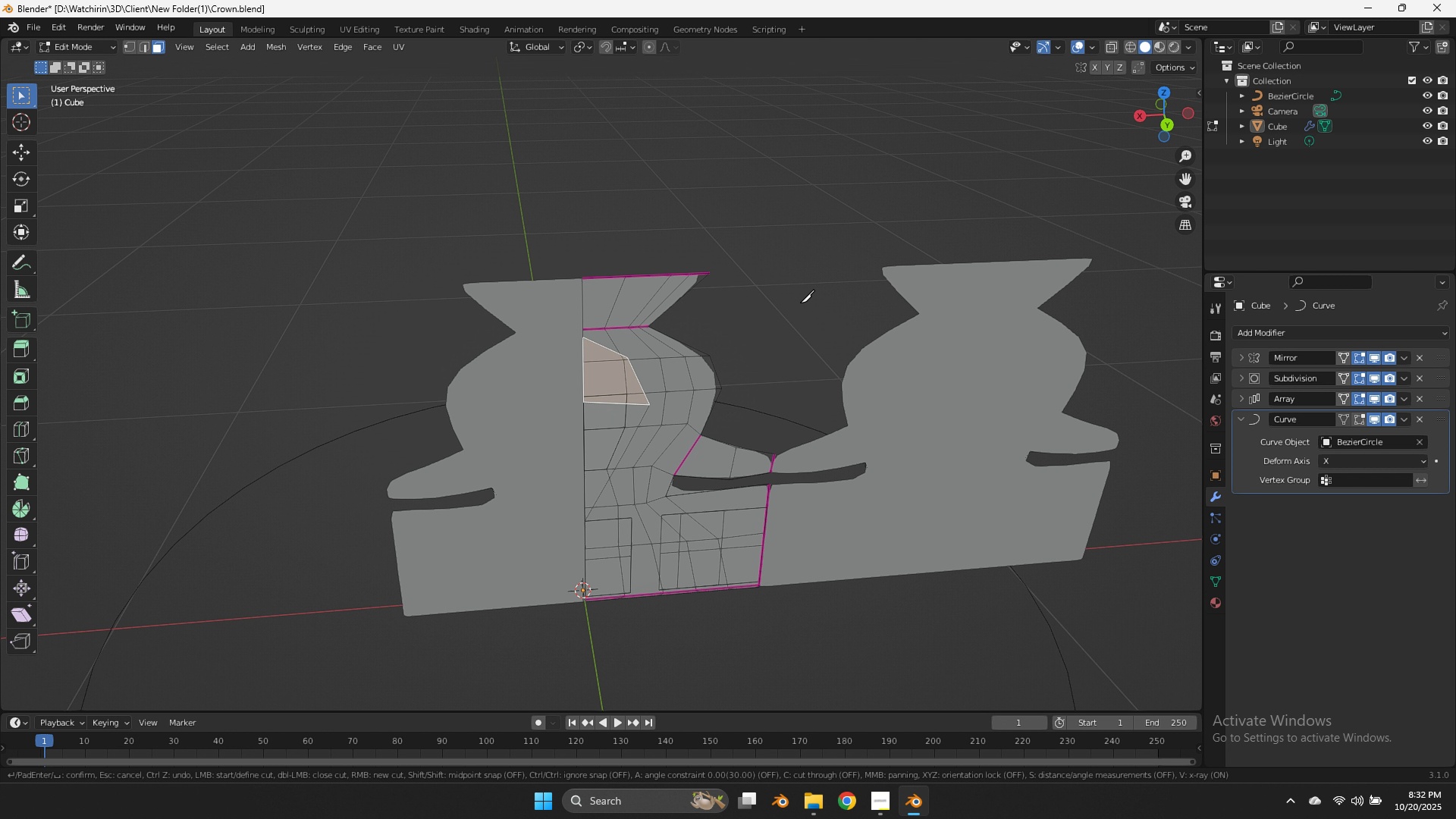 
key(Enter)
 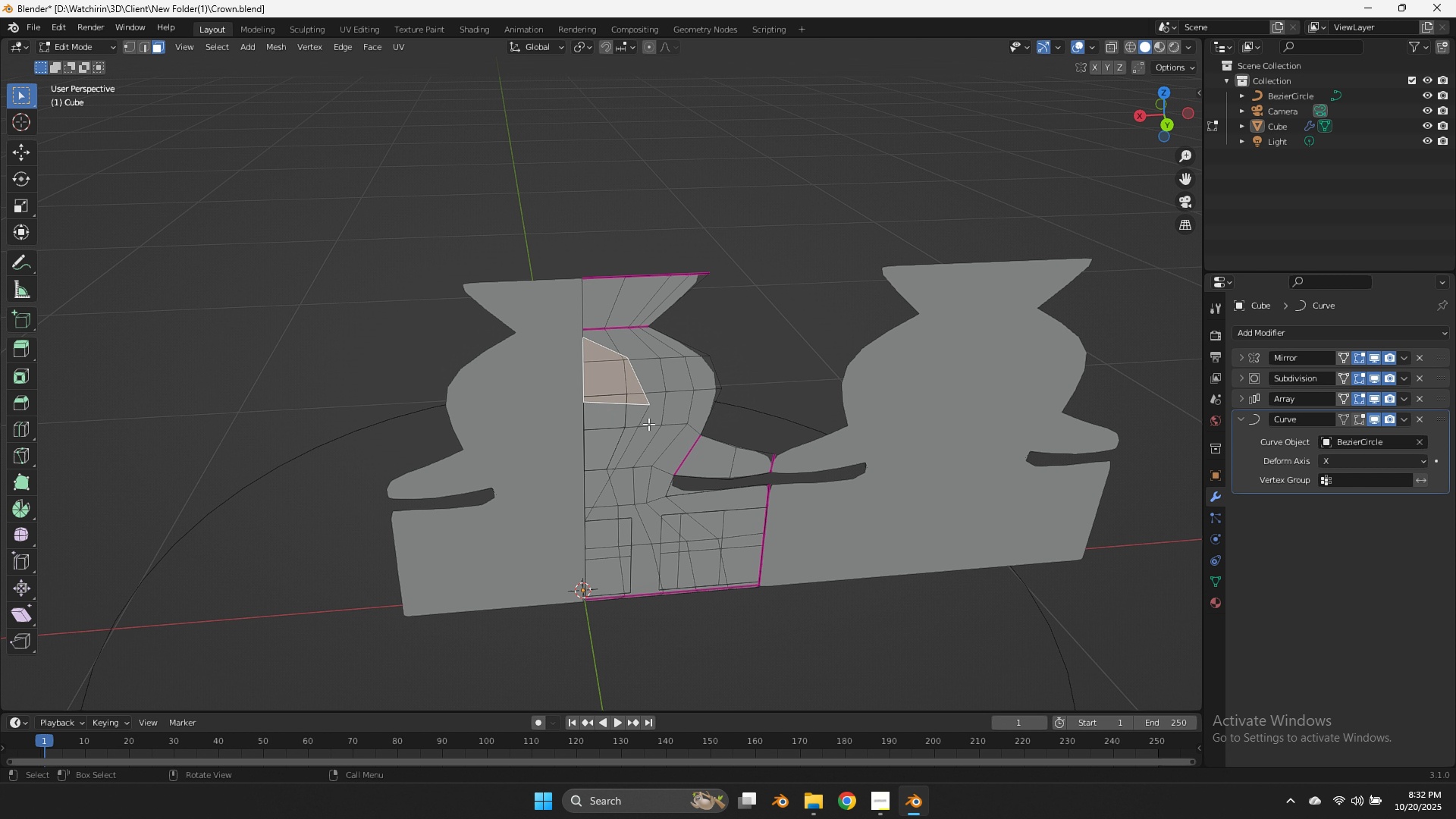 
key(L)
 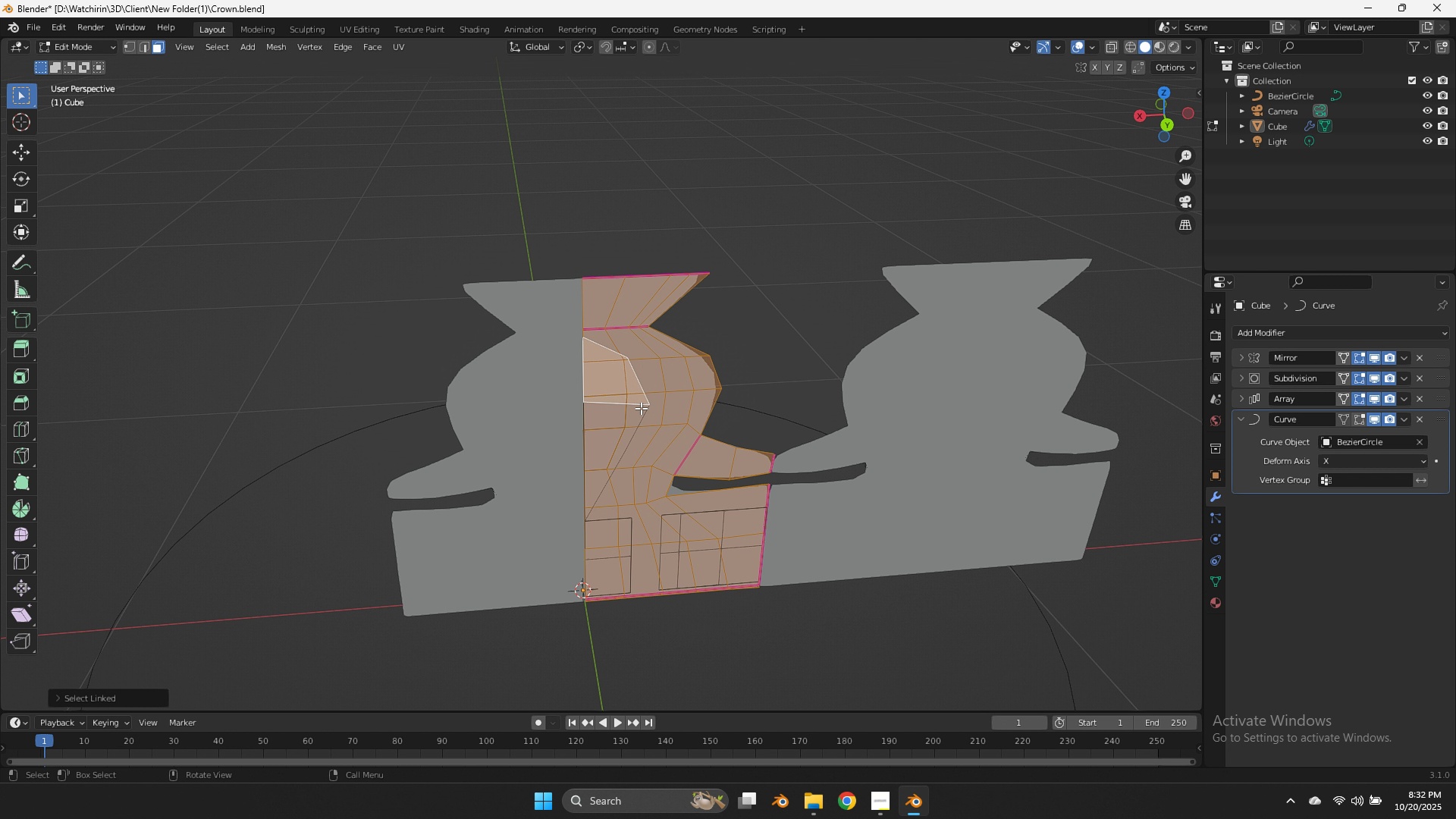 
left_click([641, 408])
 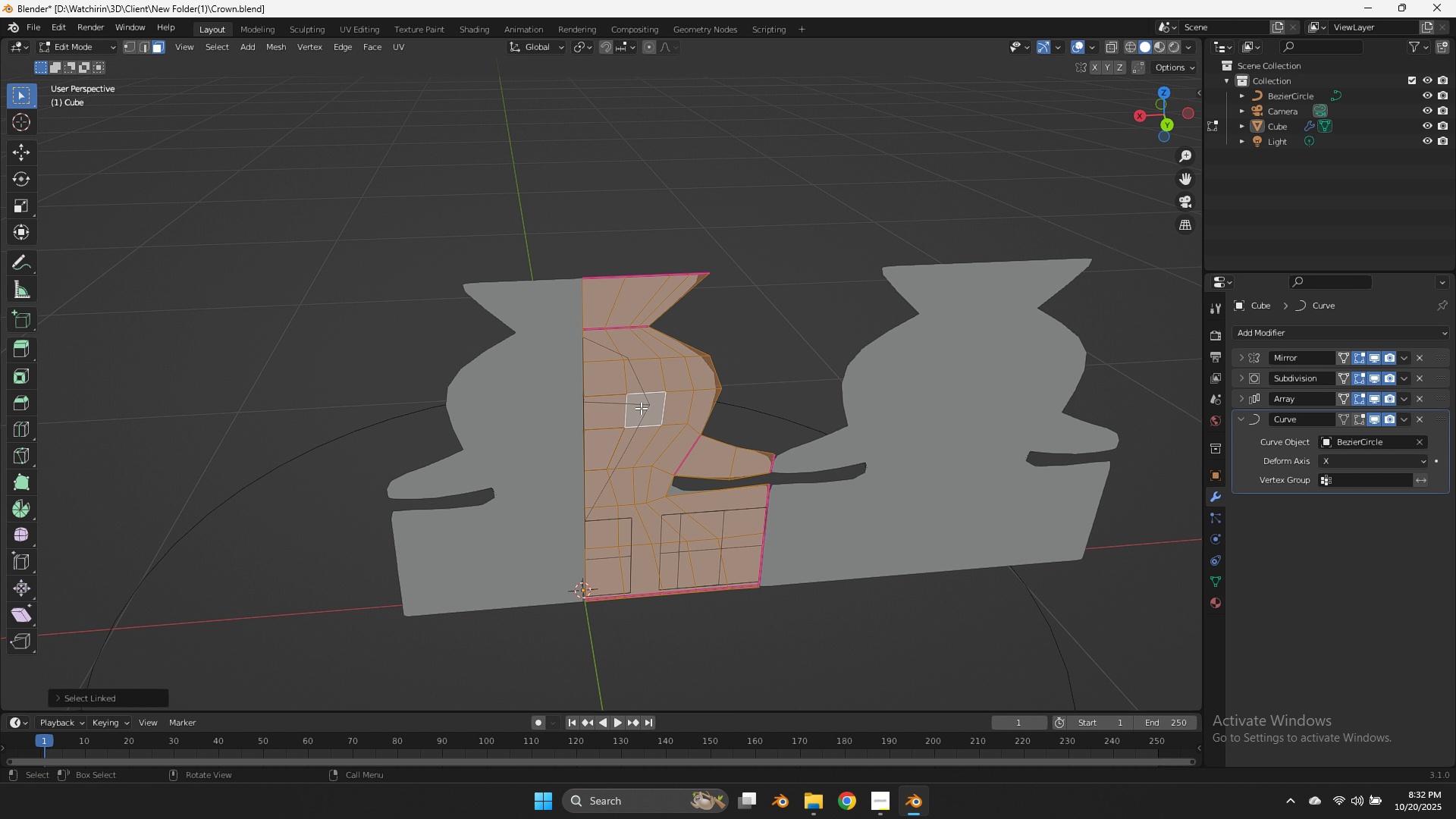 
key(L)
 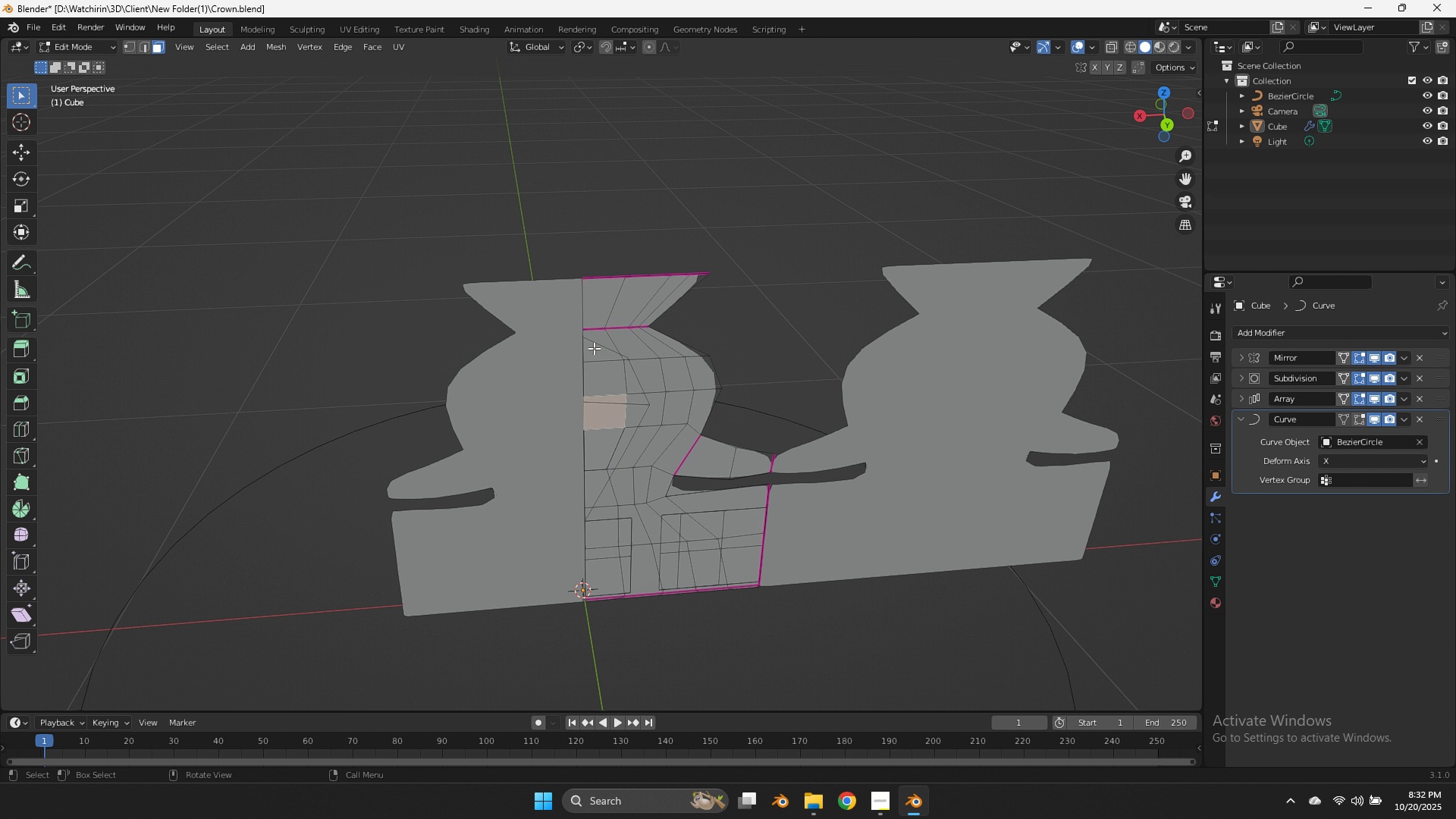 
double_click([594, 348])
 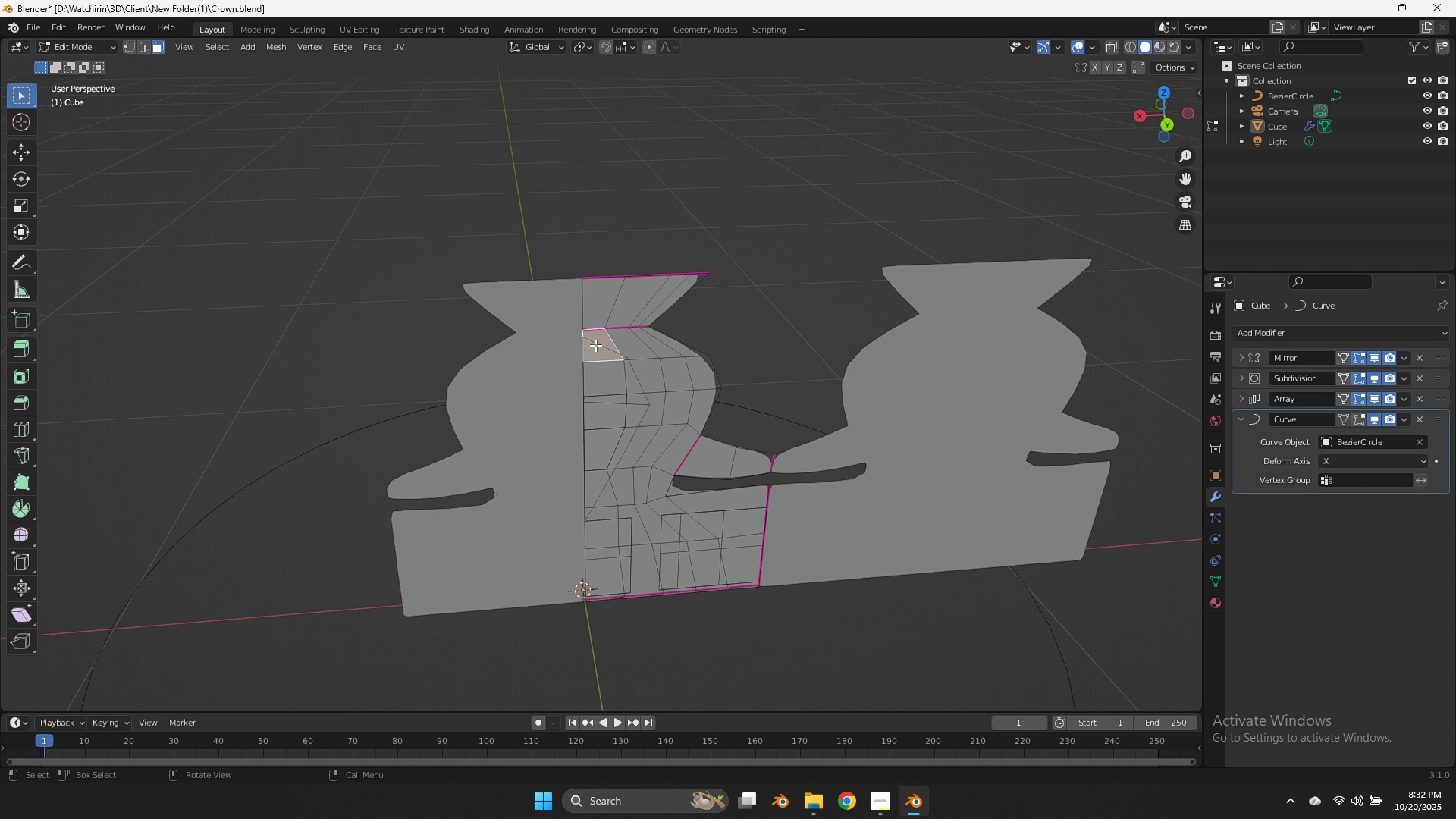 
triple_click([595, 345])
 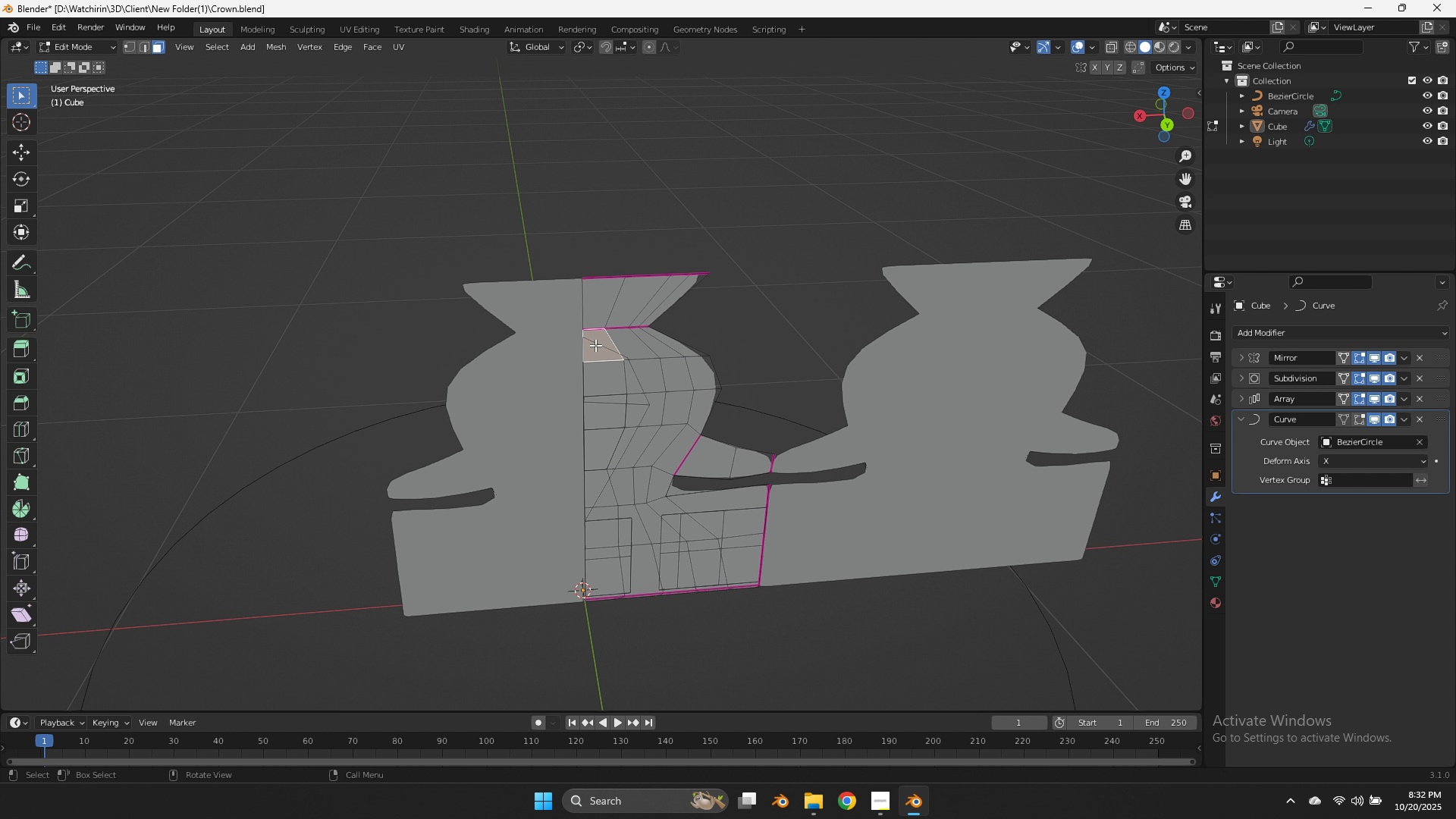 
triple_click([595, 345])
 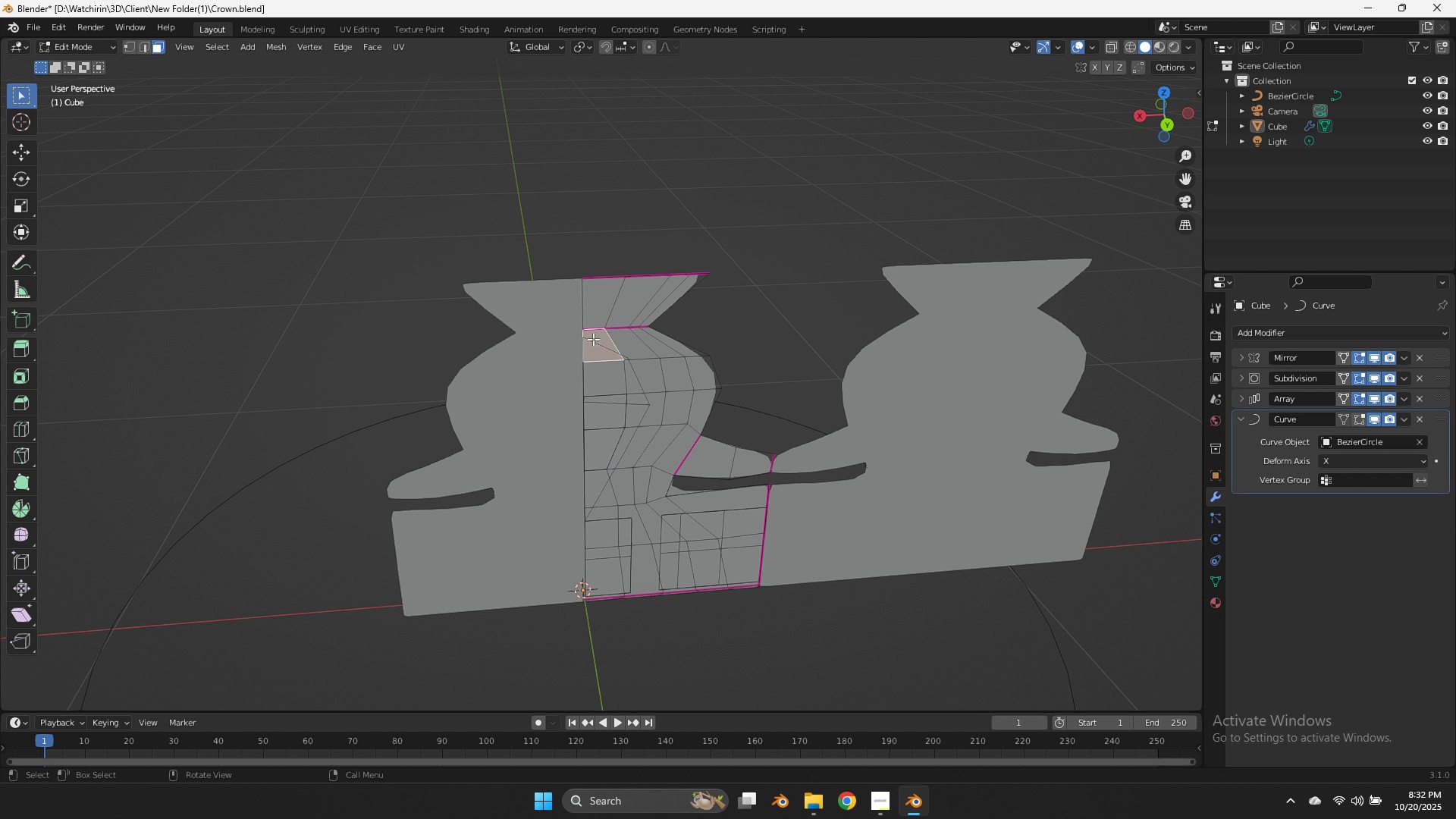 
triple_click([593, 339])
 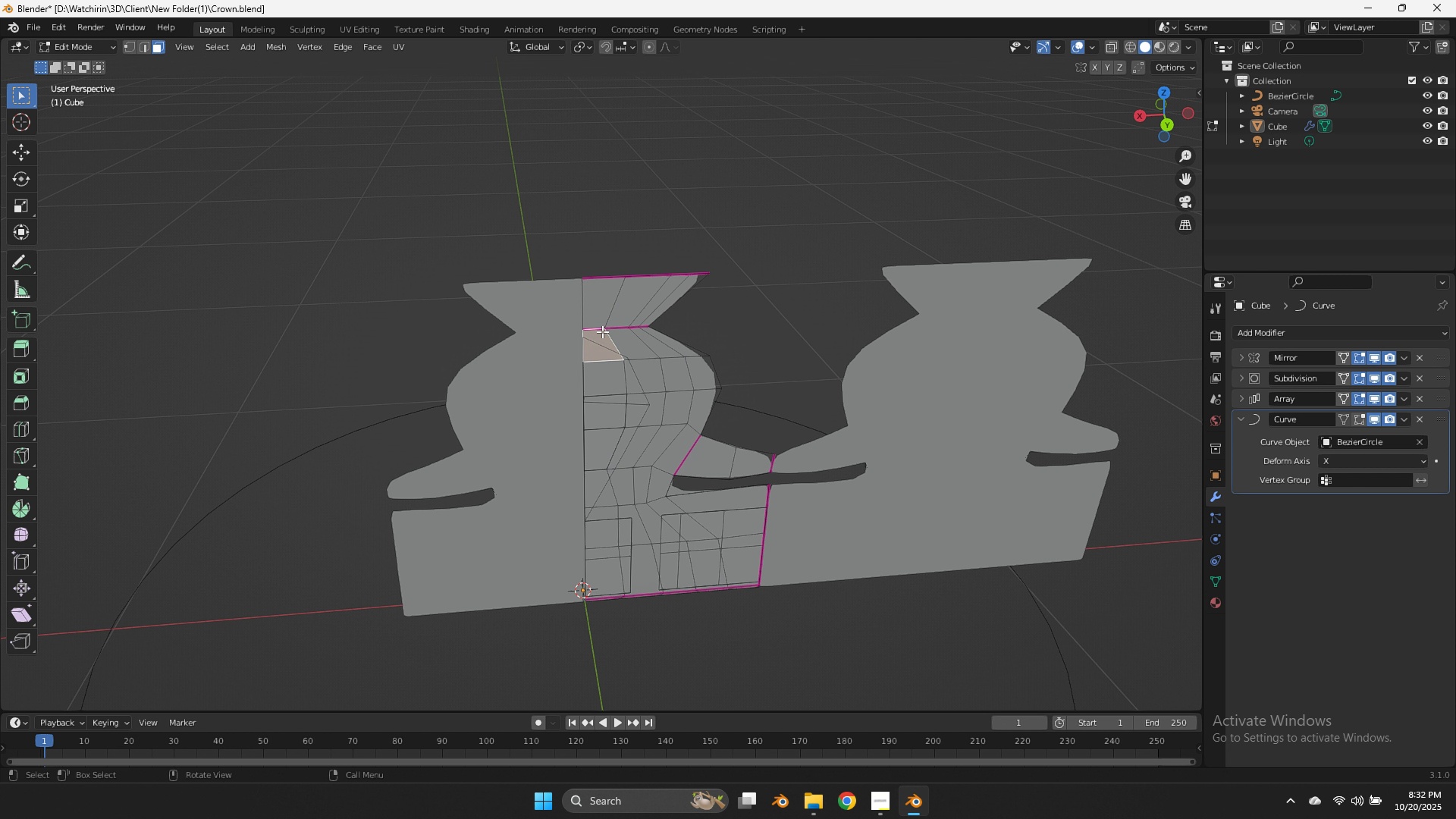 
type(lh)
 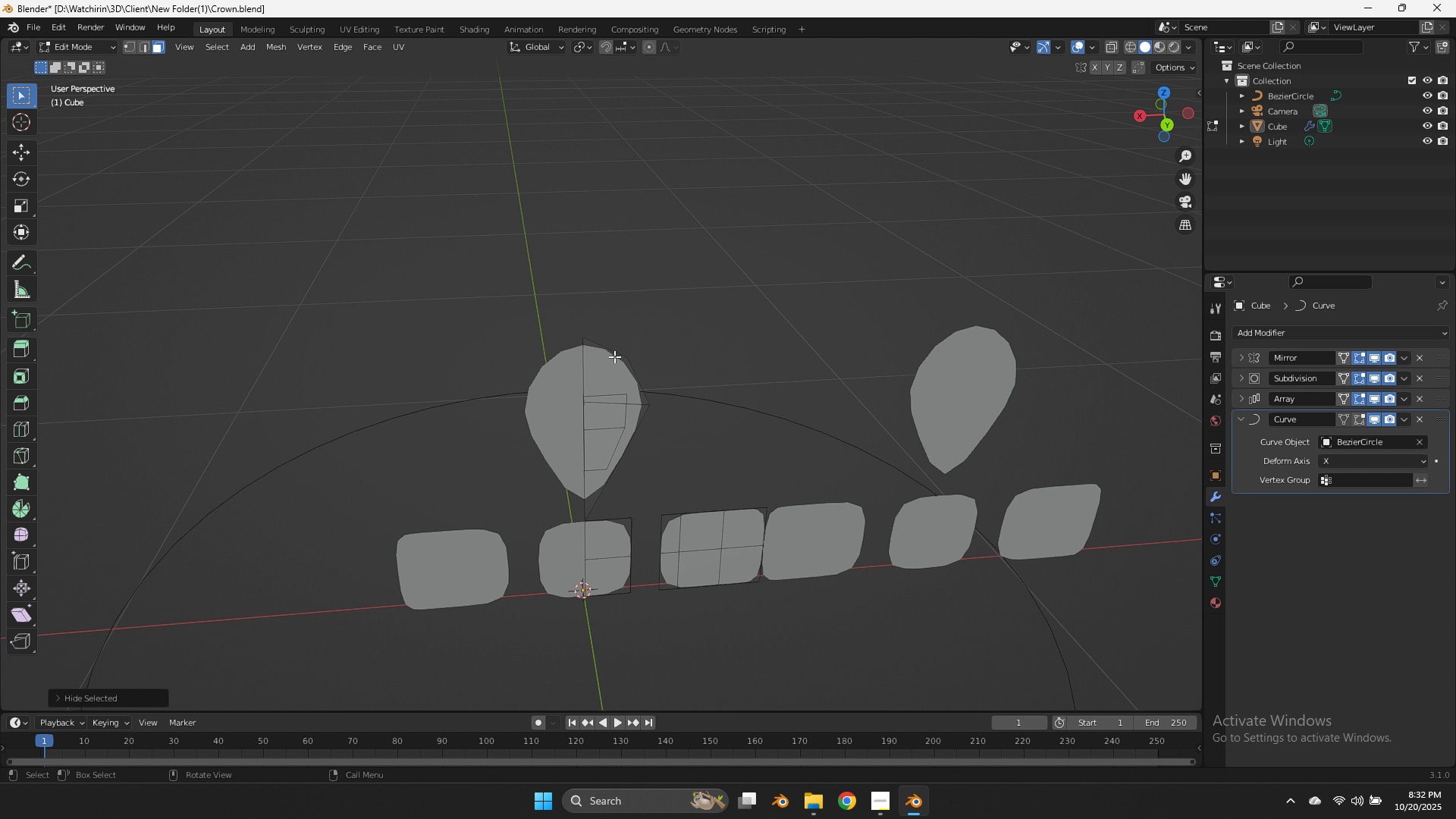 
left_click([614, 356])
 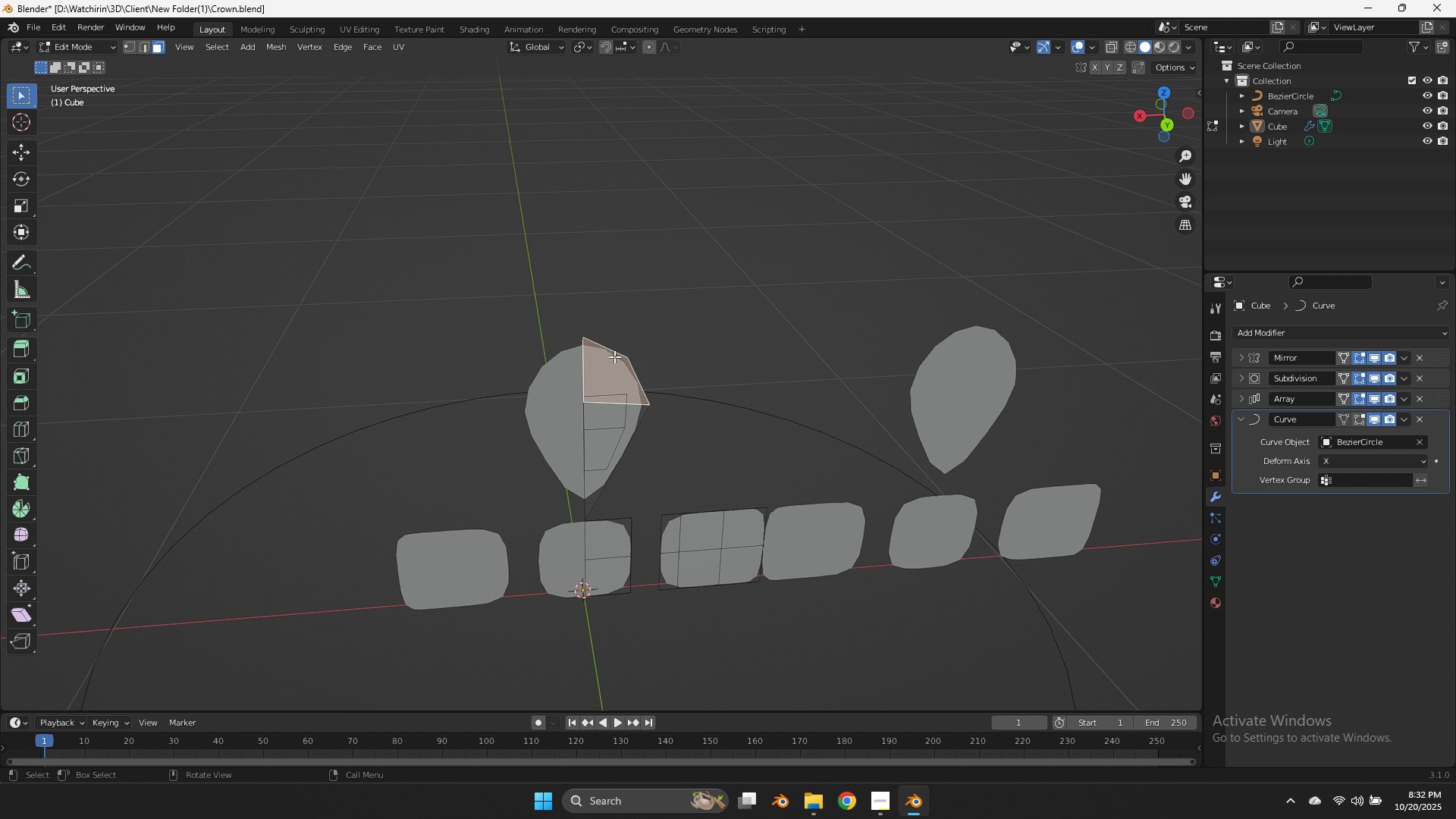 
key(L)
 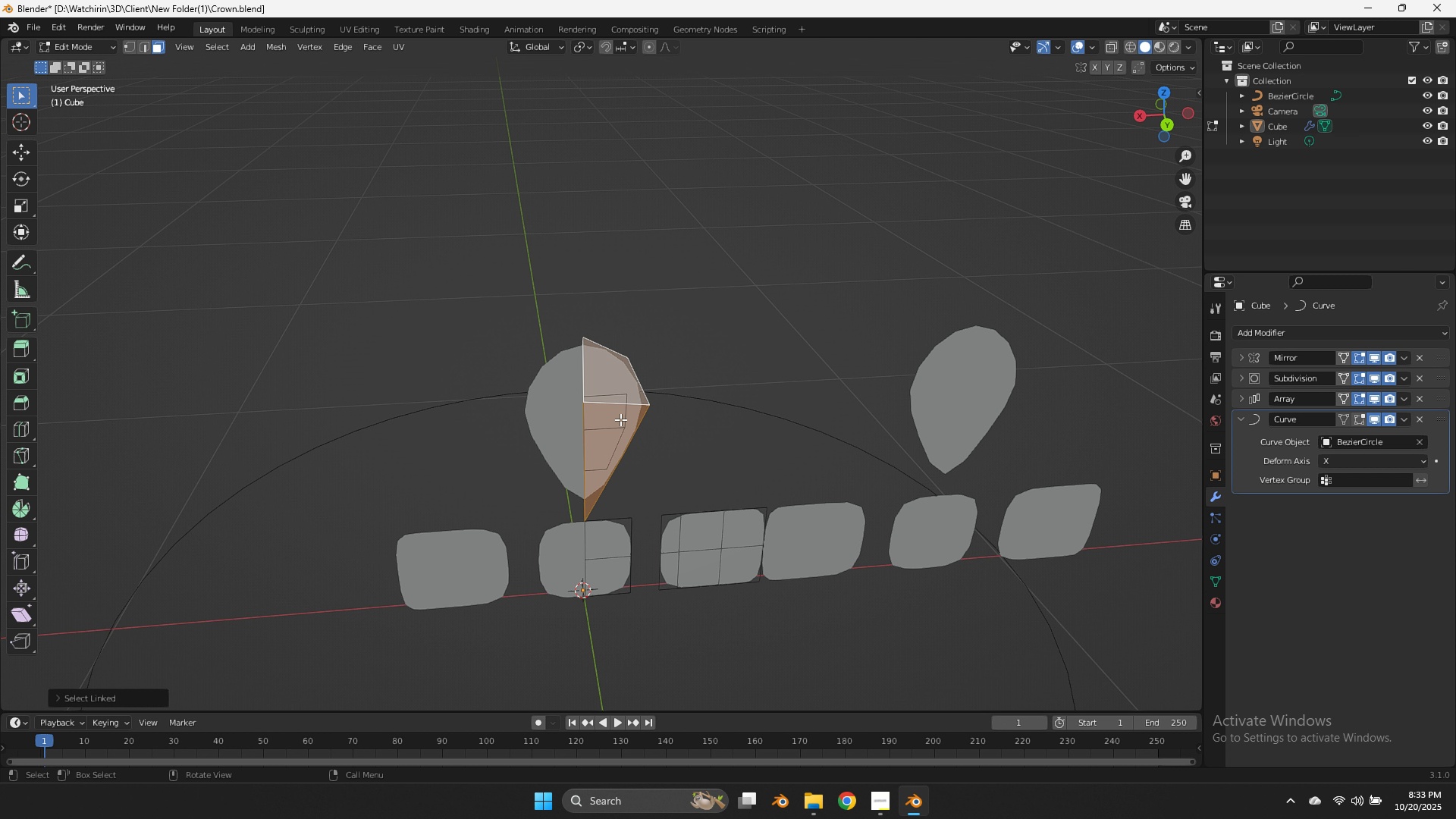 
left_click([620, 419])
 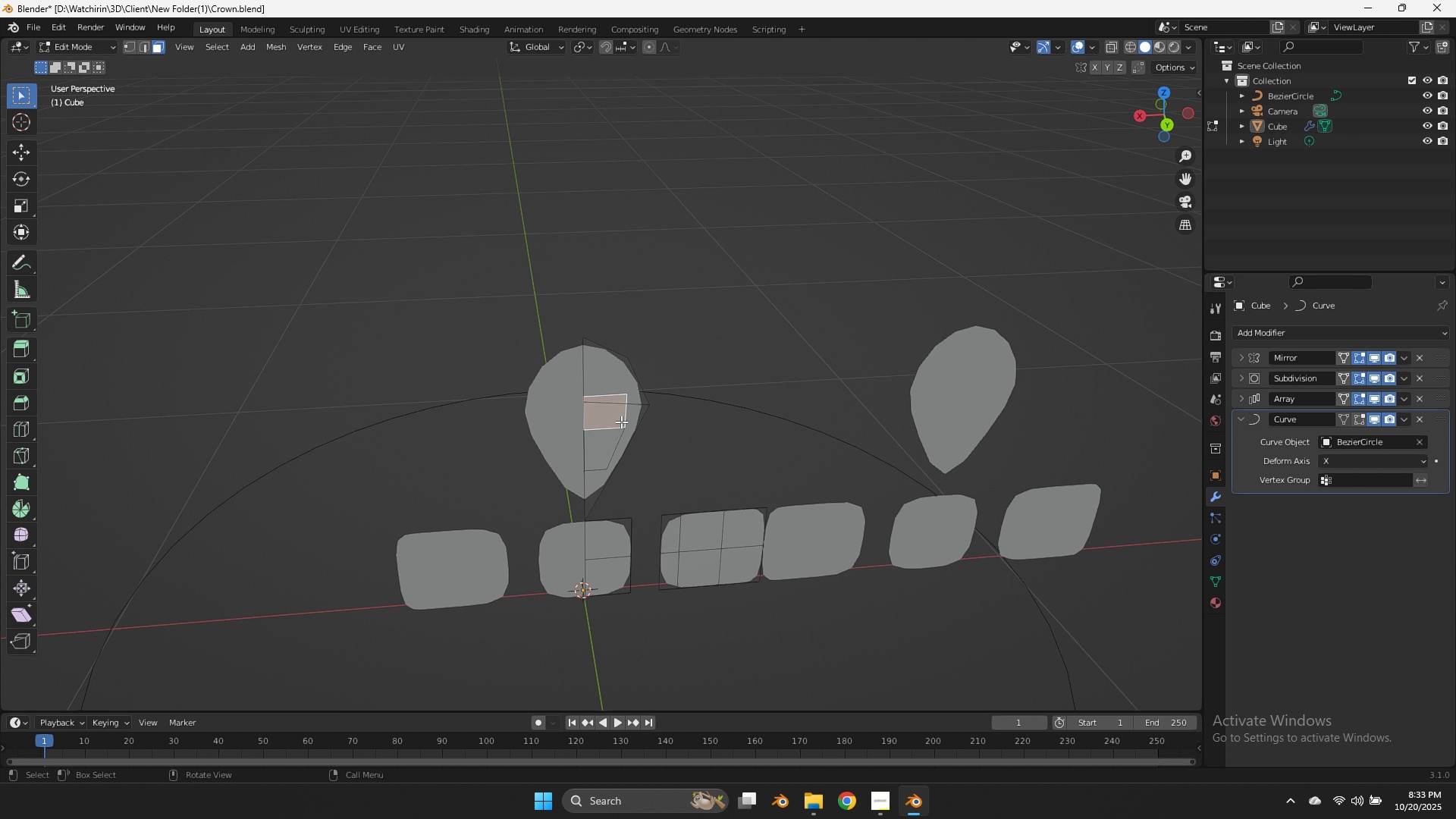 
key(L)
 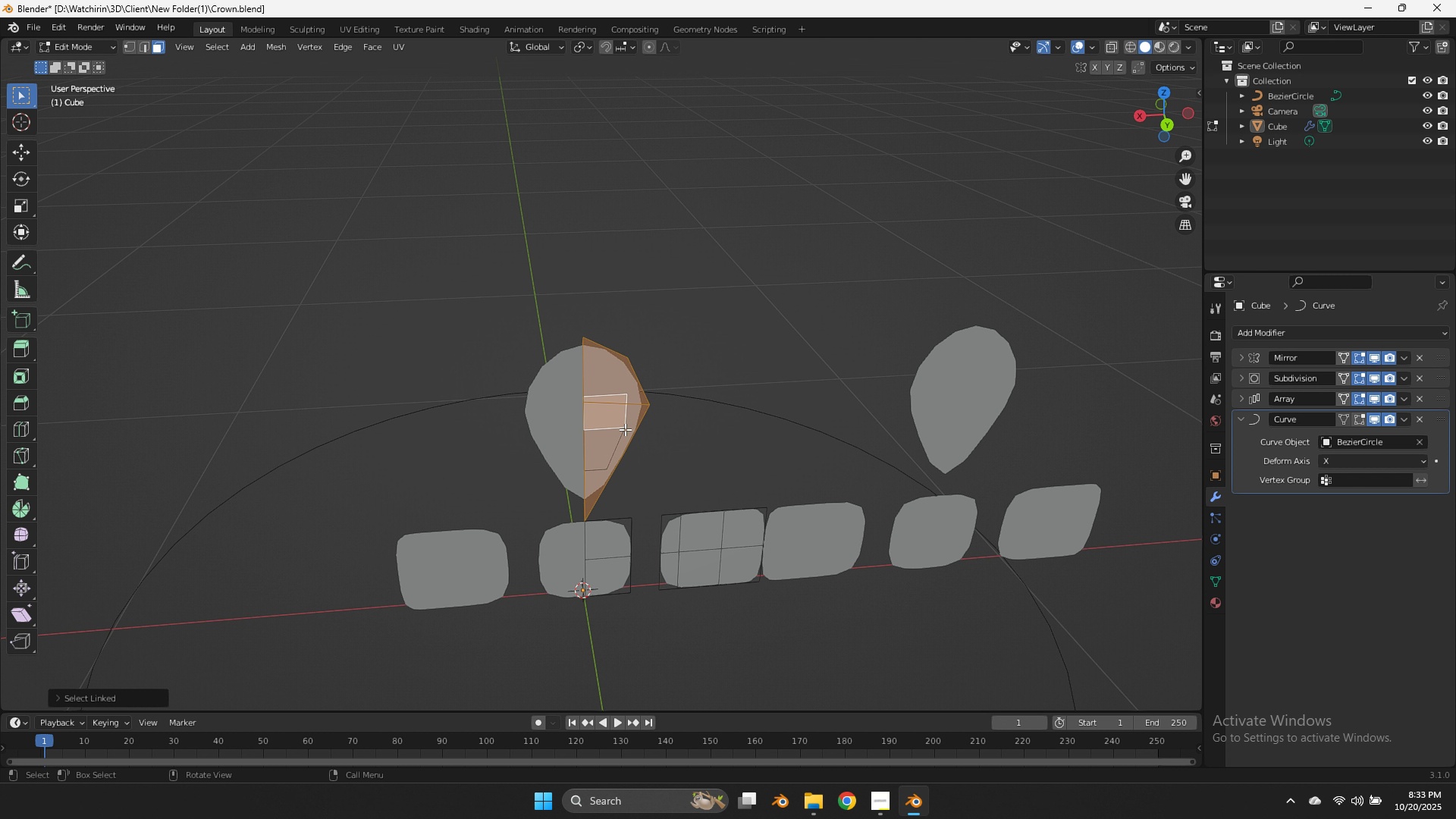 
left_click([615, 429])
 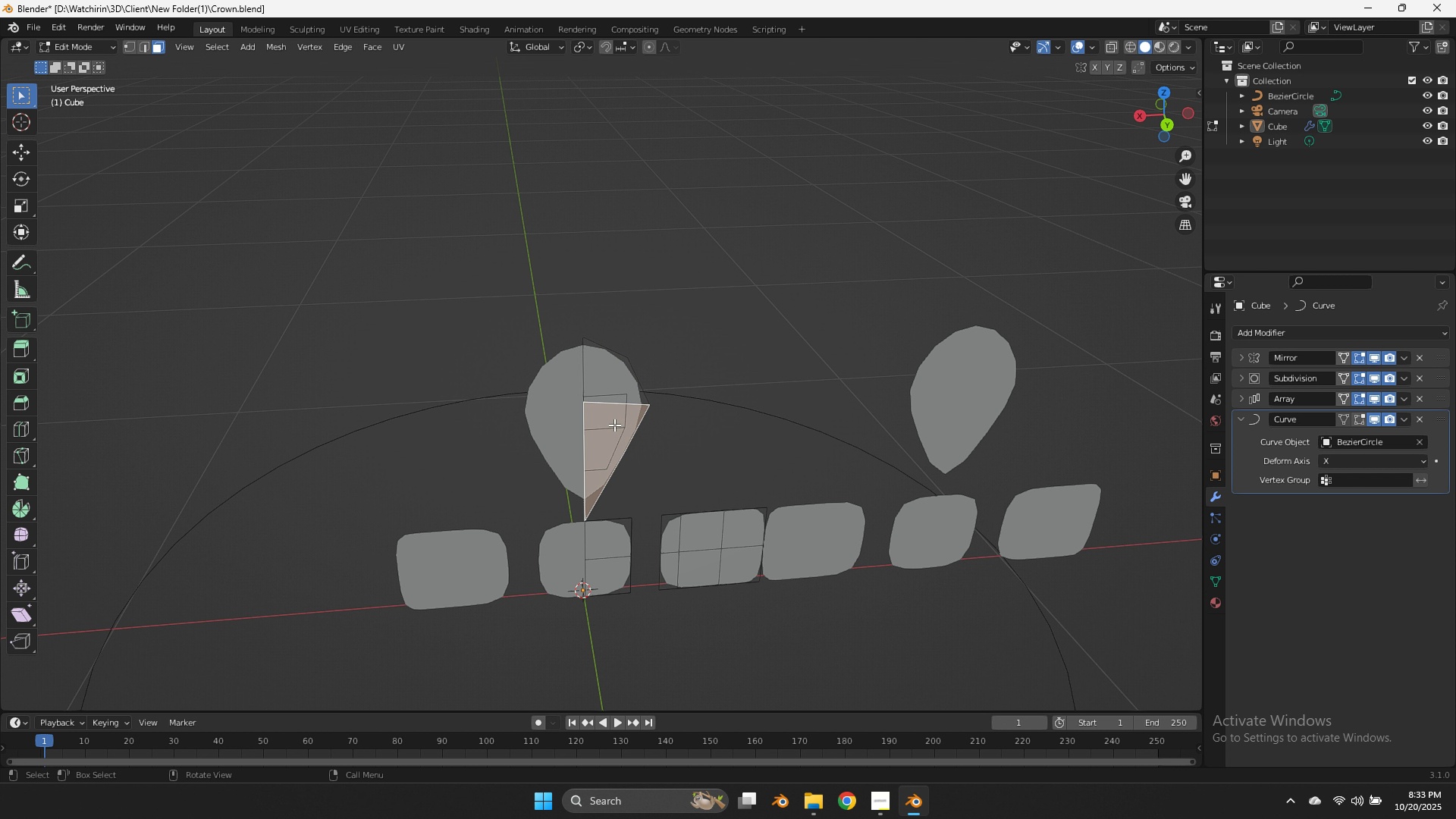 
left_click([614, 425])
 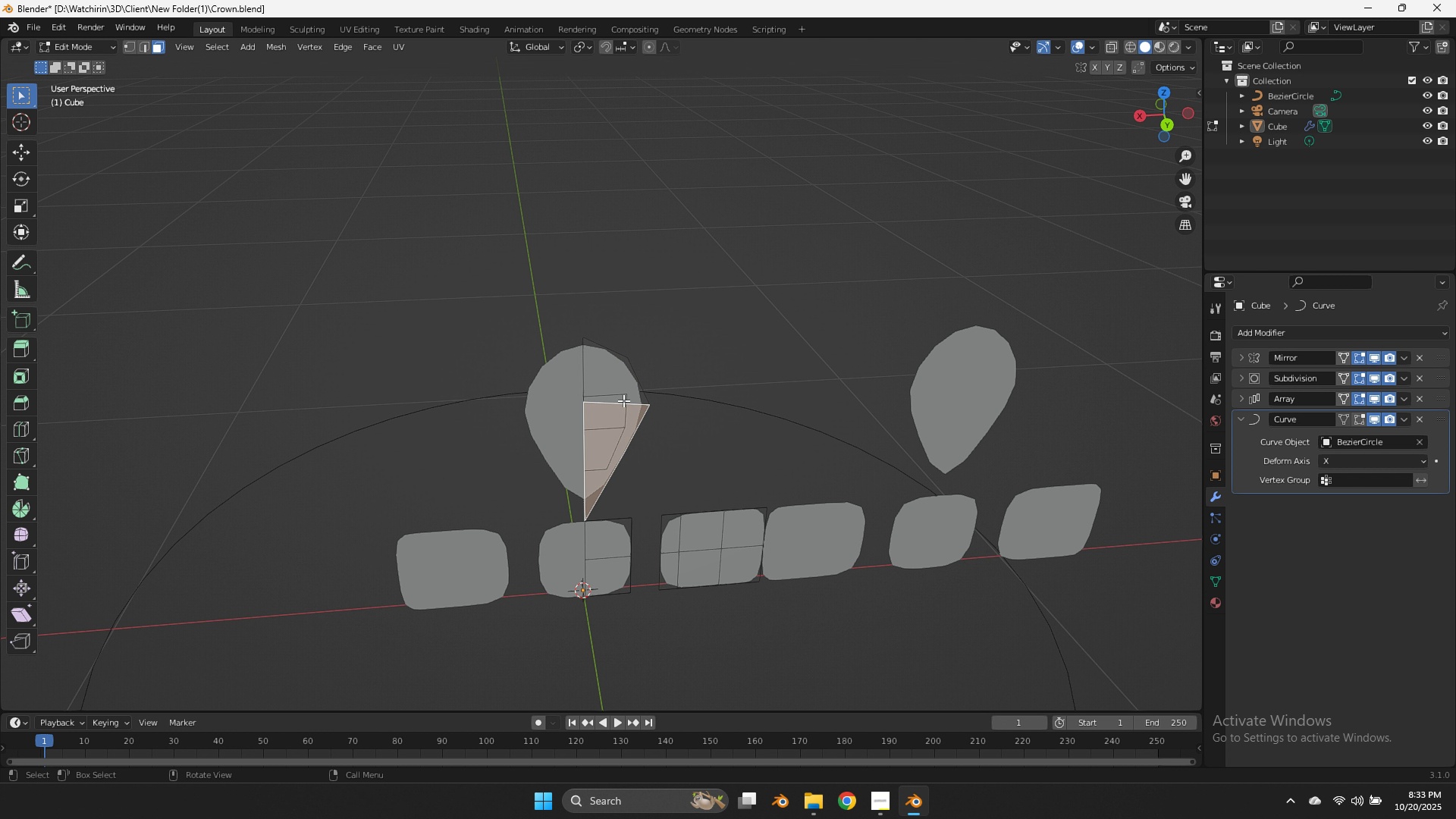 
left_click([623, 400])
 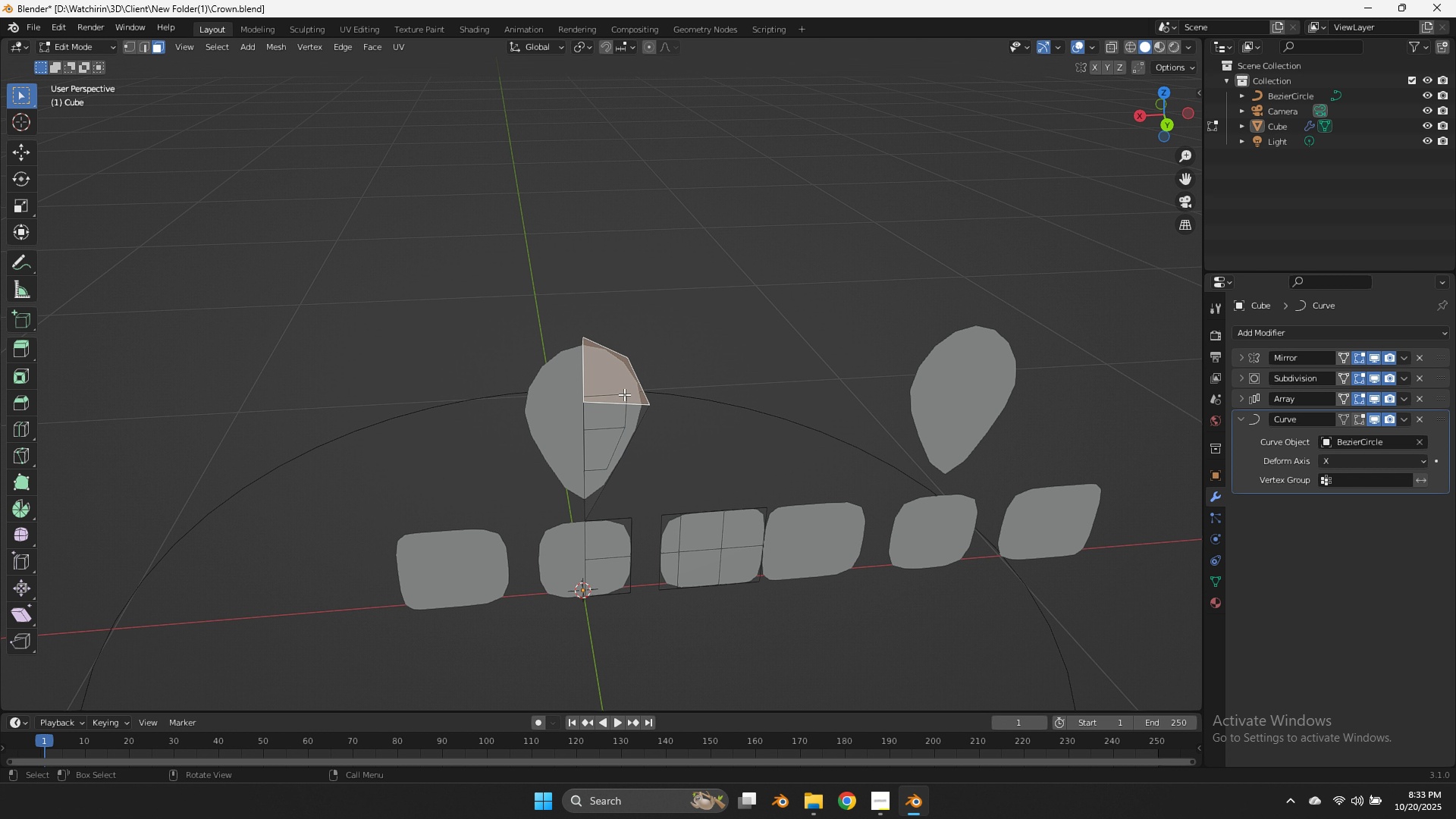 
type(lllgy)
 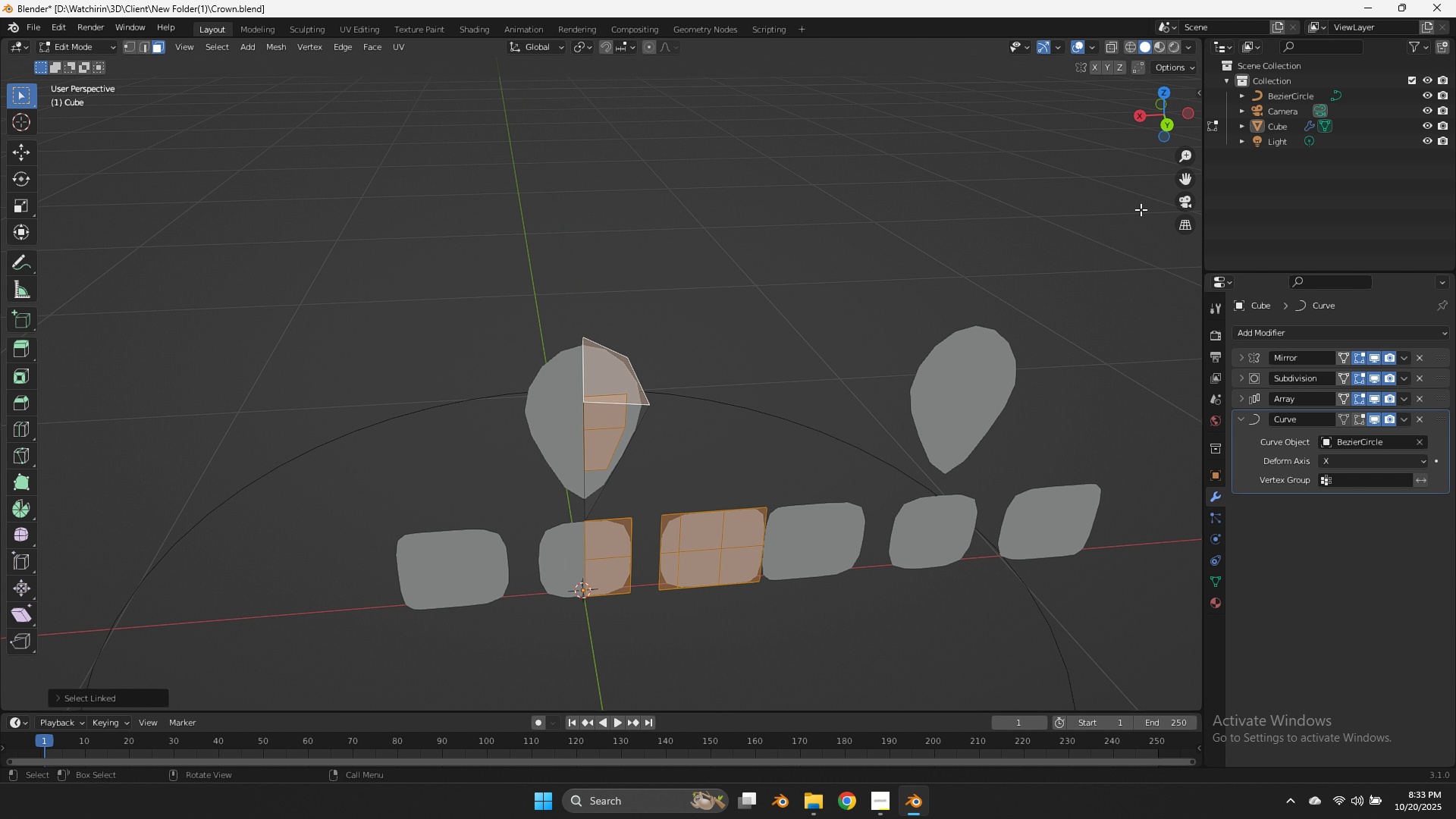 
left_click_drag(start_coordinate=[1153, 92], to_coordinate=[187, 69])
 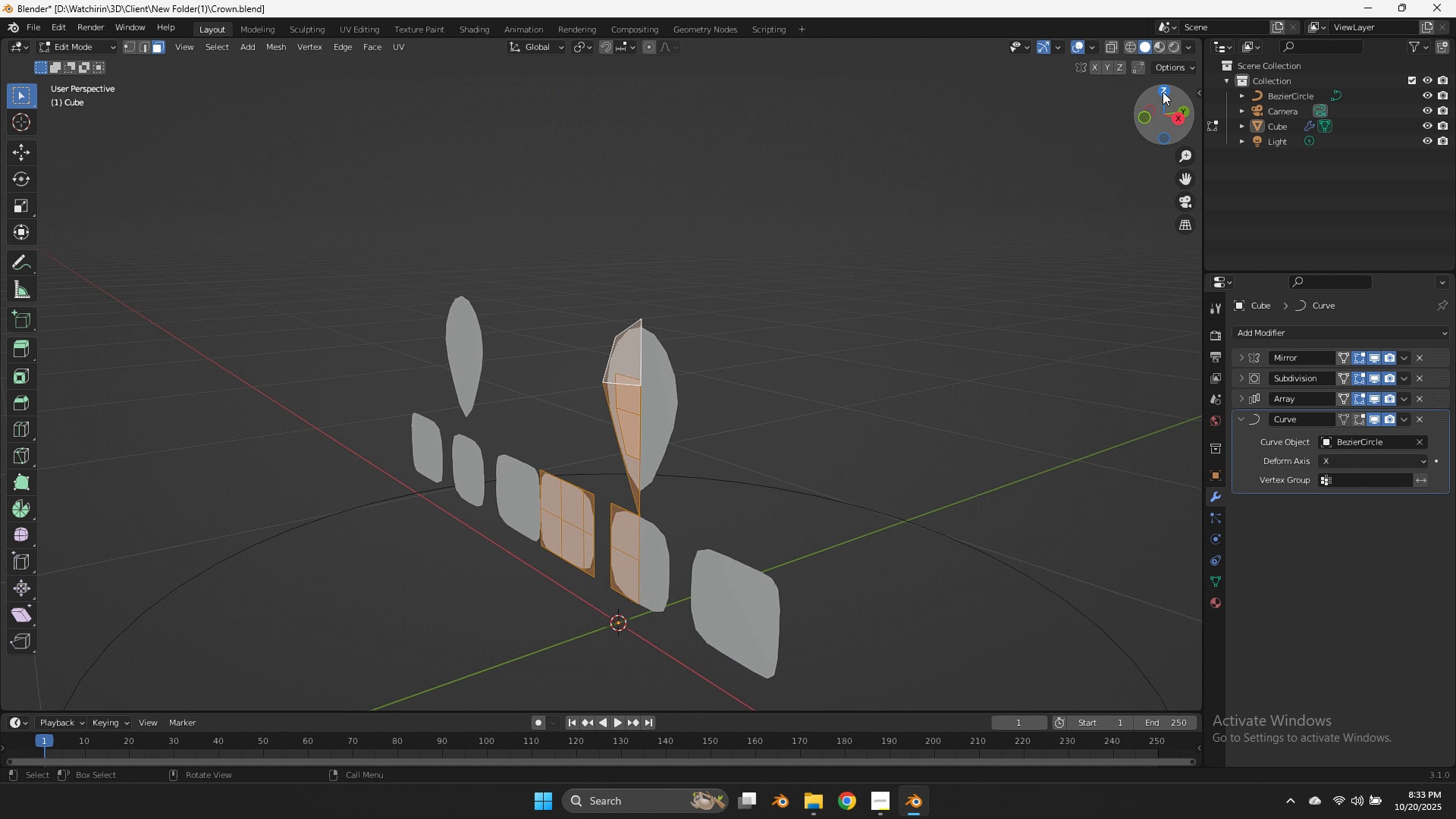 
key(A)
 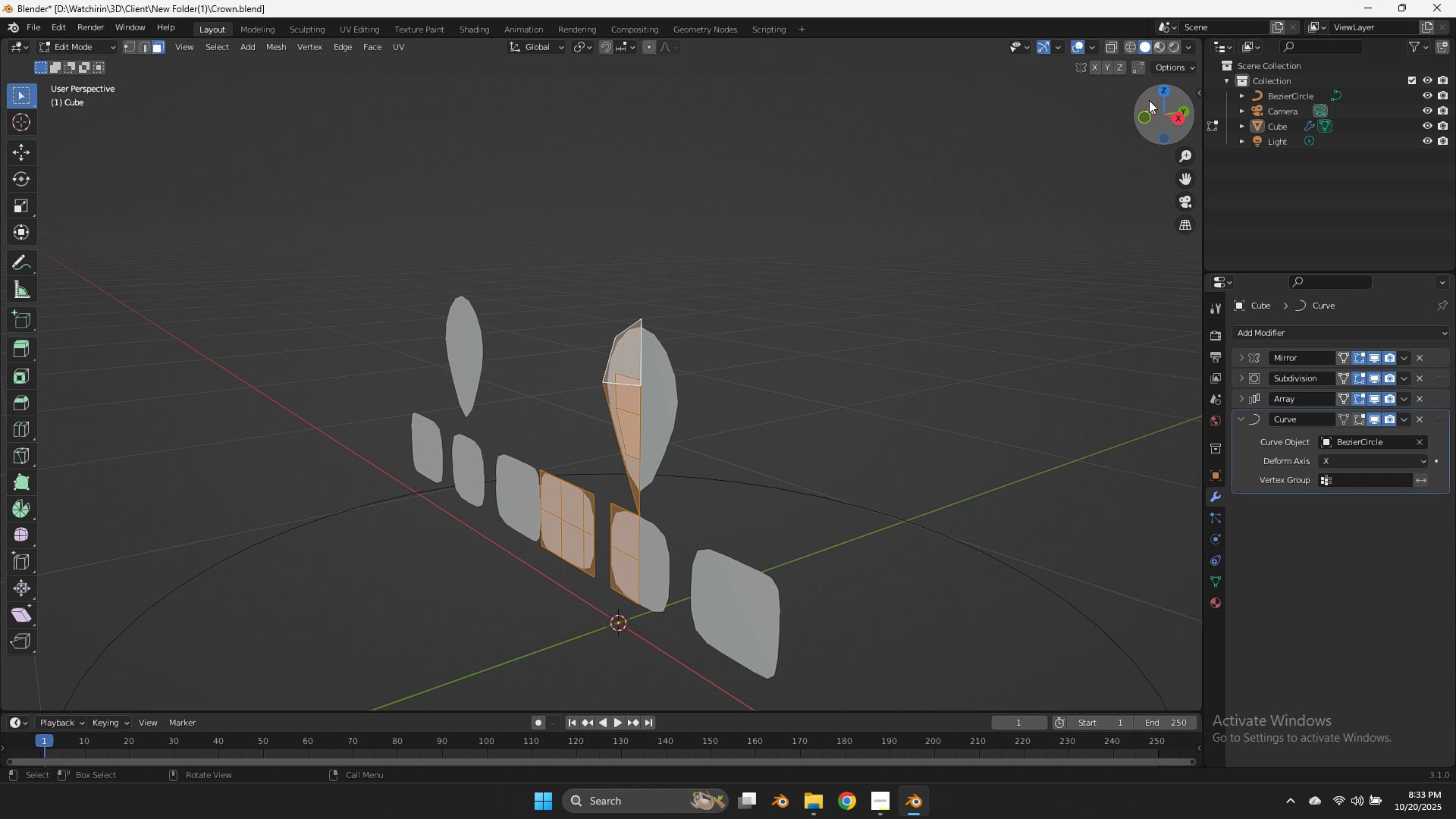 
left_click_drag(start_coordinate=[1152, 97], to_coordinate=[1141, 100])
 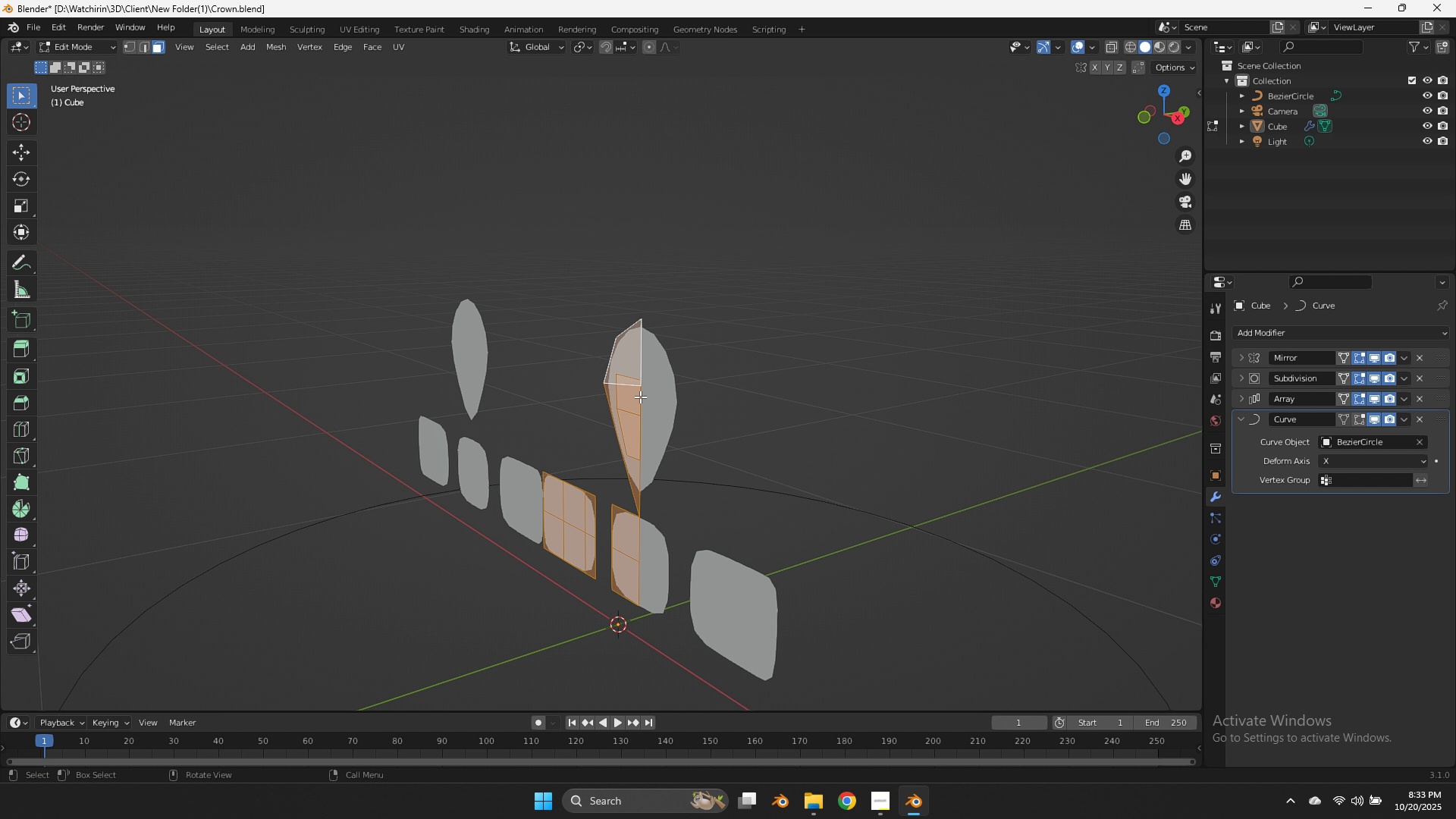 
left_click([640, 397])
 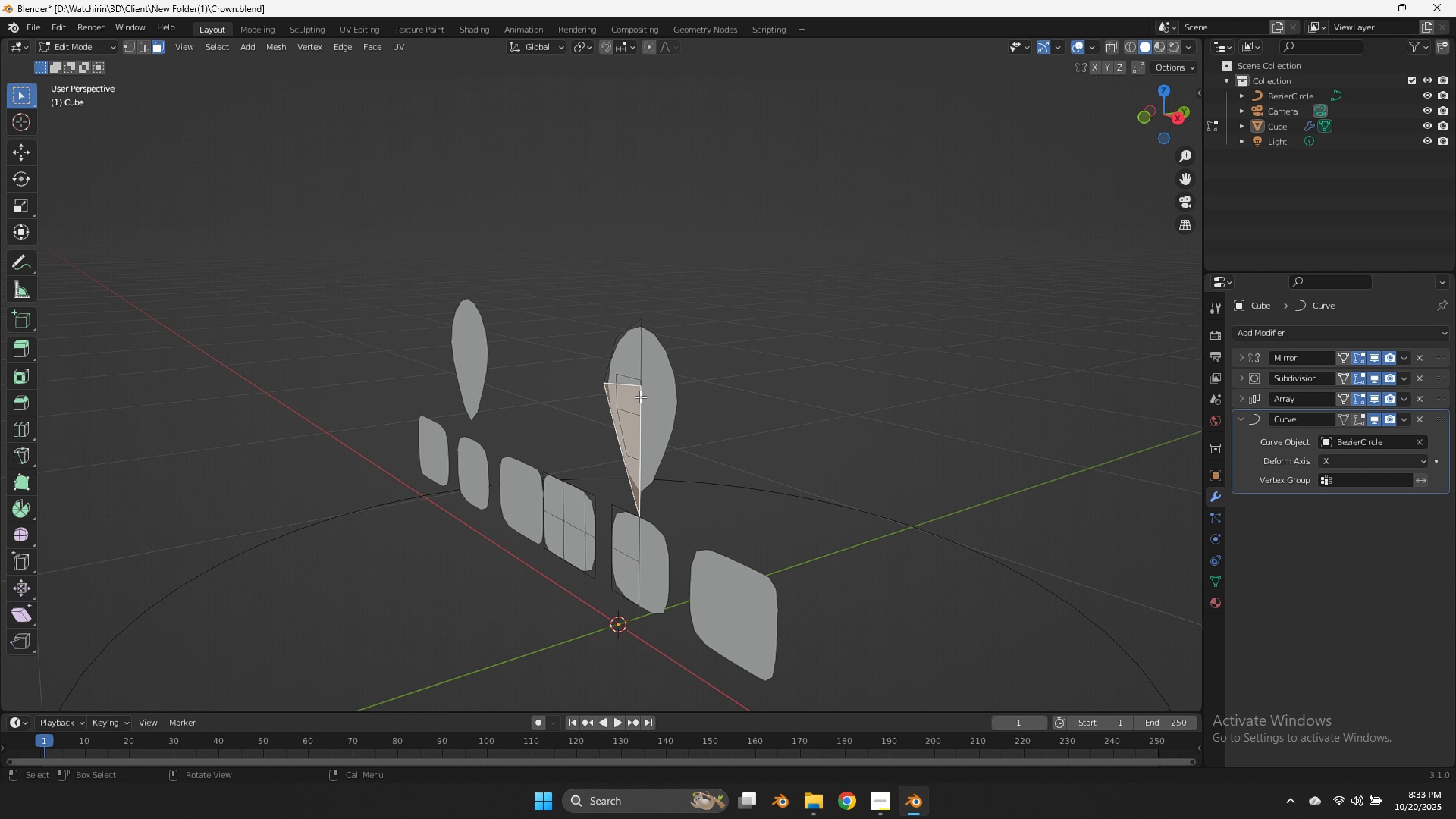 
key(Alt+AltLeft)
 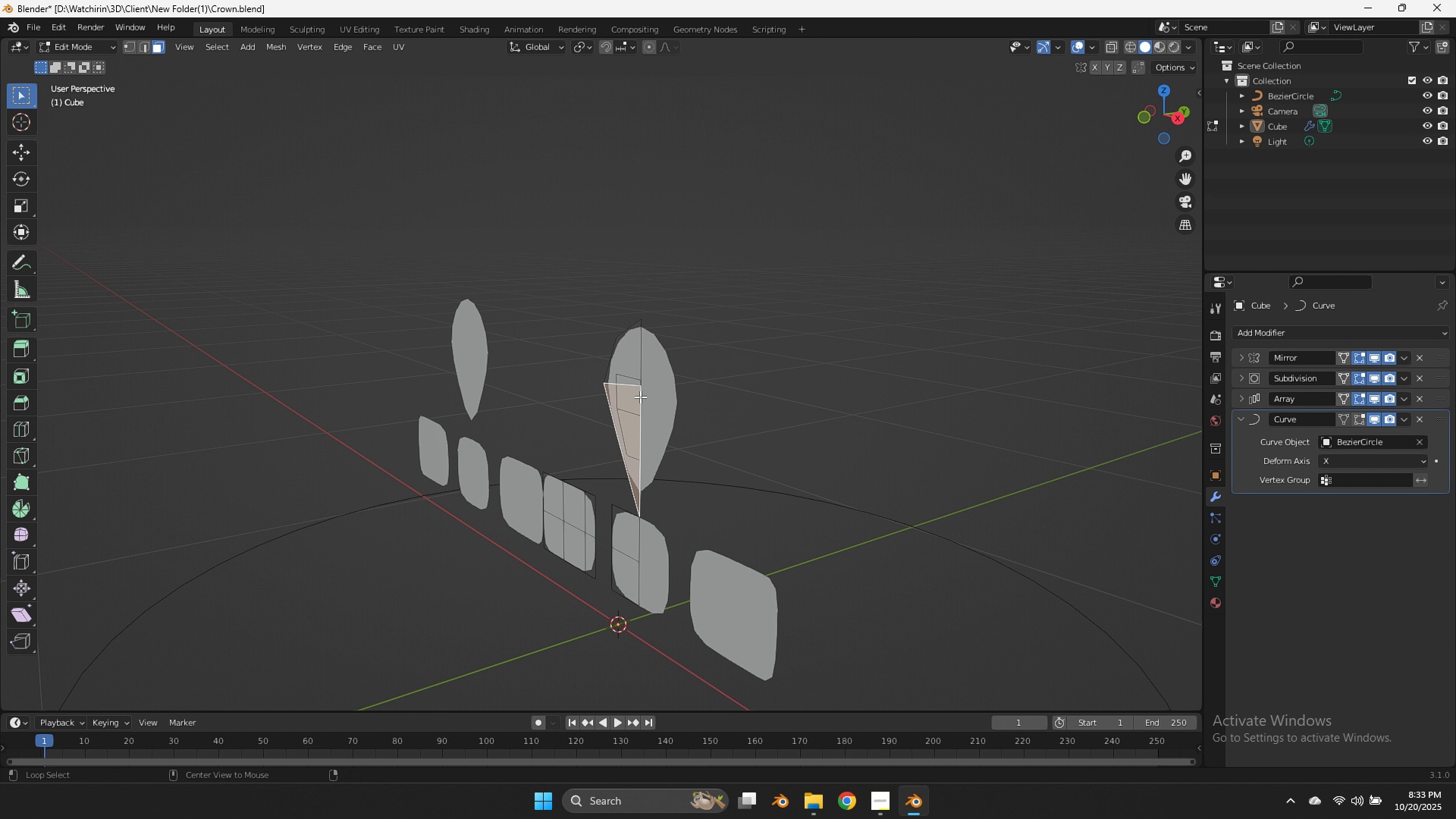 
key(Alt+H)
 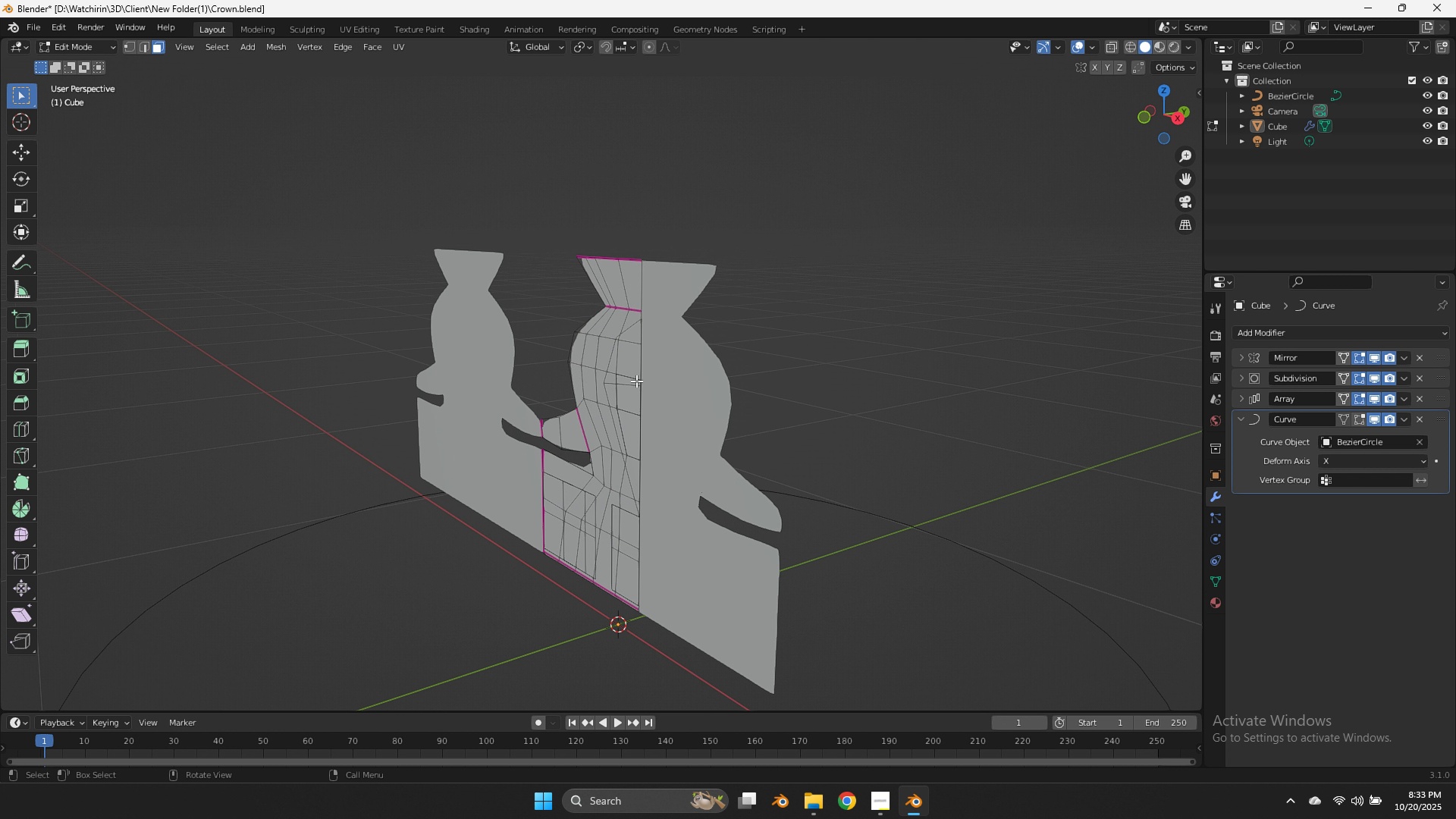 
double_click([636, 381])
 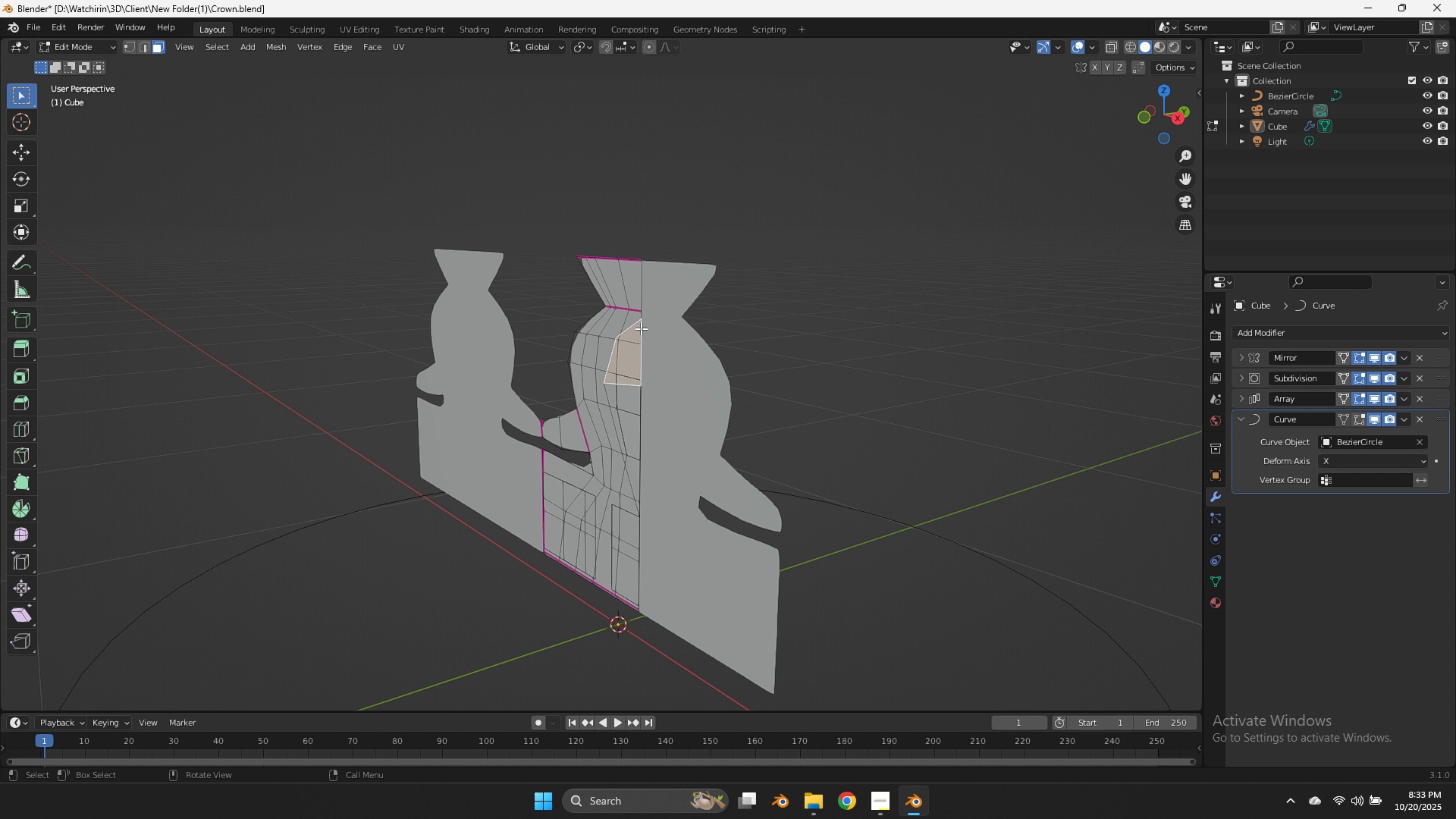 
key(L)
 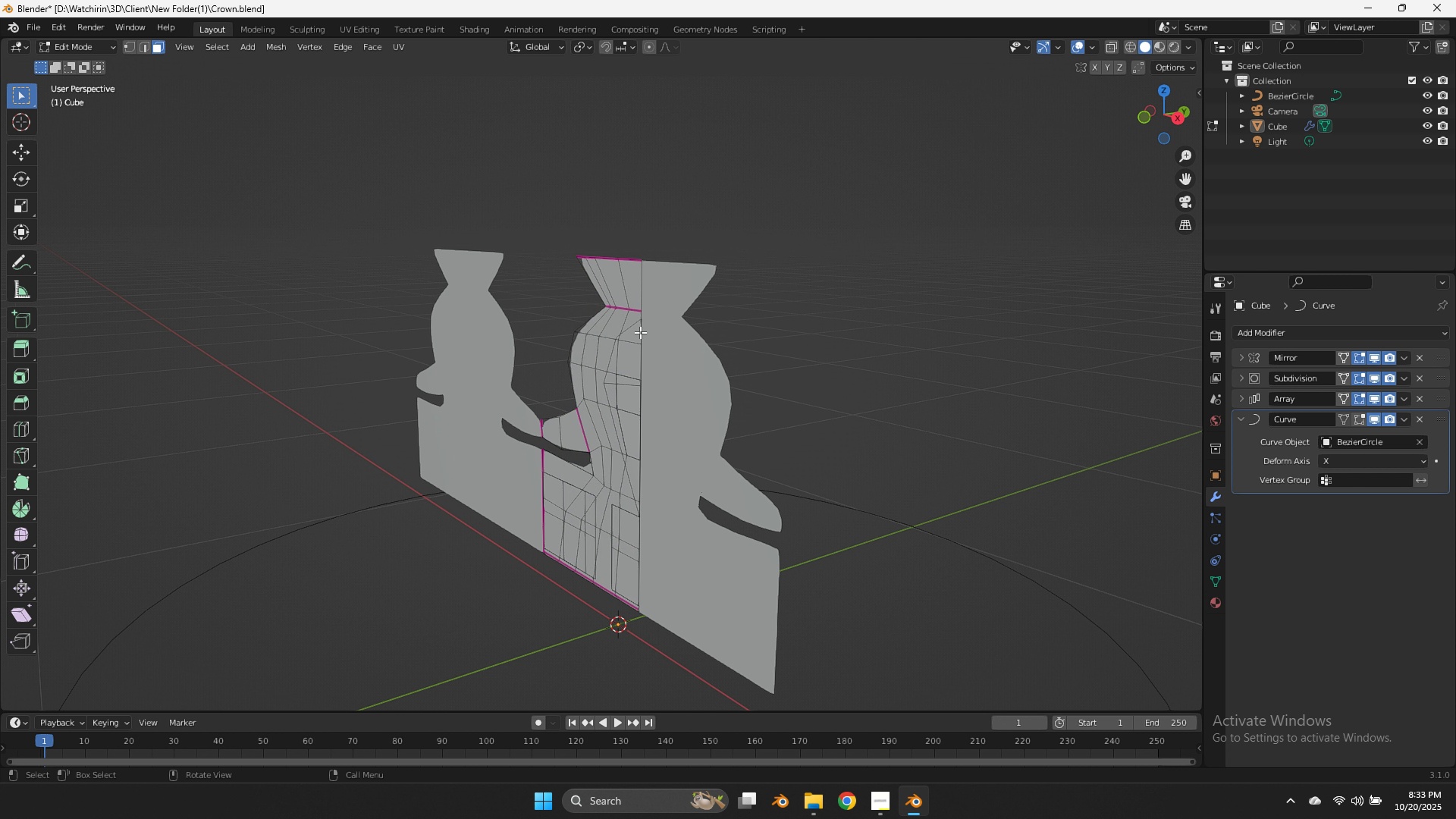 
double_click([640, 333])
 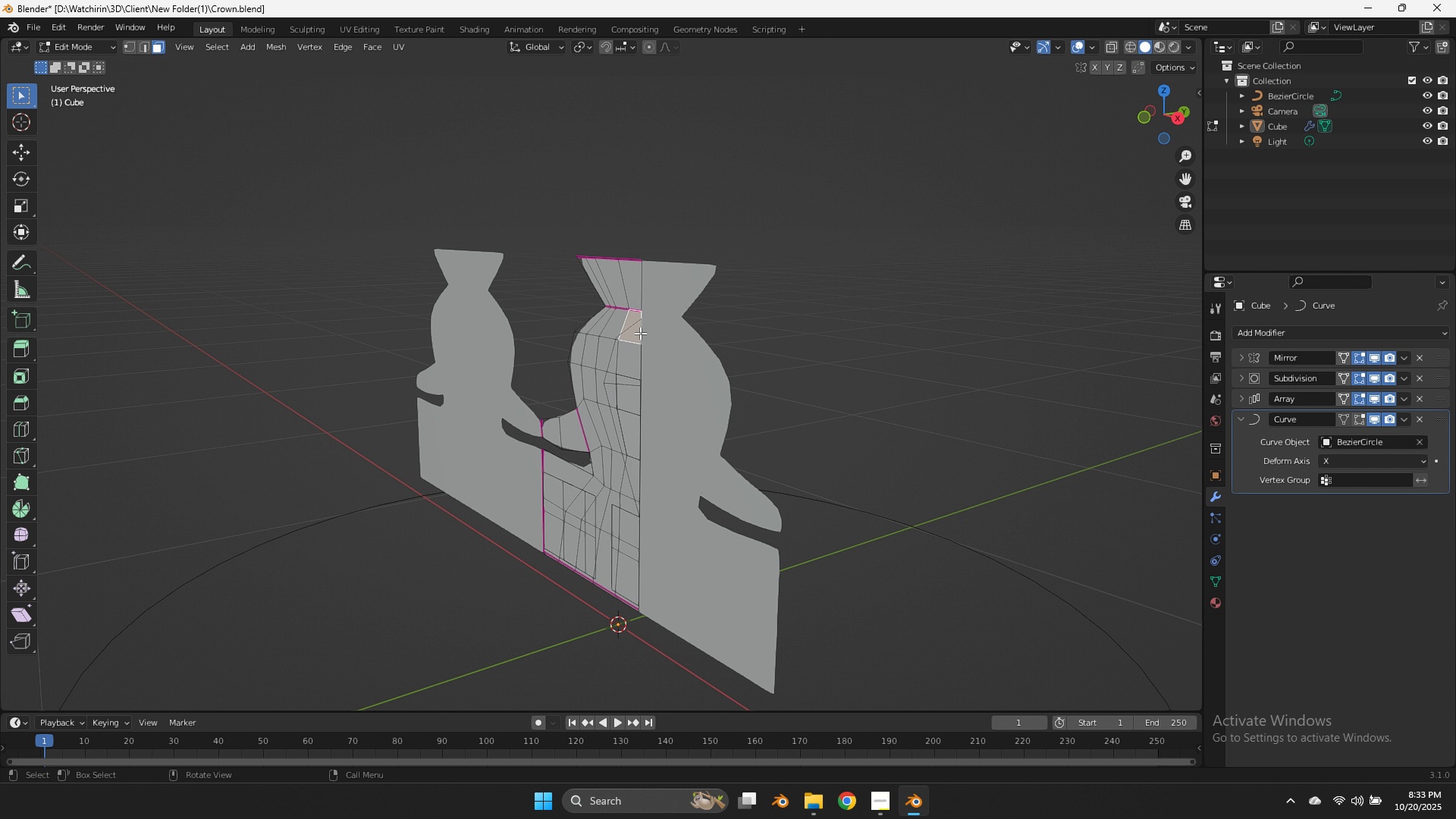 
type(lh)
 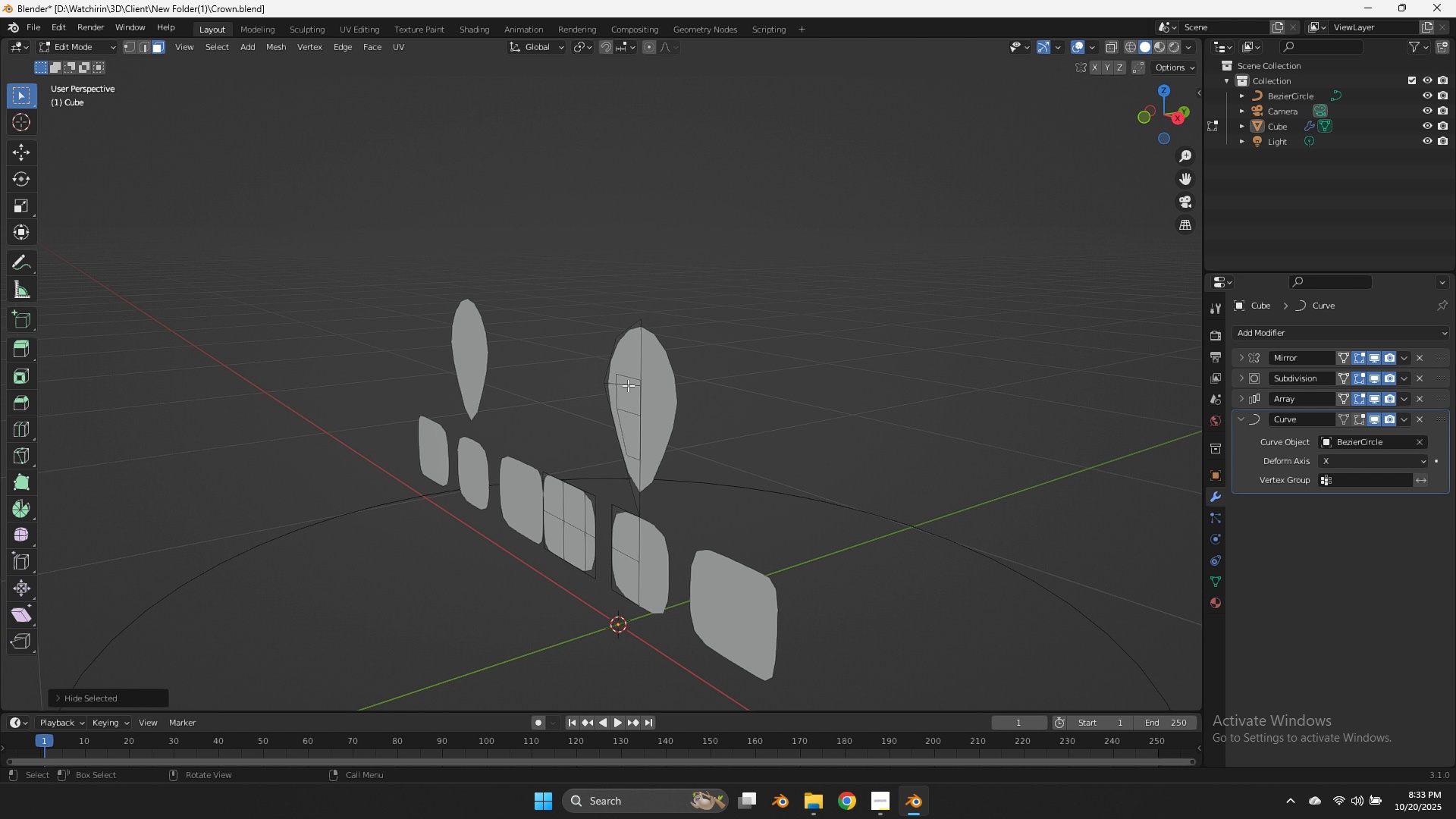 
left_click([628, 385])
 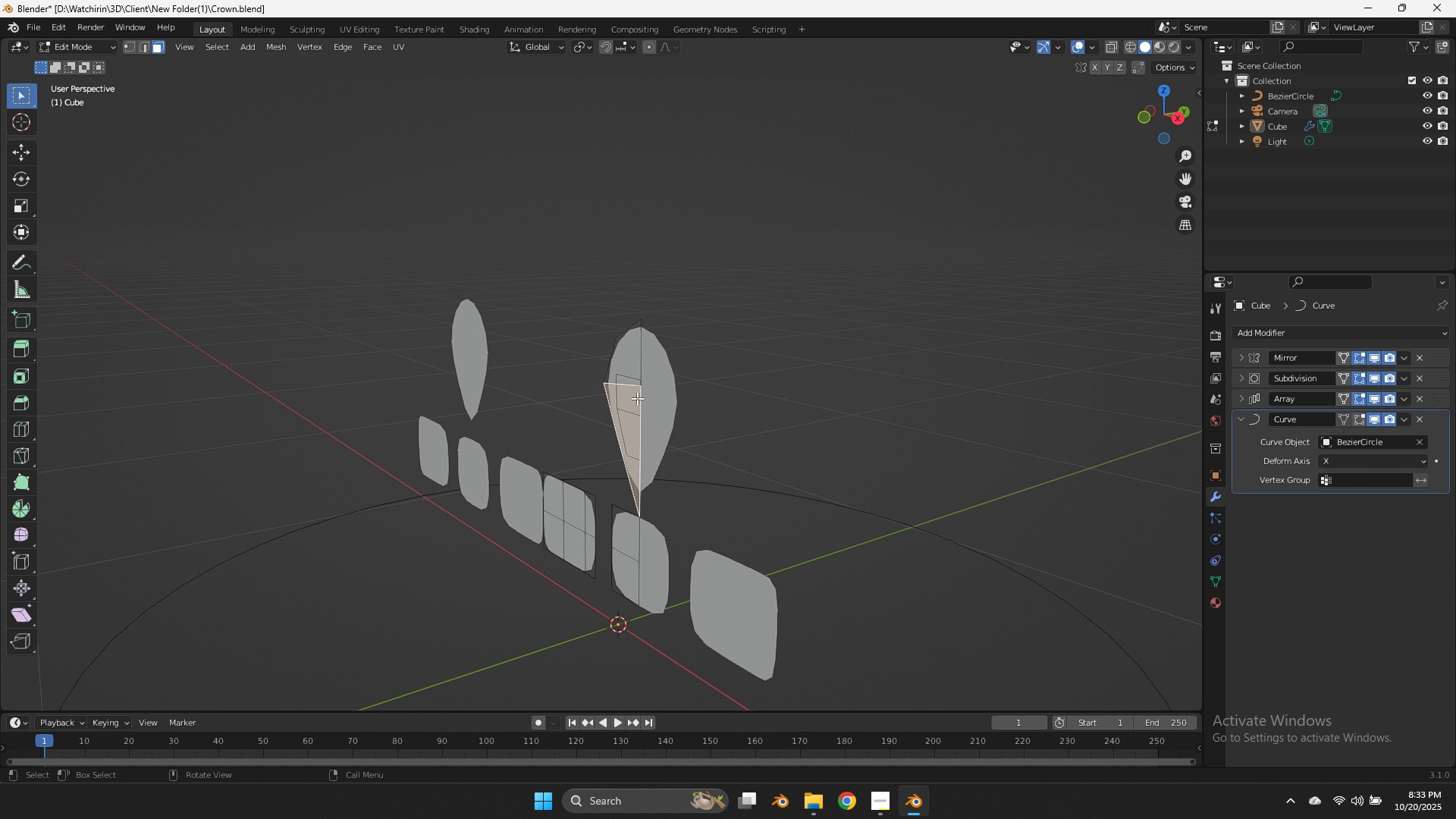 
double_click([637, 403])
 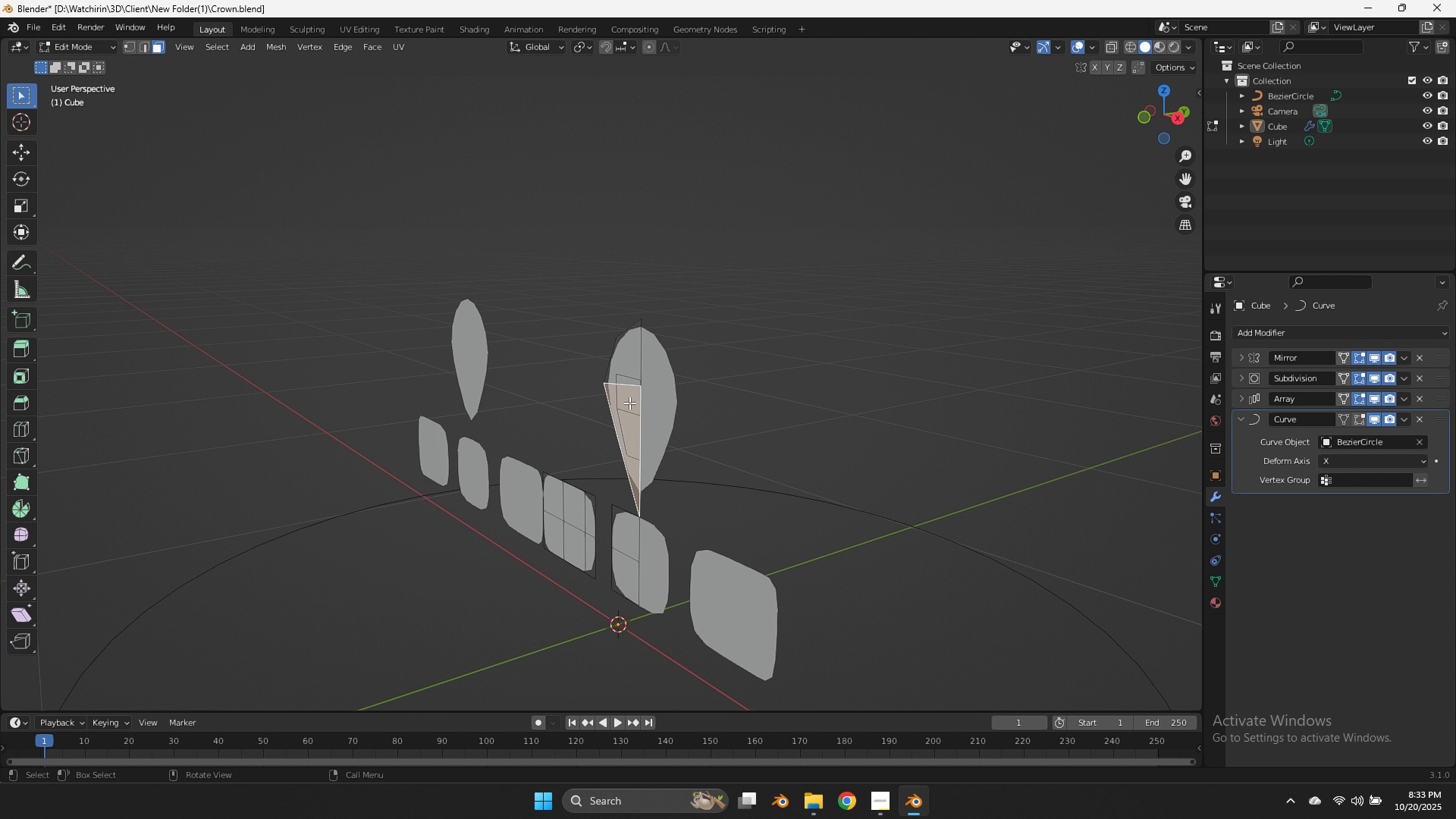 
triple_click([629, 403])
 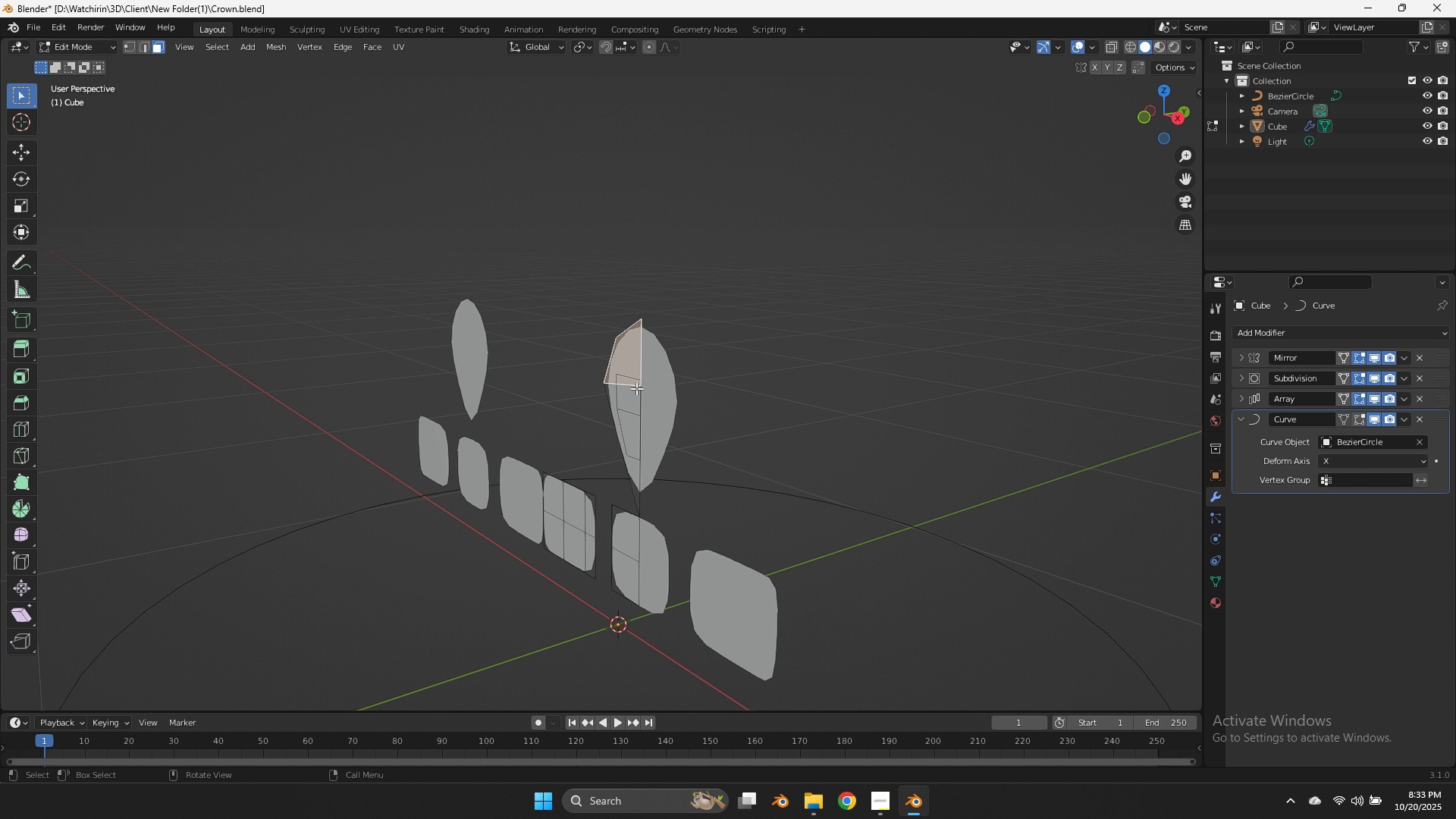 
triple_click([628, 383])
 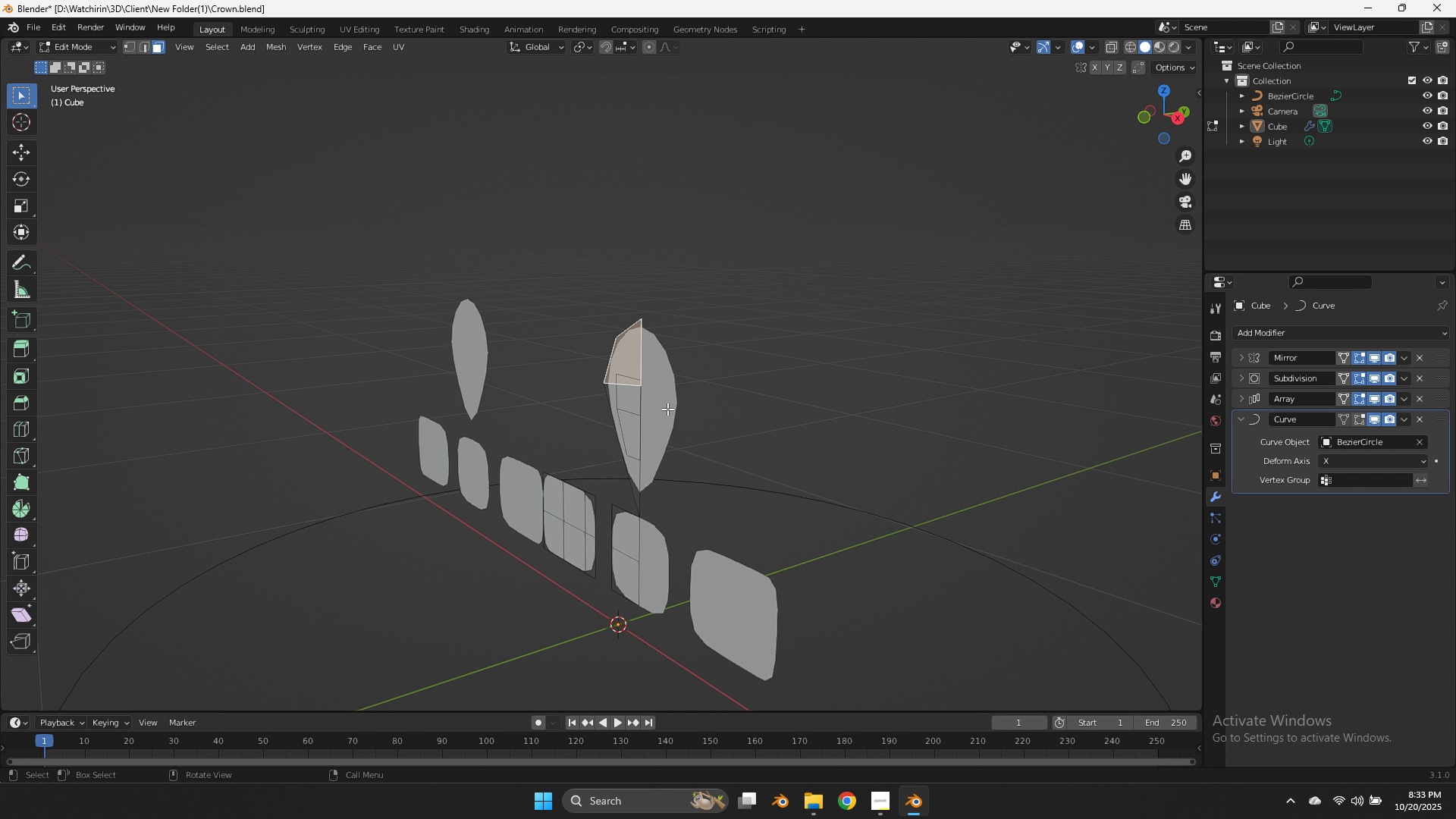 
key(Z)
 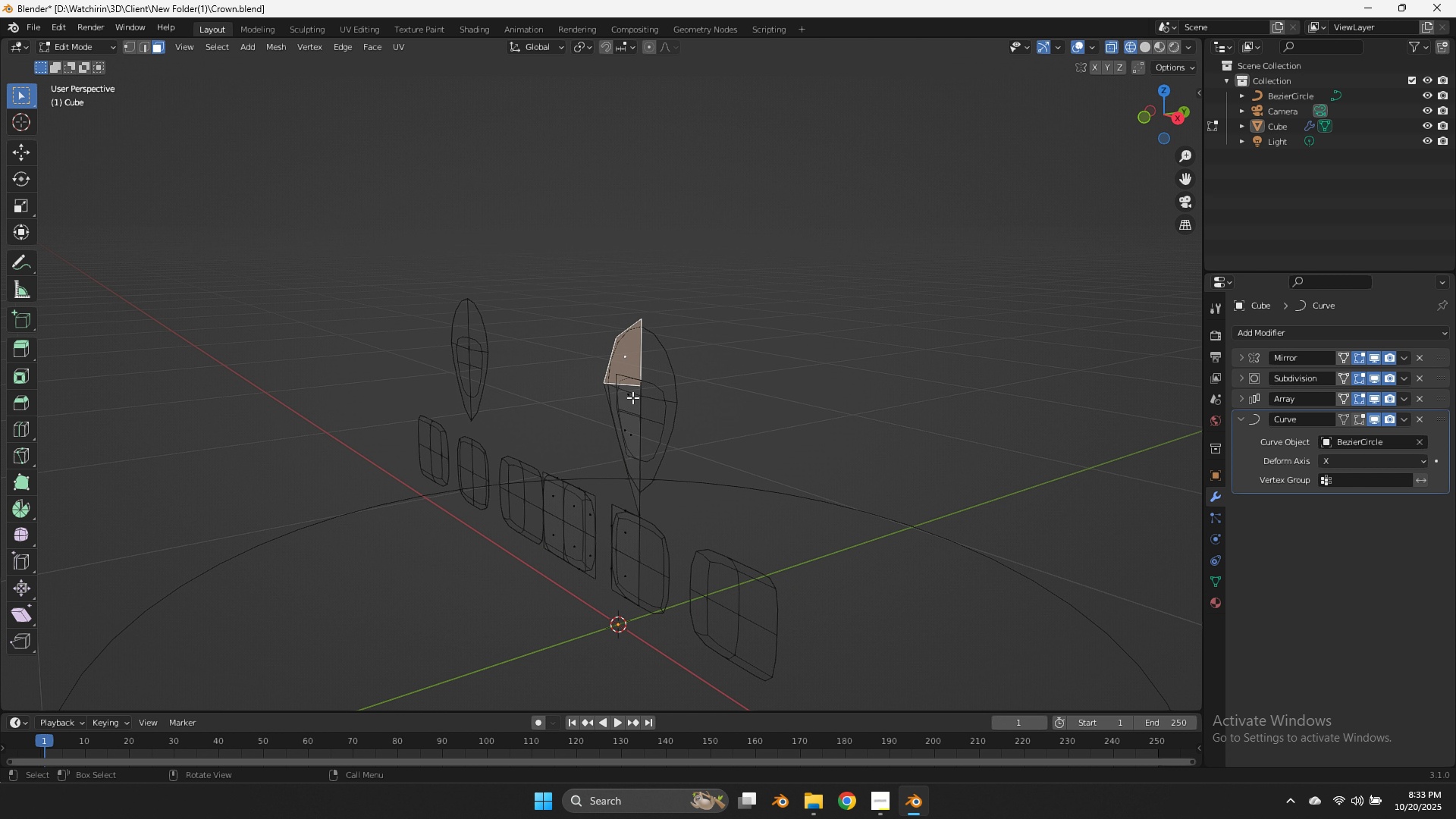 
left_click([632, 397])
 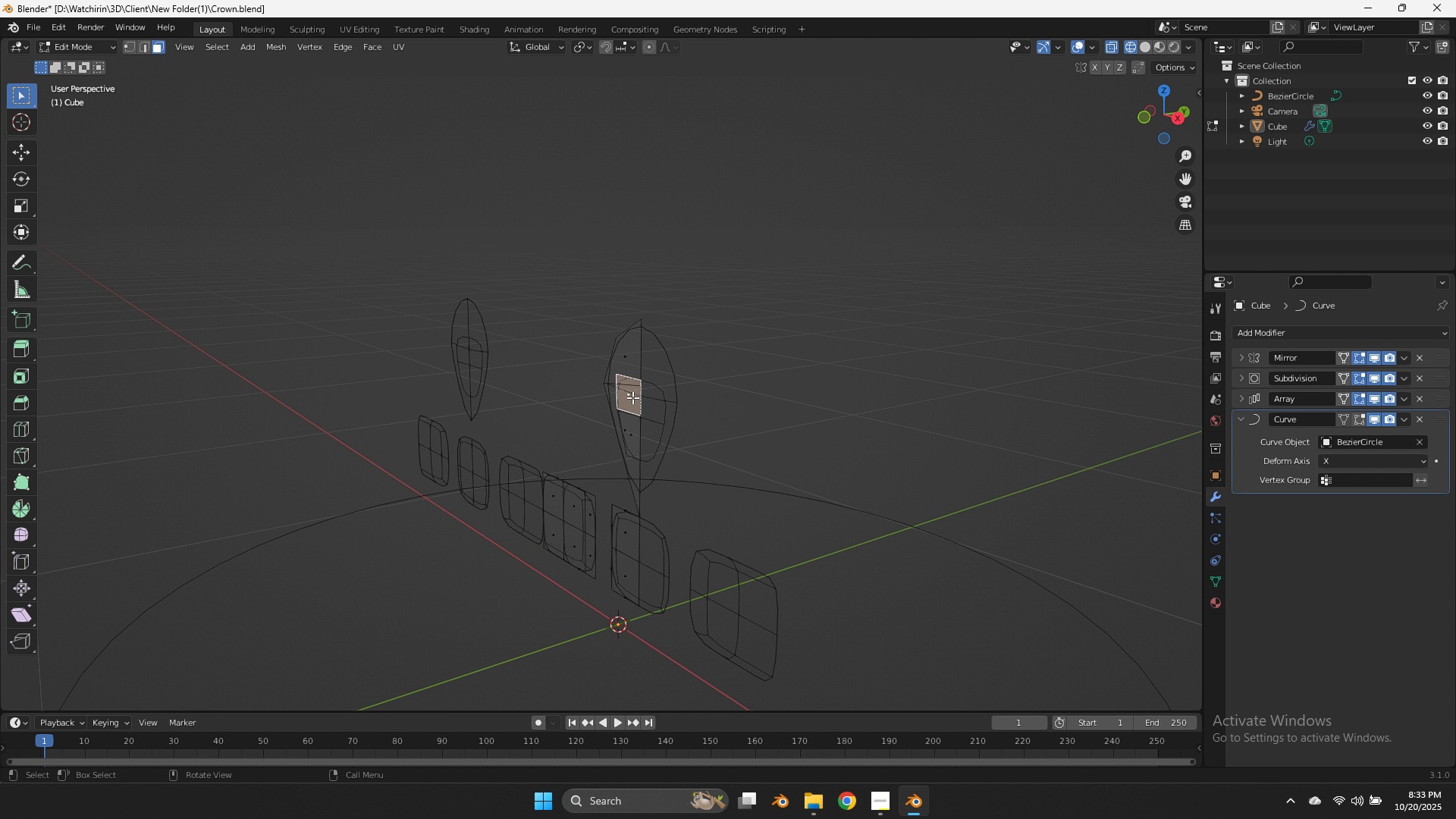 
key(Z)
 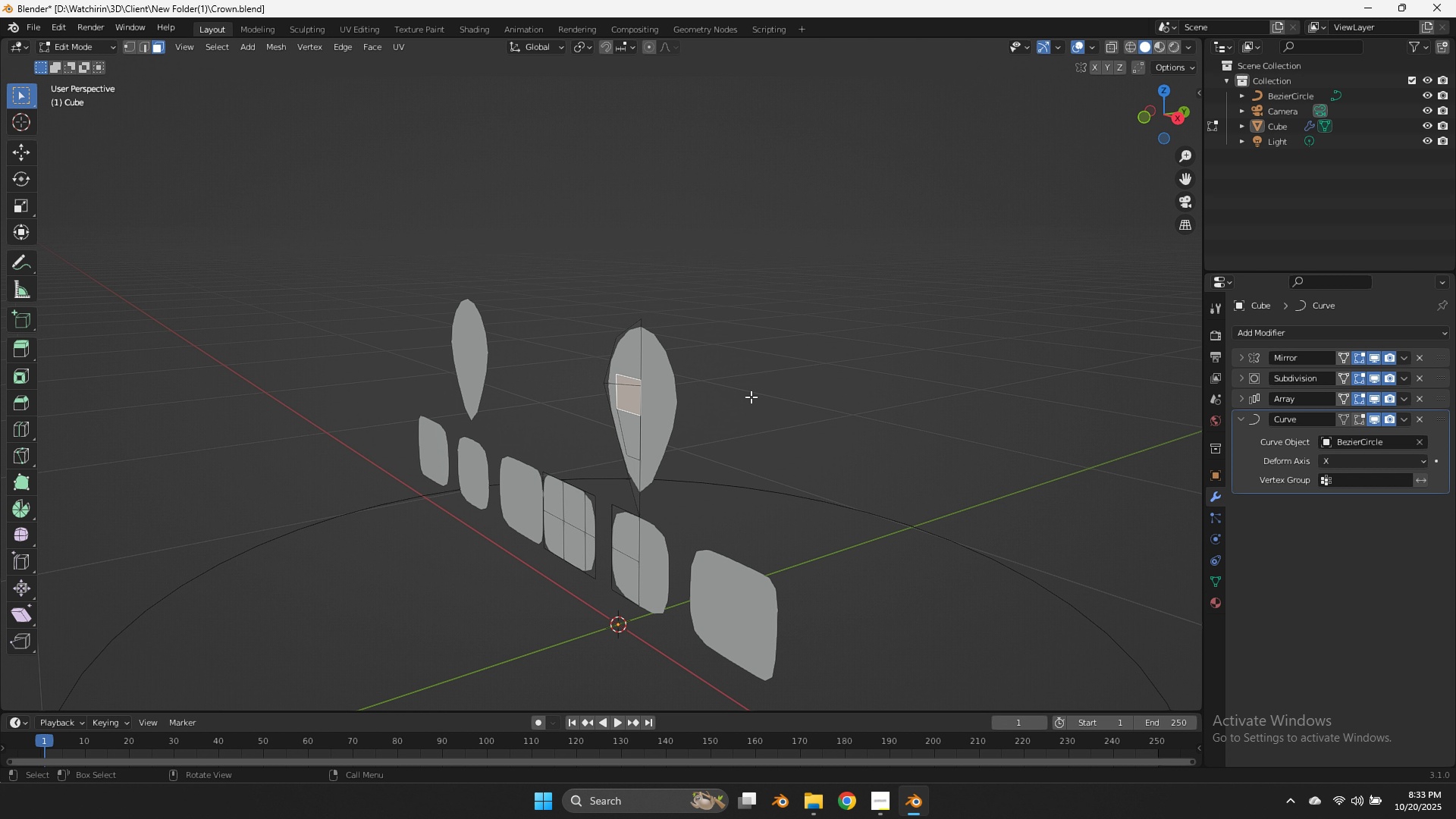 
key(Alt+AltLeft)
 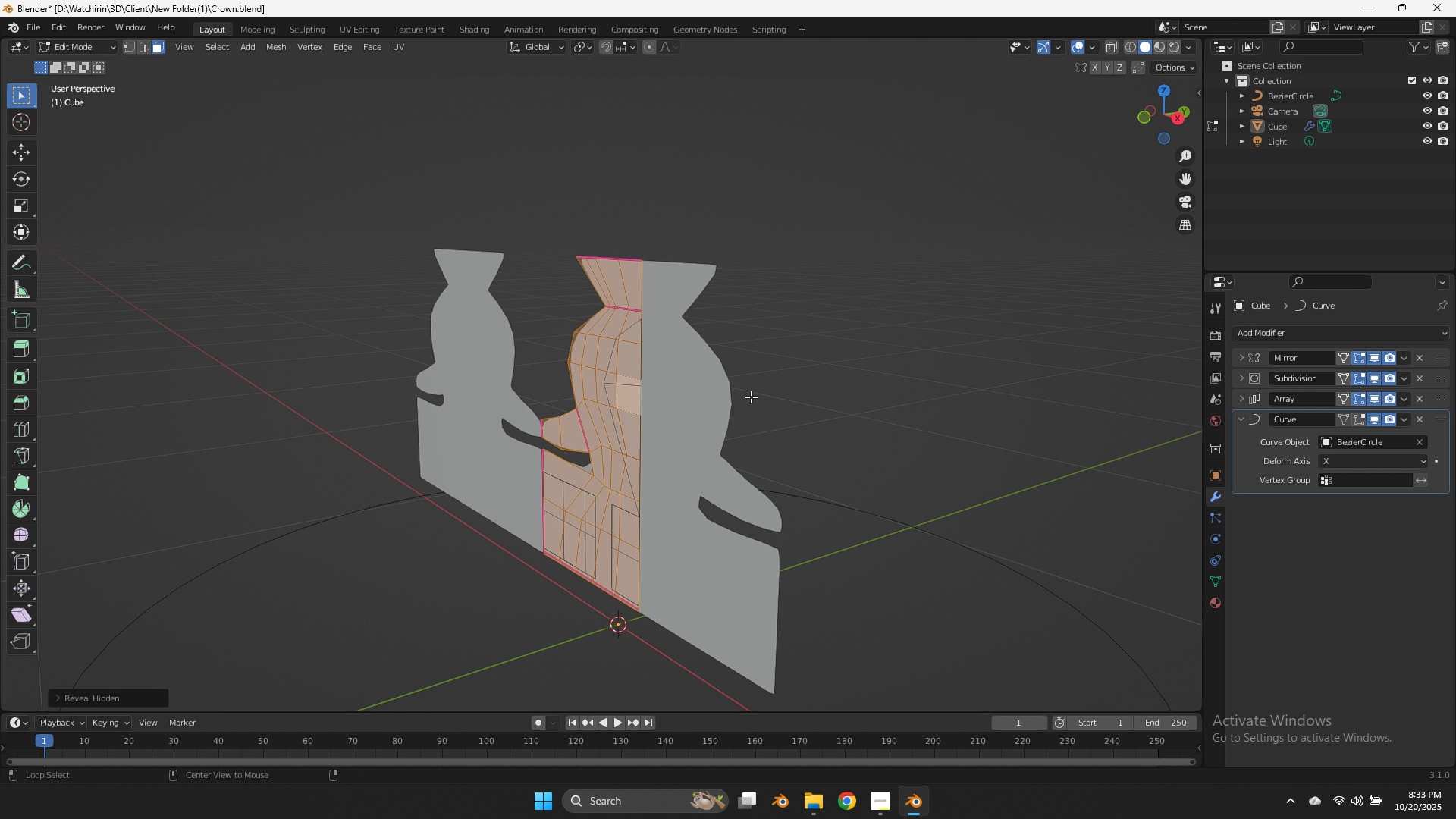 
key(Alt+H)
 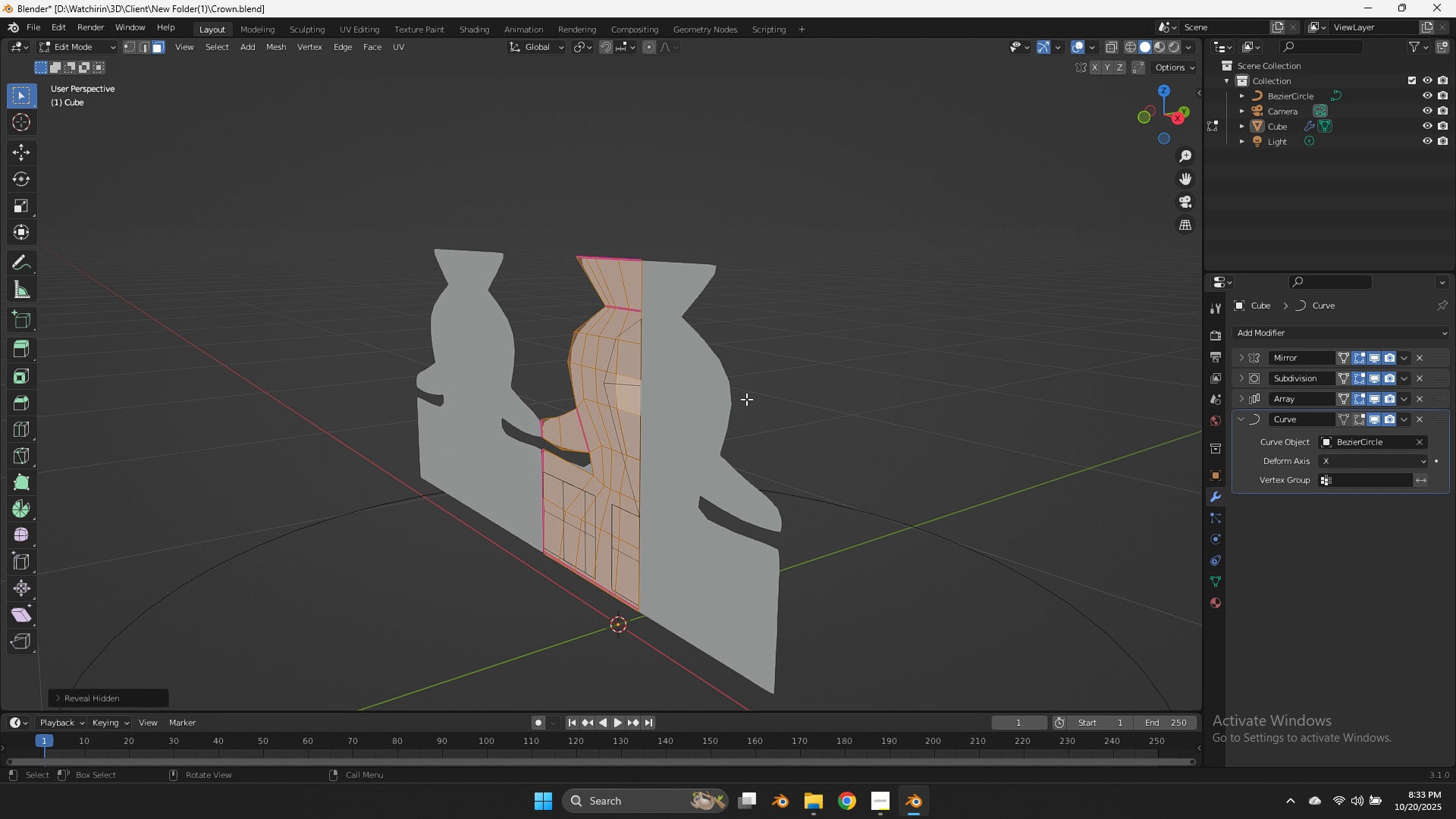 
key(G)
 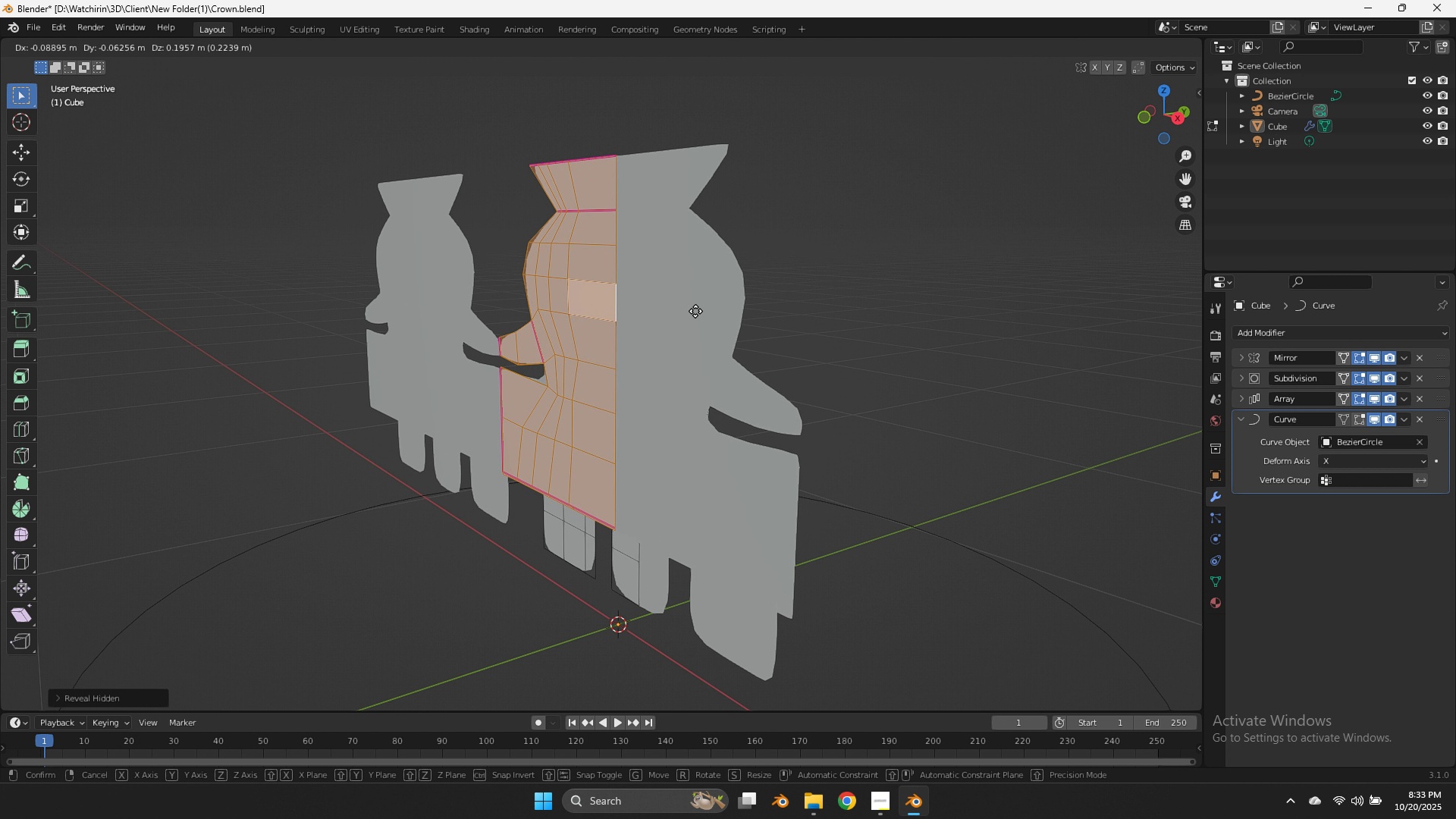 
right_click([769, 309])
 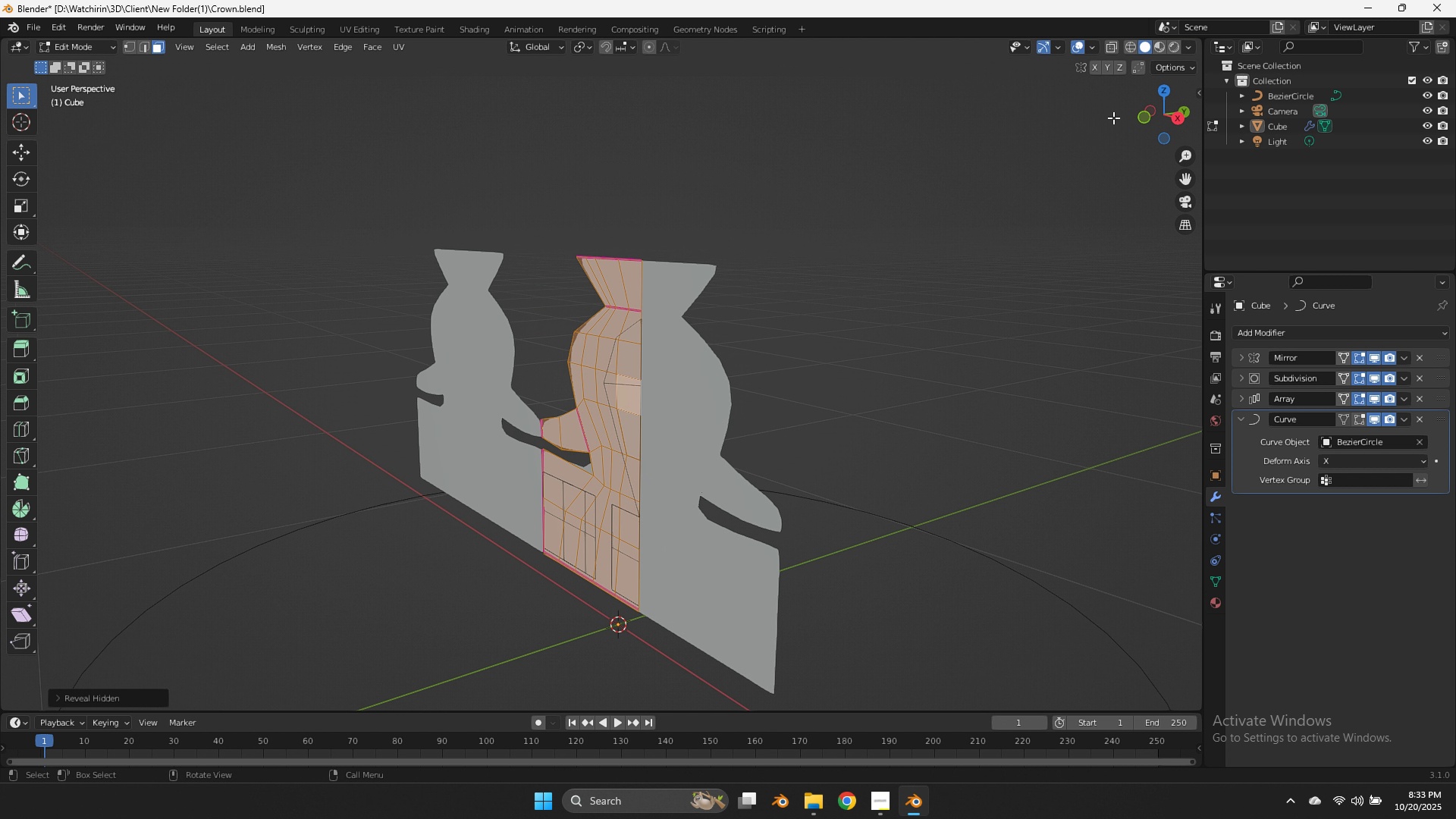 
left_click_drag(start_coordinate=[1167, 111], to_coordinate=[77, 114])
 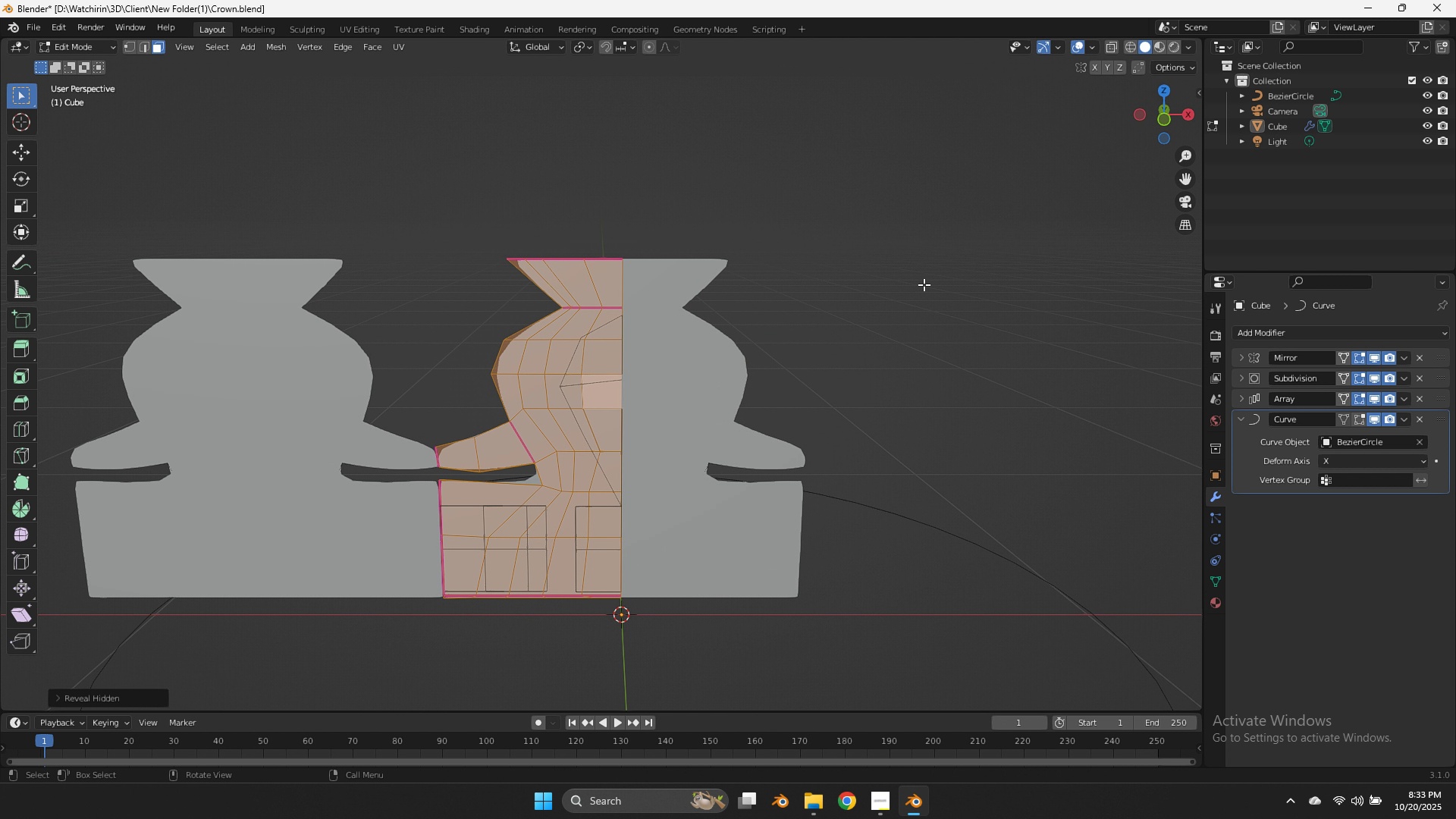 
scroll: coordinate [924, 284], scroll_direction: up, amount: 4.0
 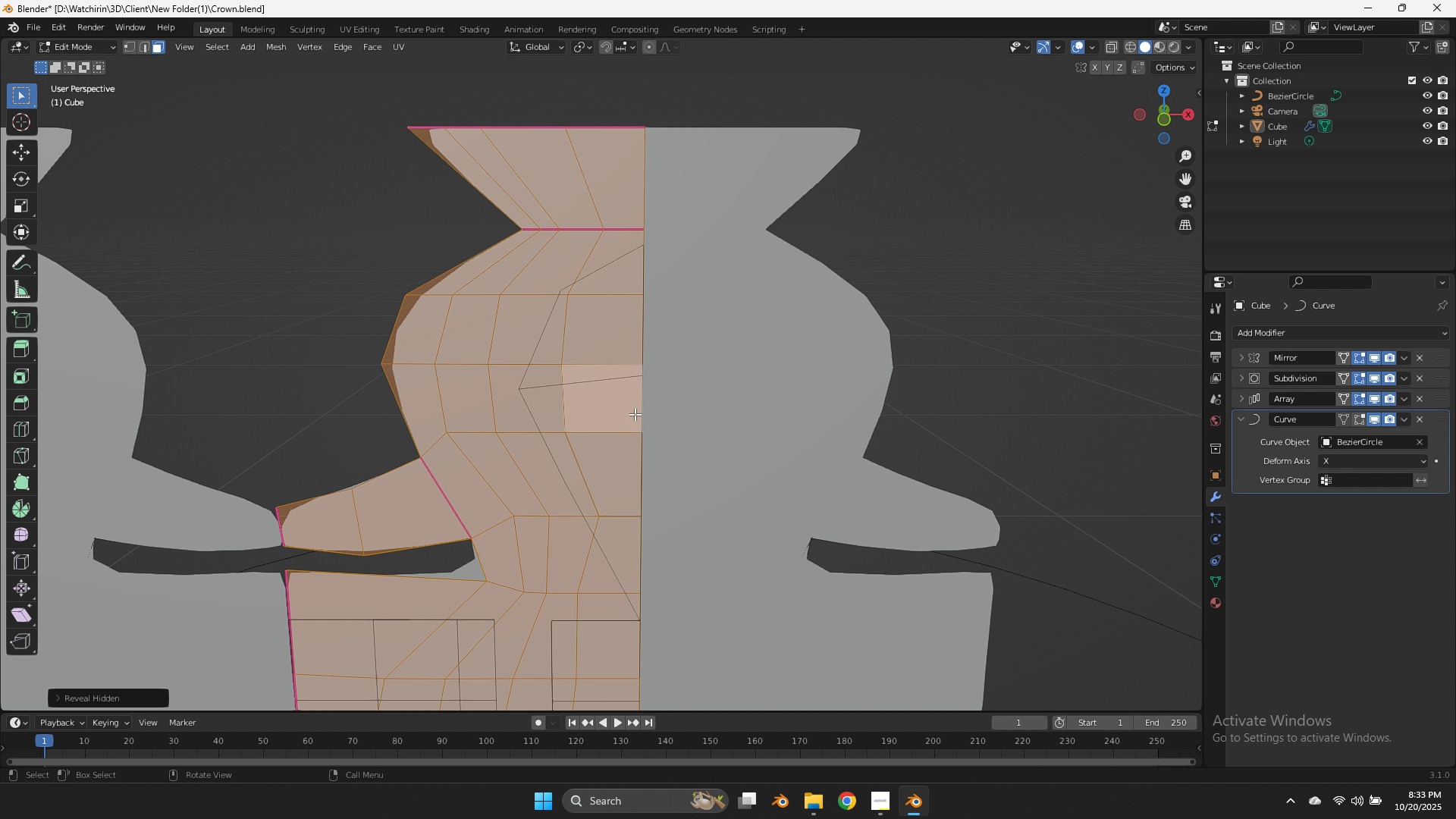 
left_click([635, 412])
 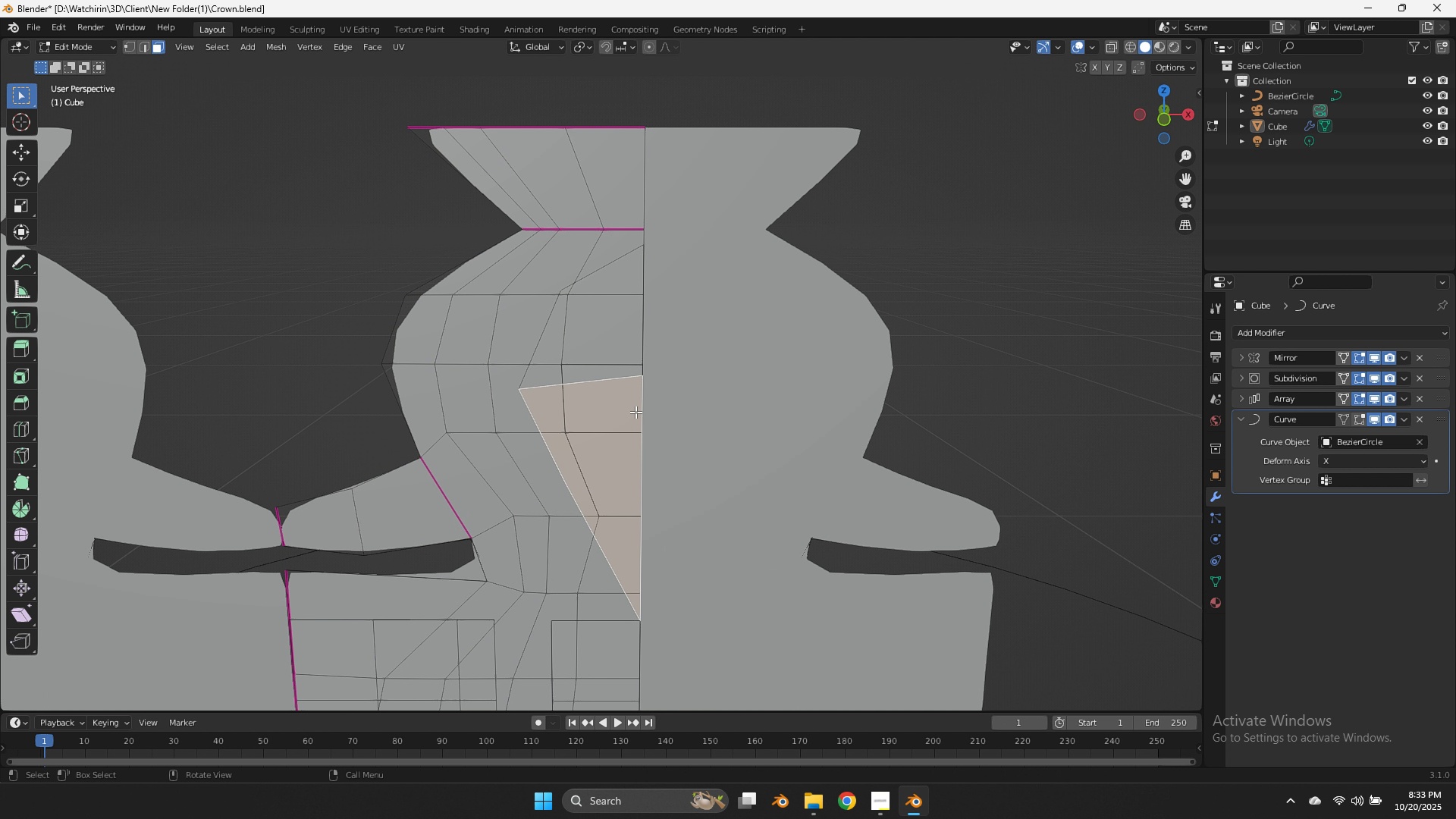 
double_click([631, 410])
 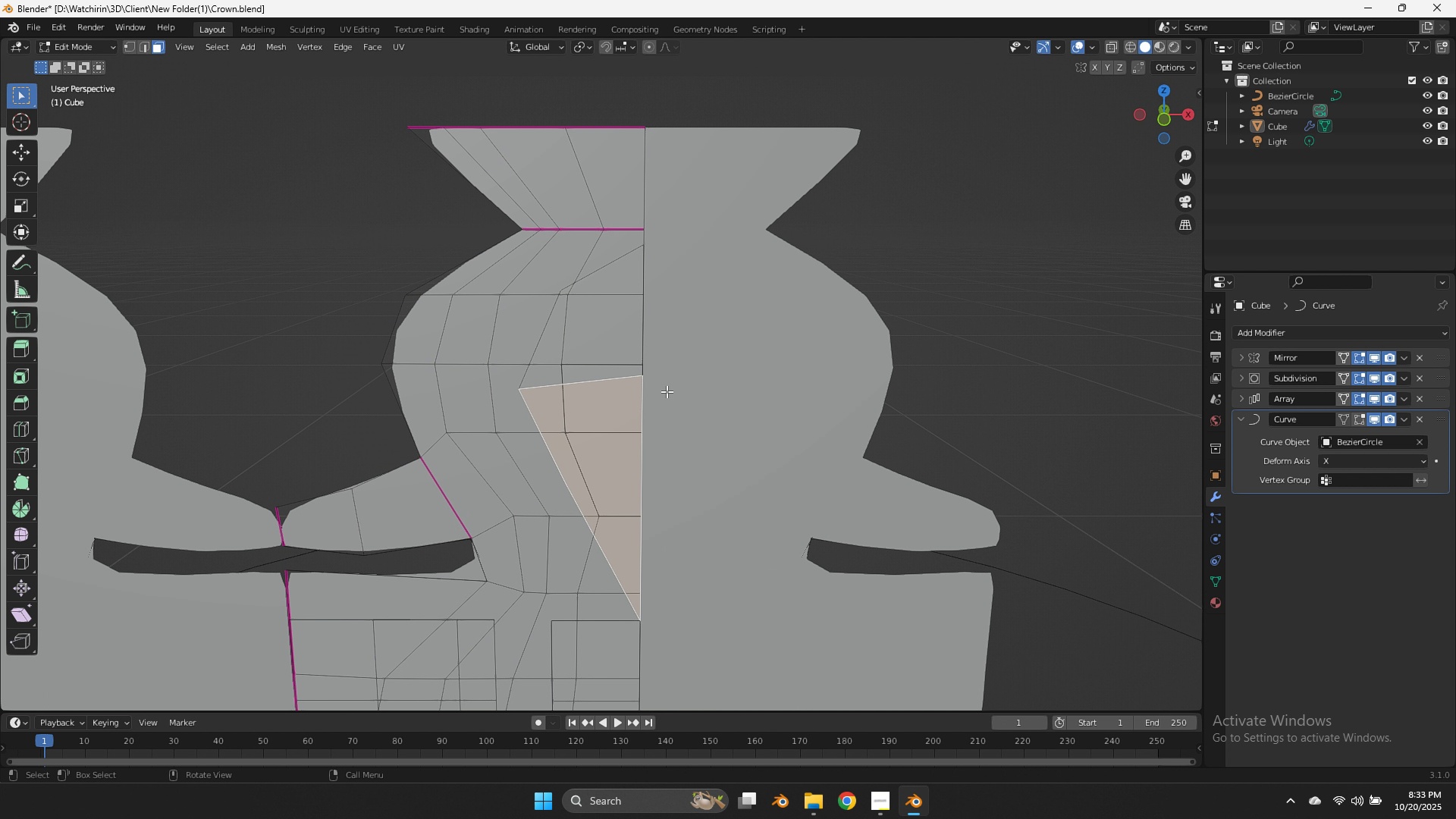 
key(X)
 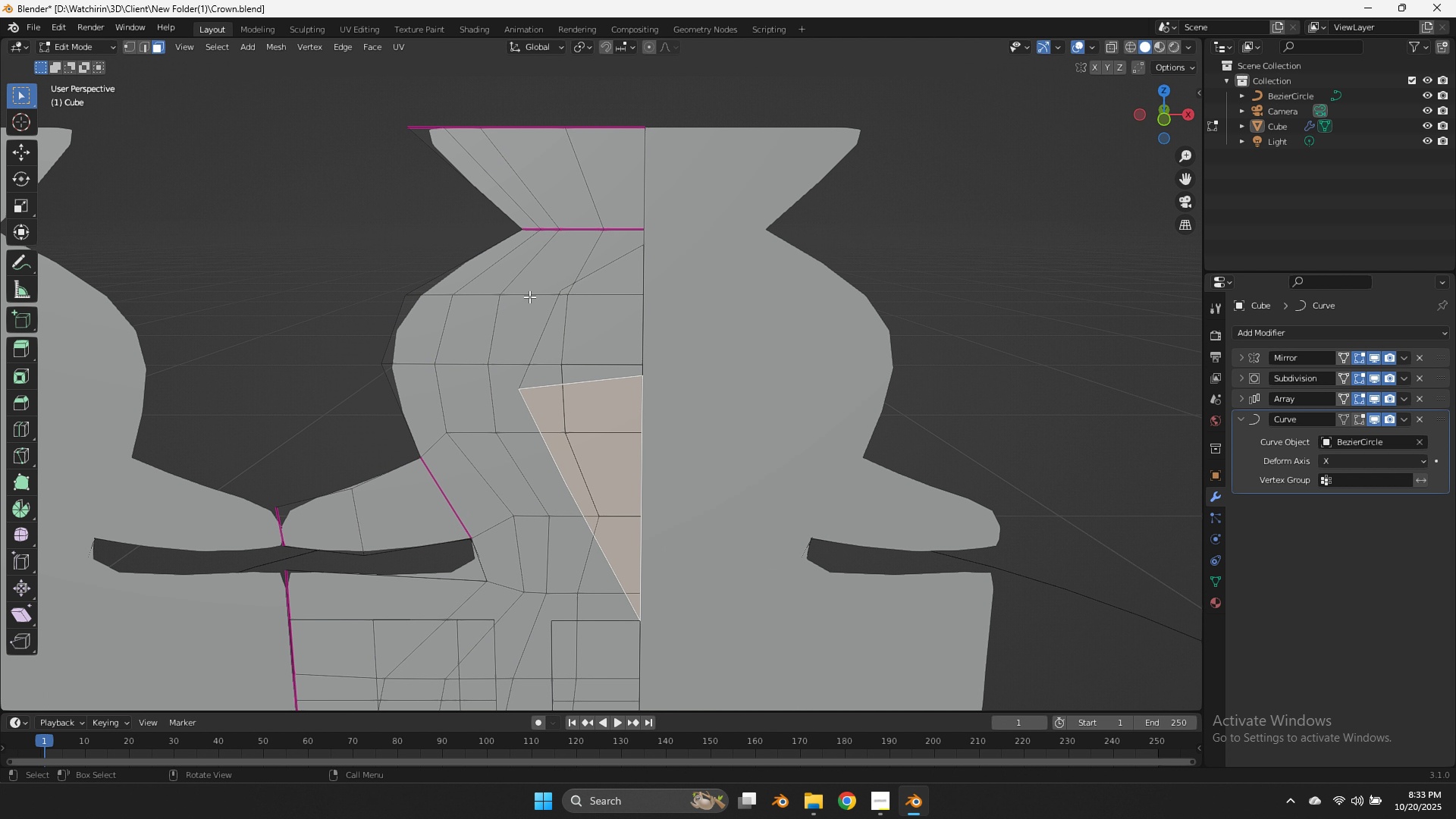 
left_click([529, 298])
 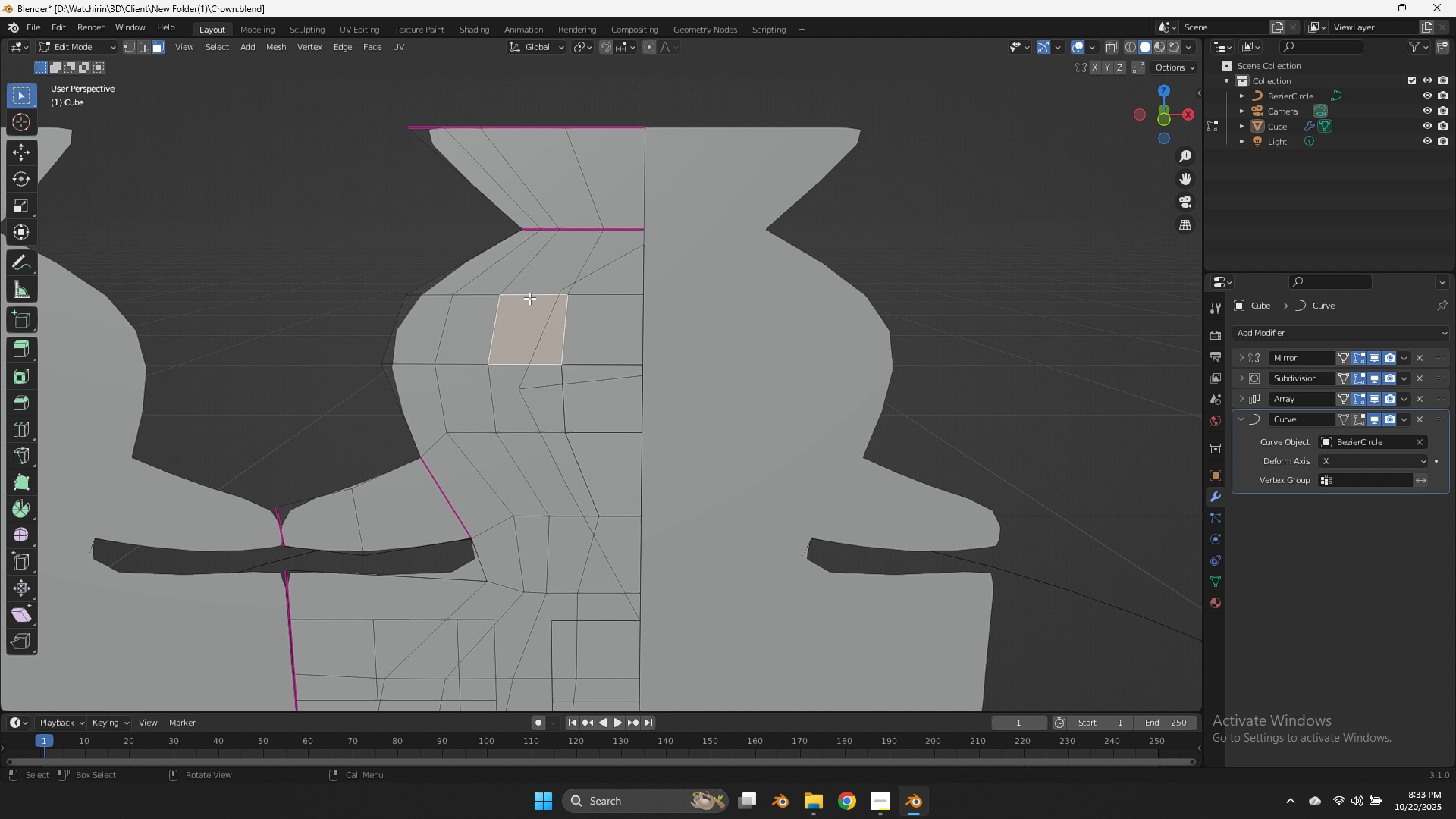 
key(K)
 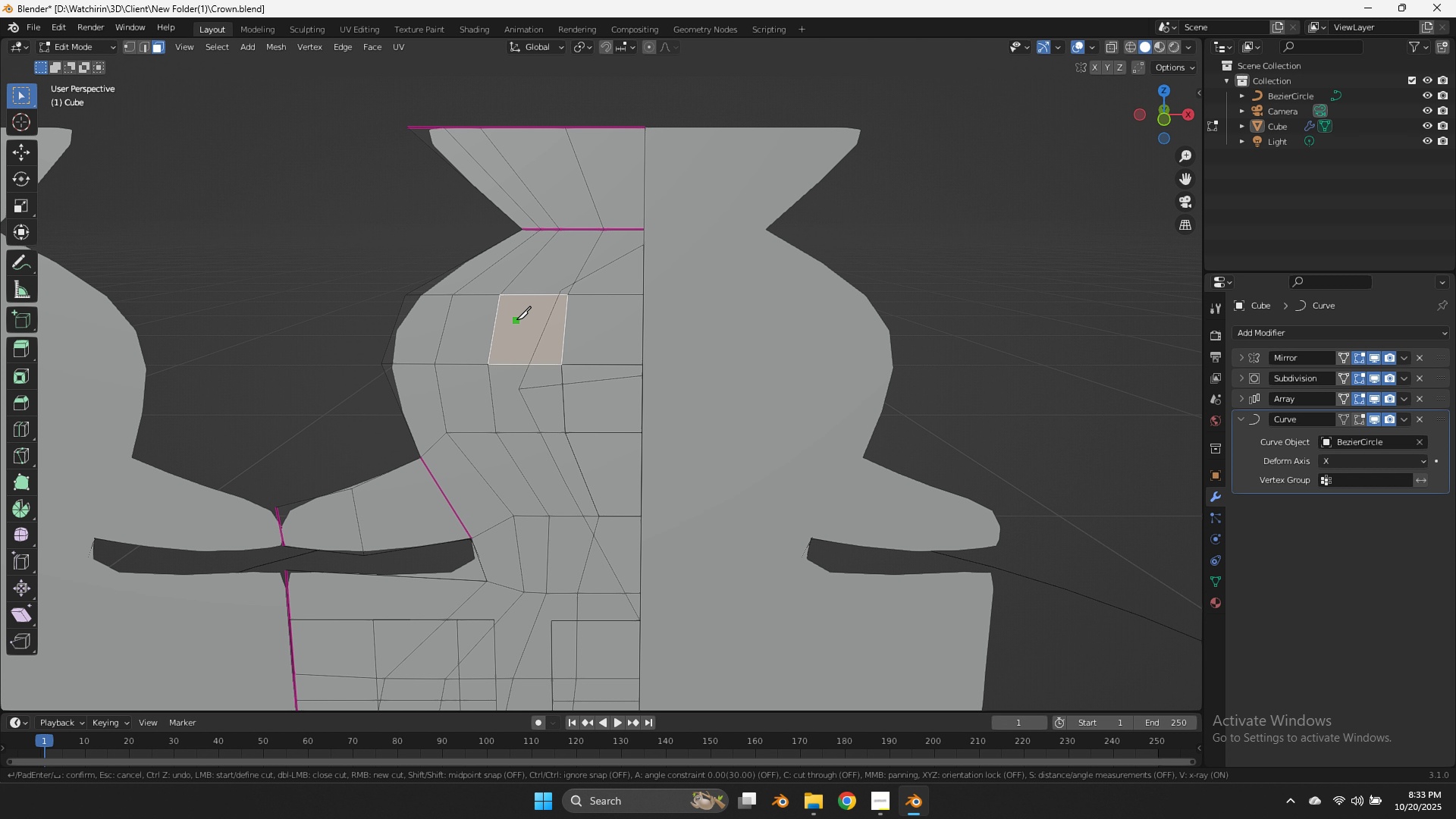 
right_click([516, 320])
 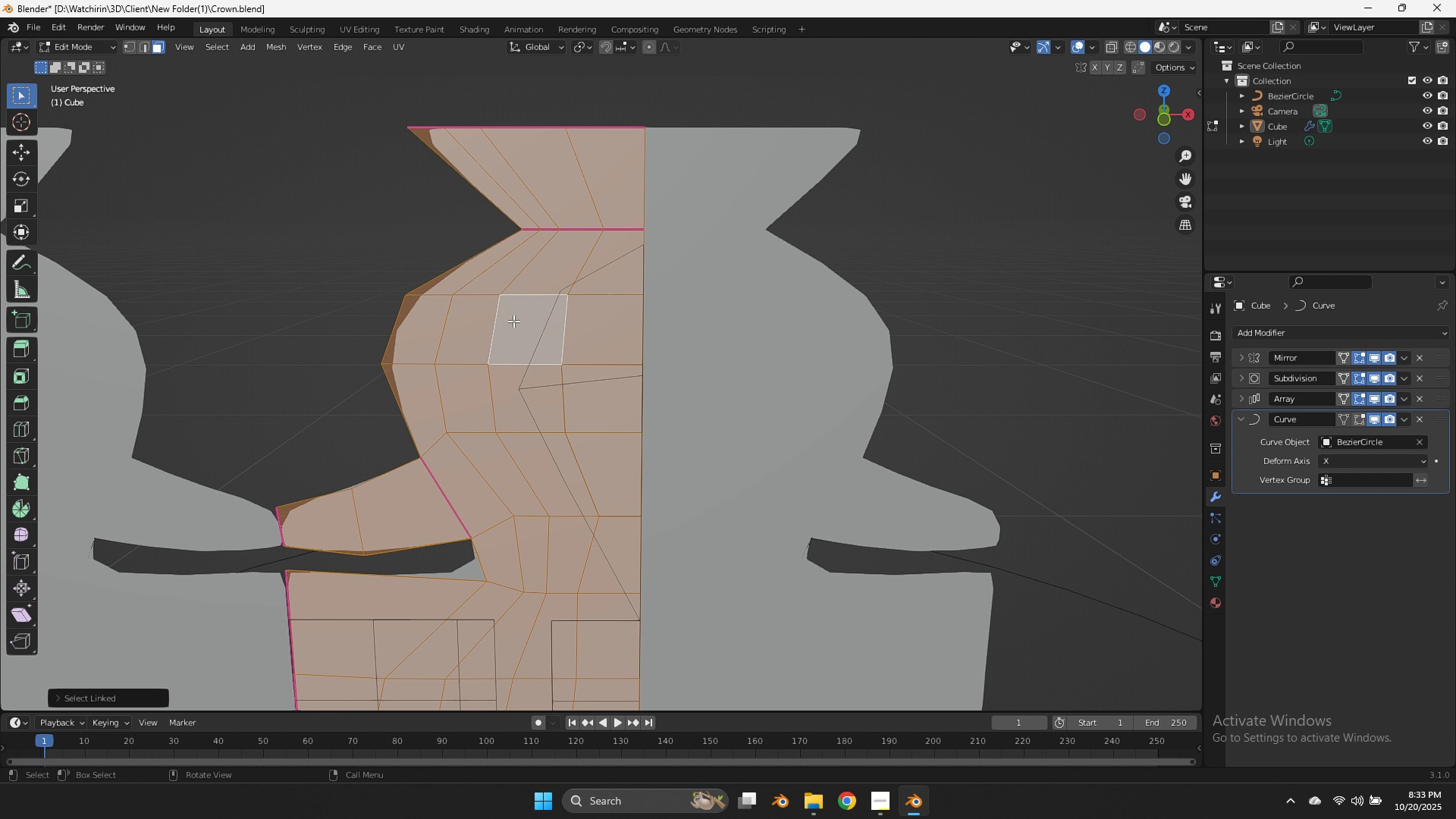 
type(lh)
 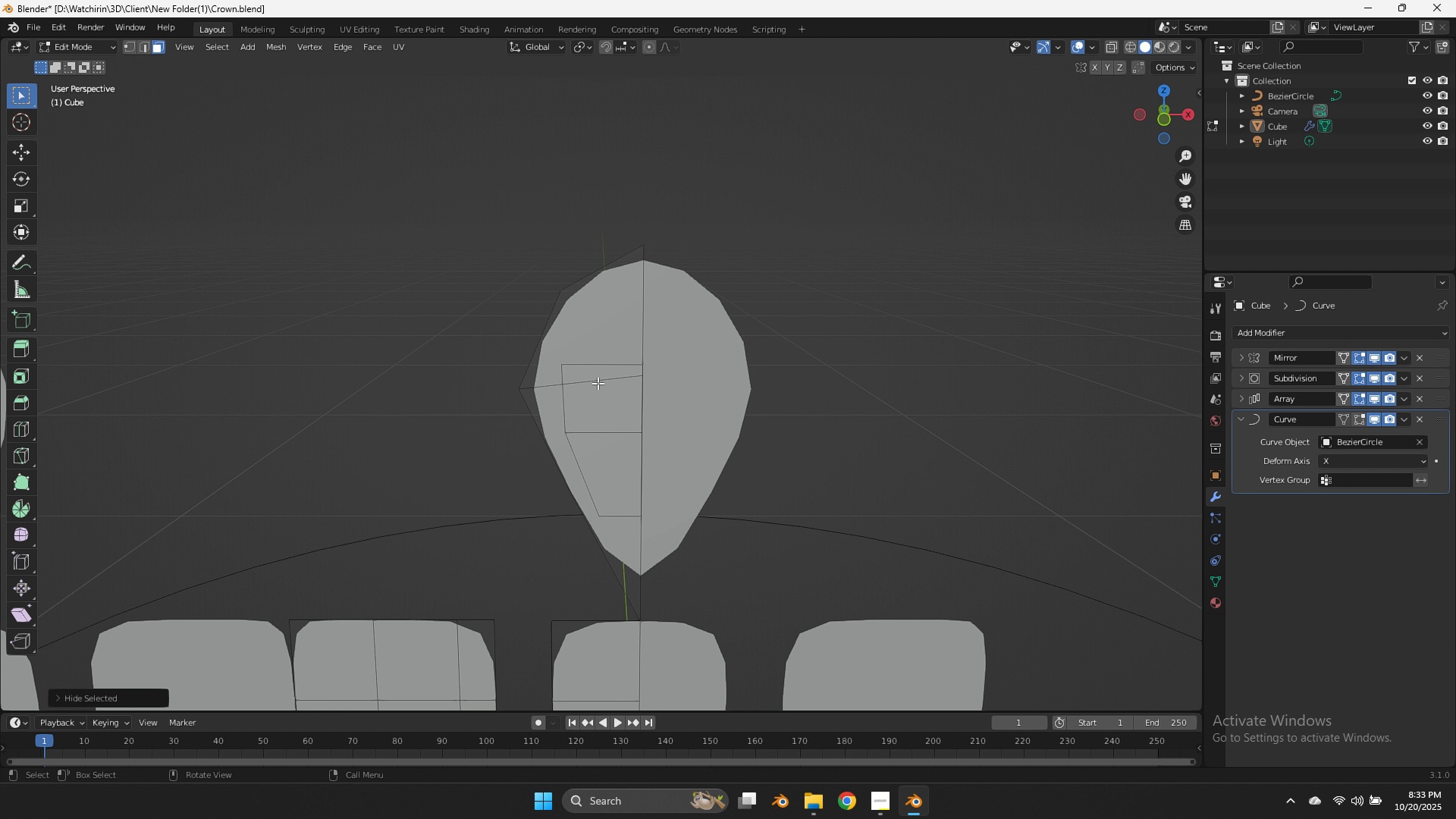 
left_click([598, 383])
 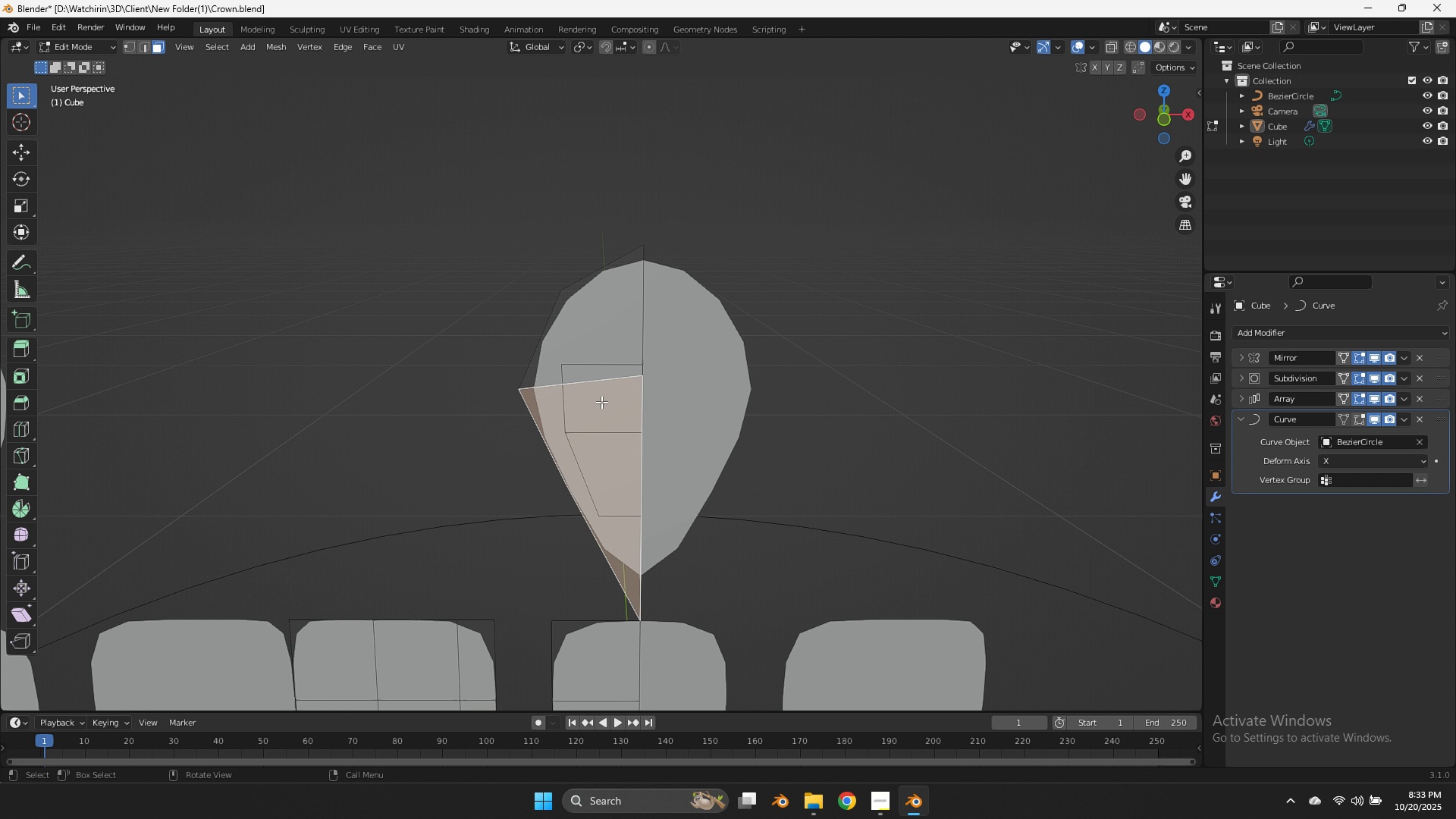 
double_click([601, 402])
 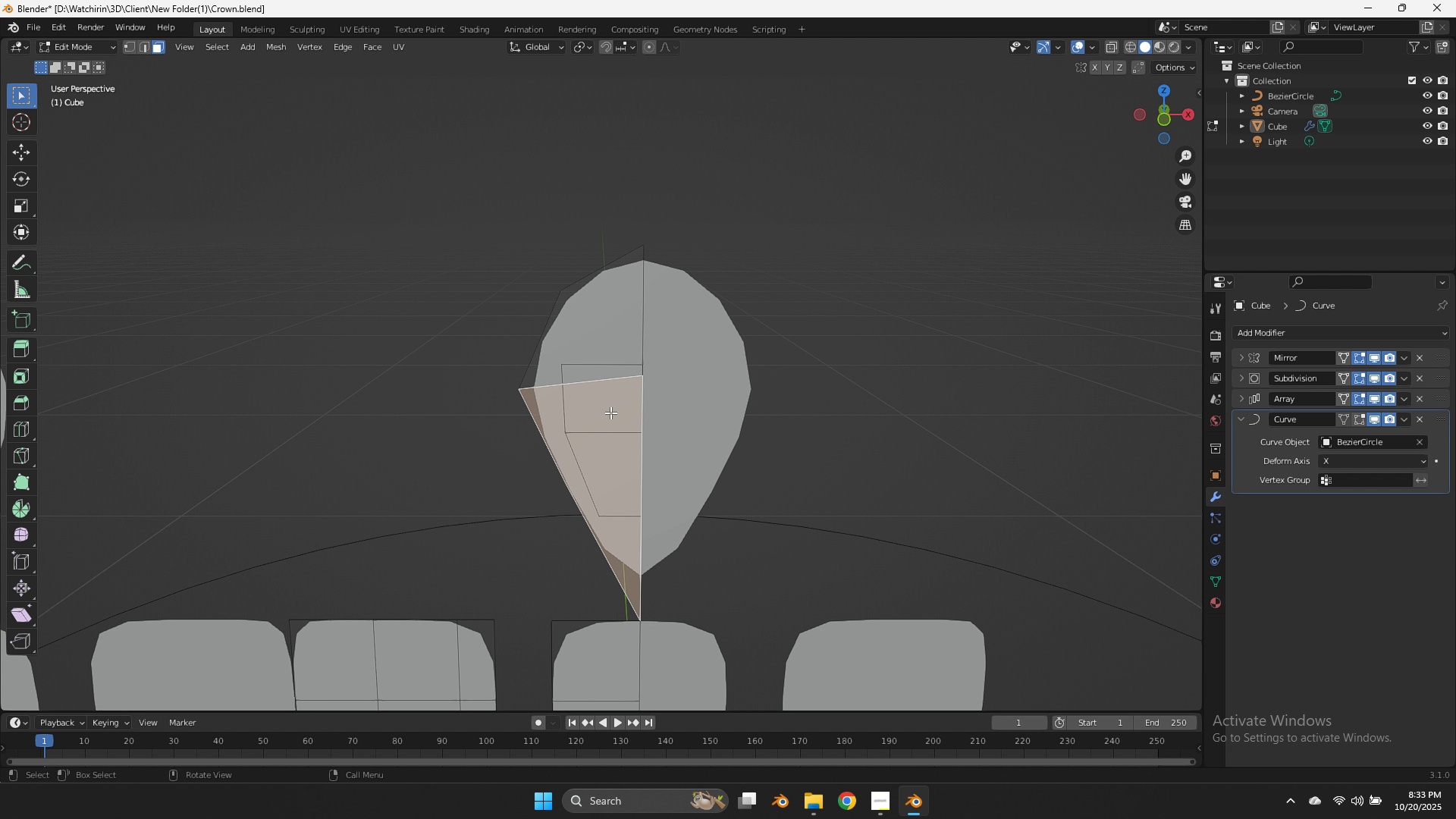 
triple_click([610, 413])
 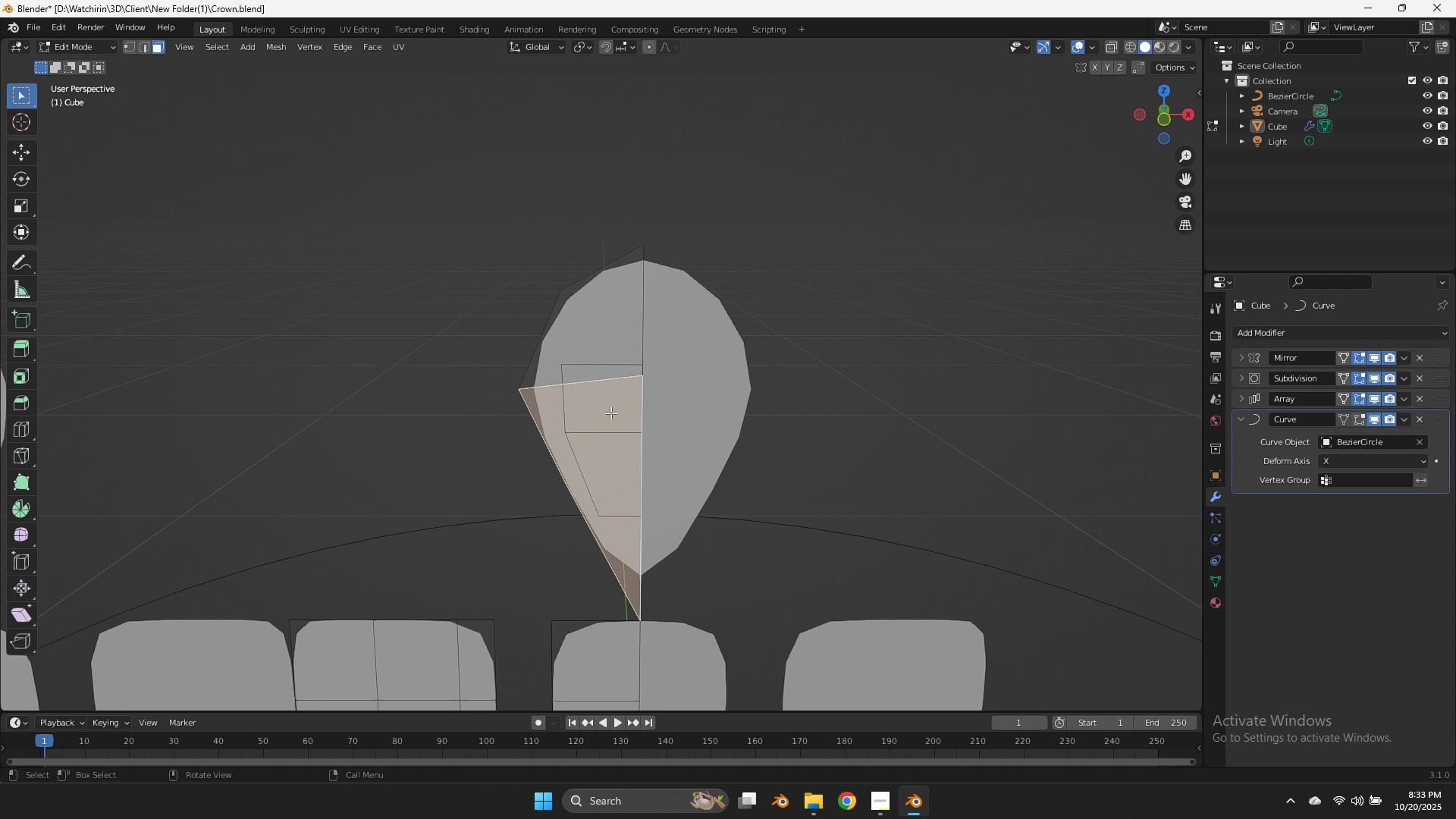 
key(Z)
 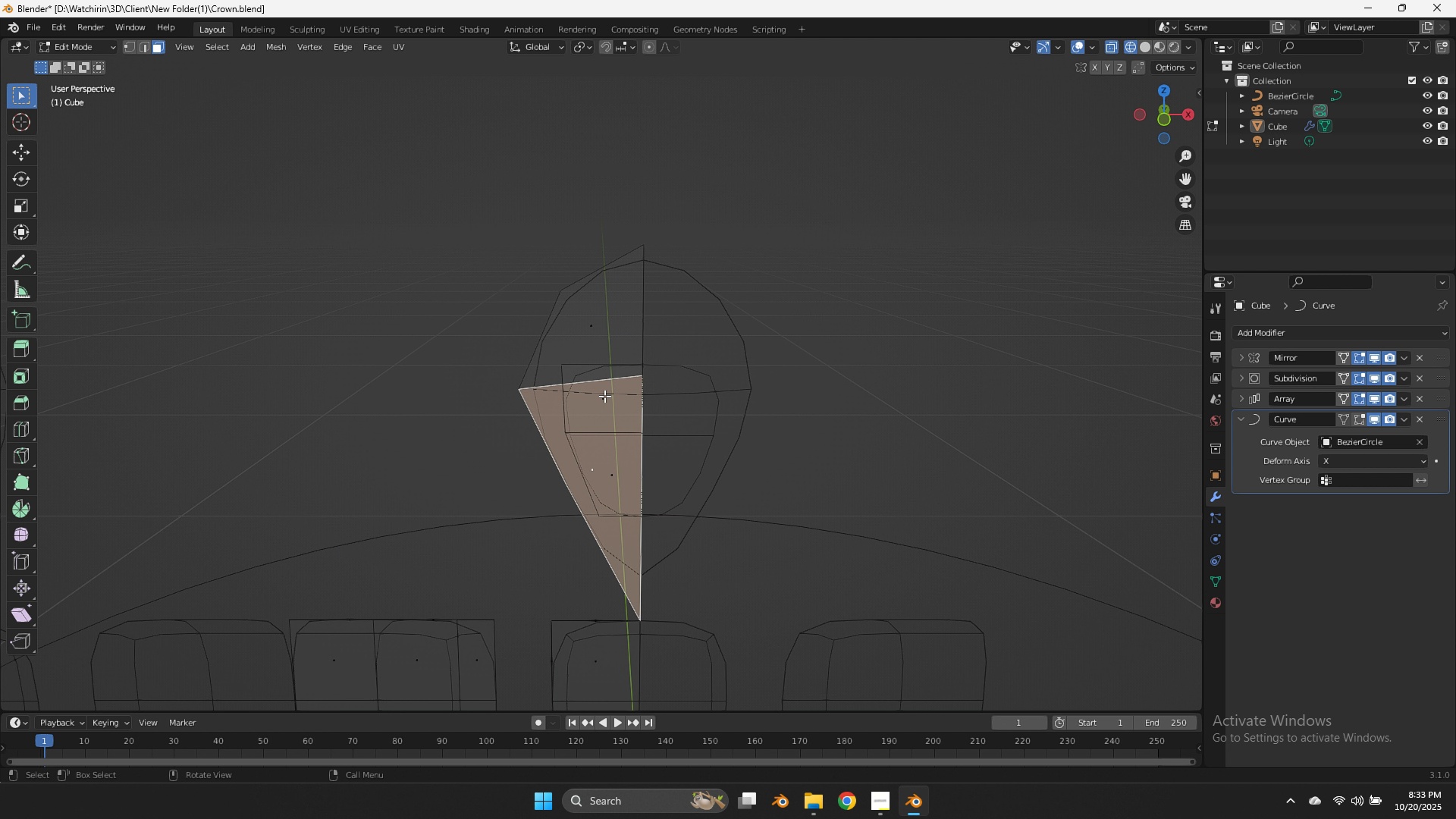 
left_click([604, 396])
 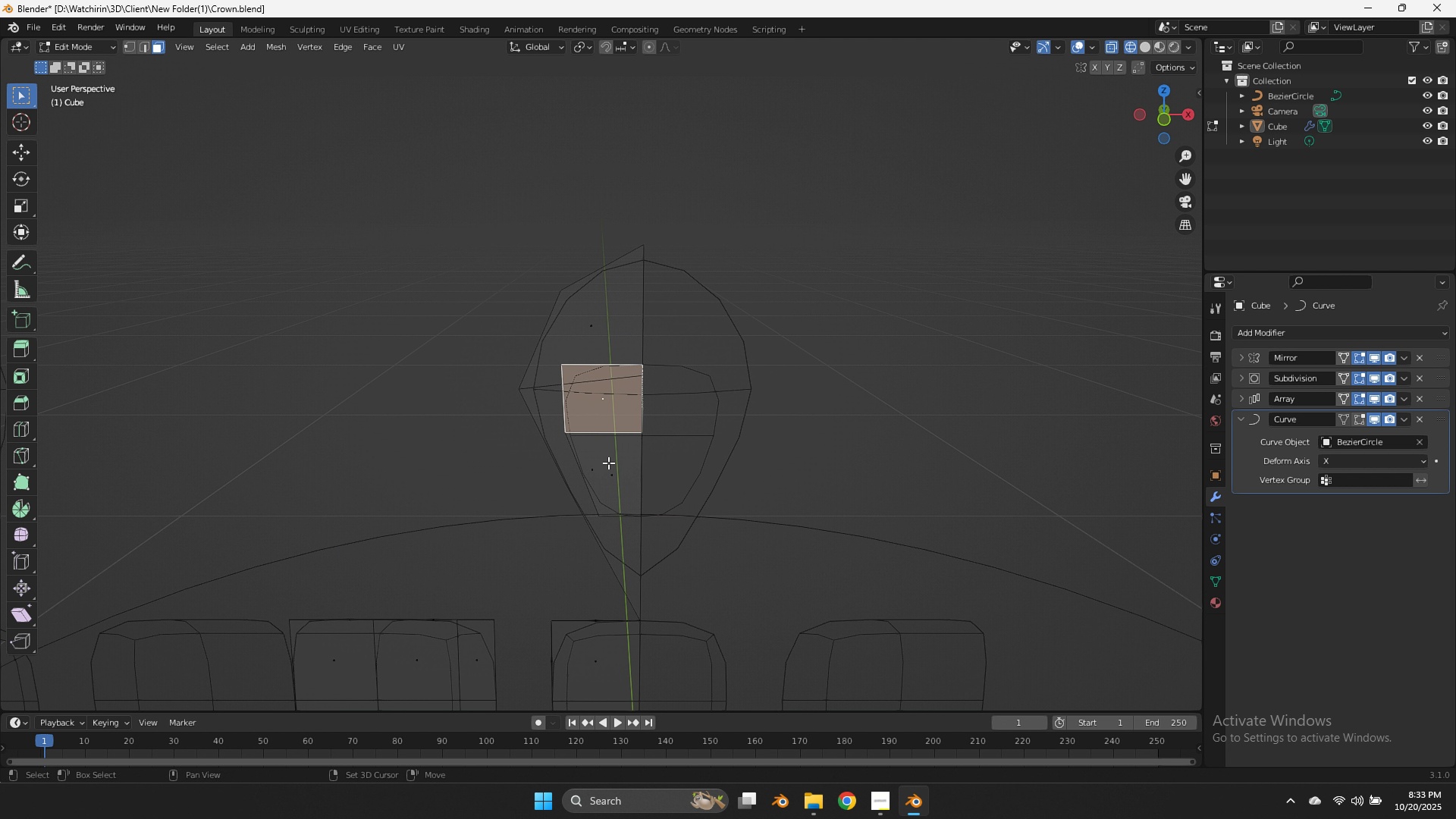 
hold_key(key=ShiftLeft, duration=0.44)
left_click([608, 463])
 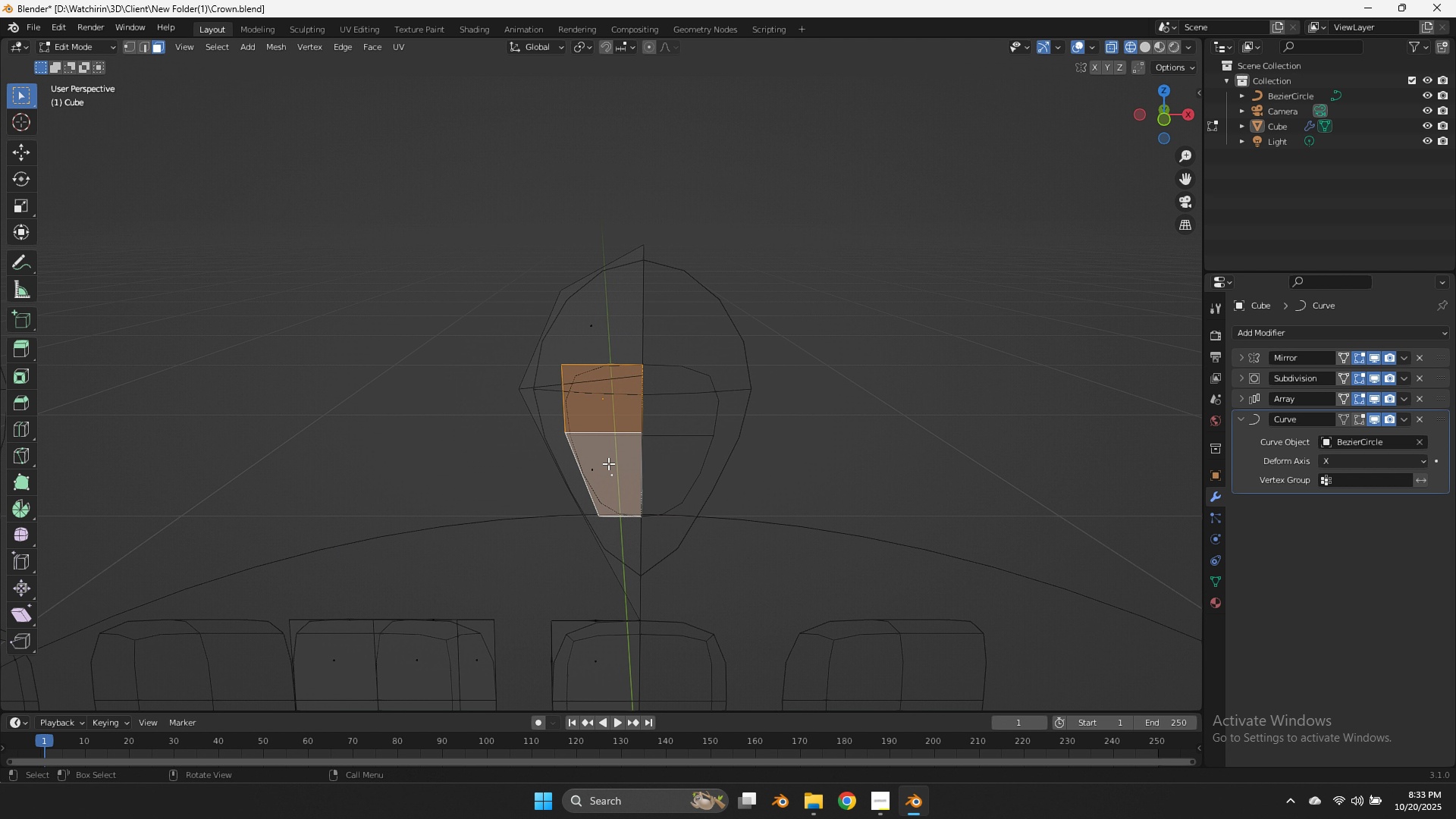 
key(X)
 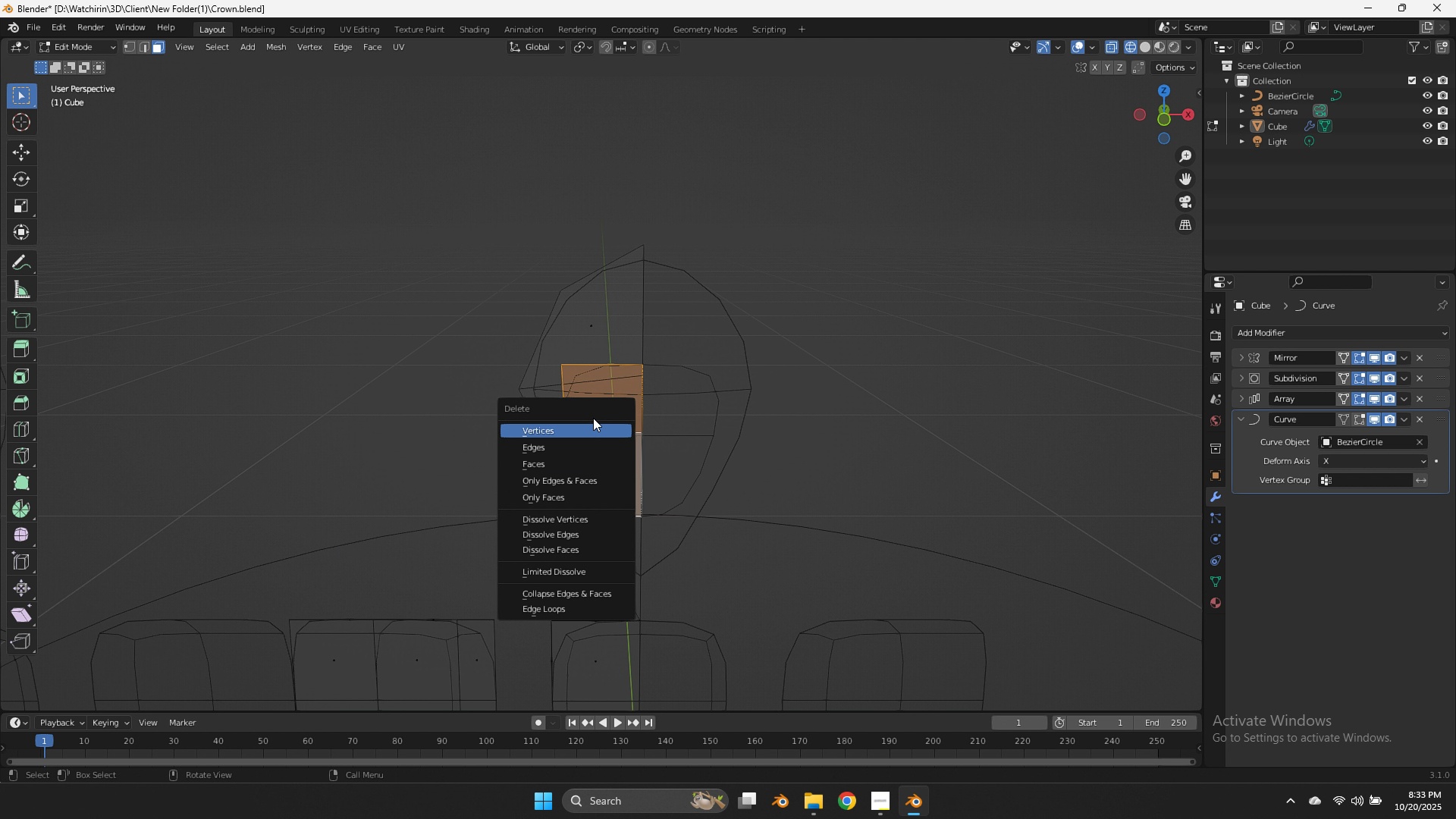 
left_click([593, 418])
 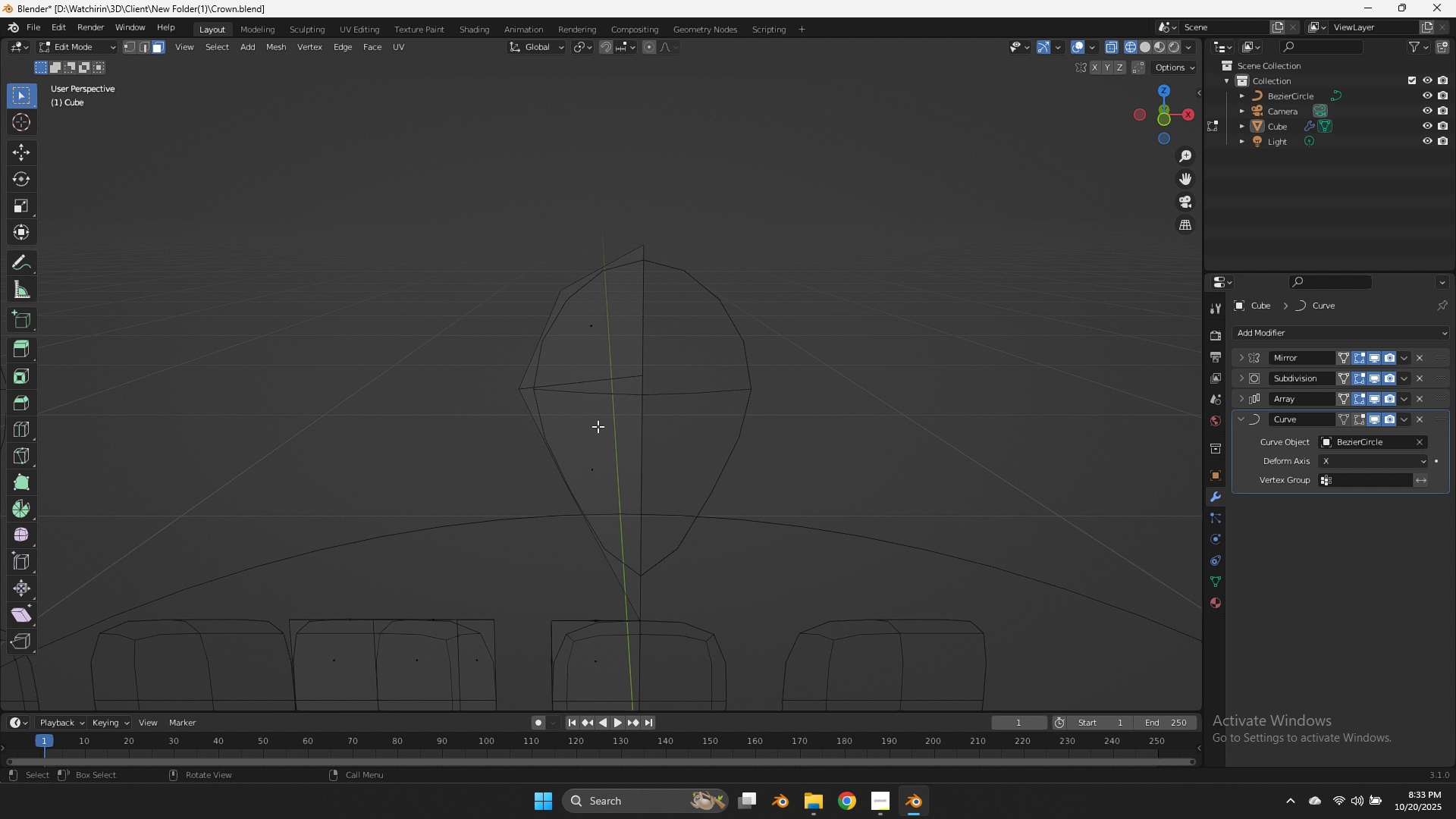 
key(Alt+H)
 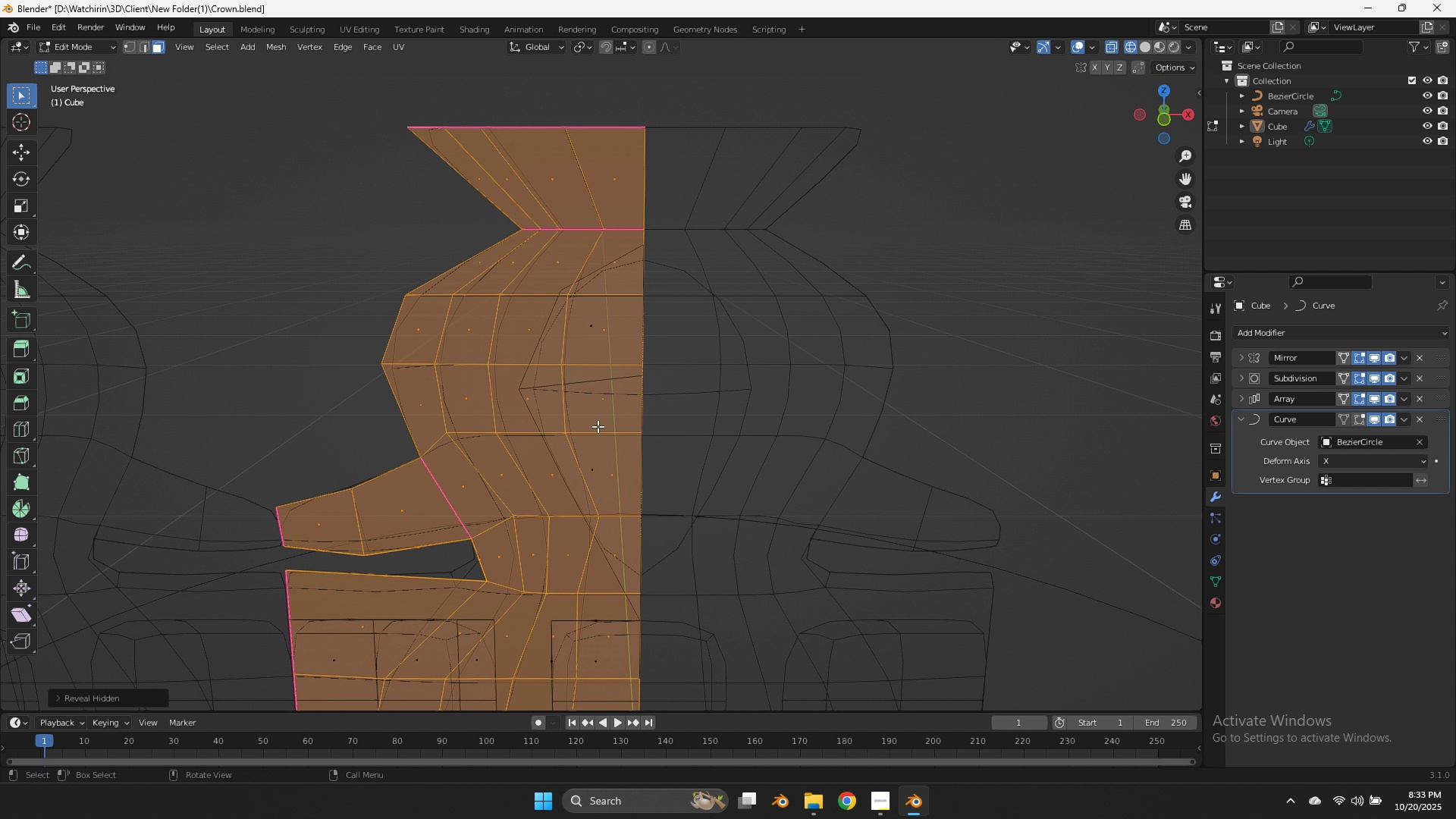 
key(Z)
 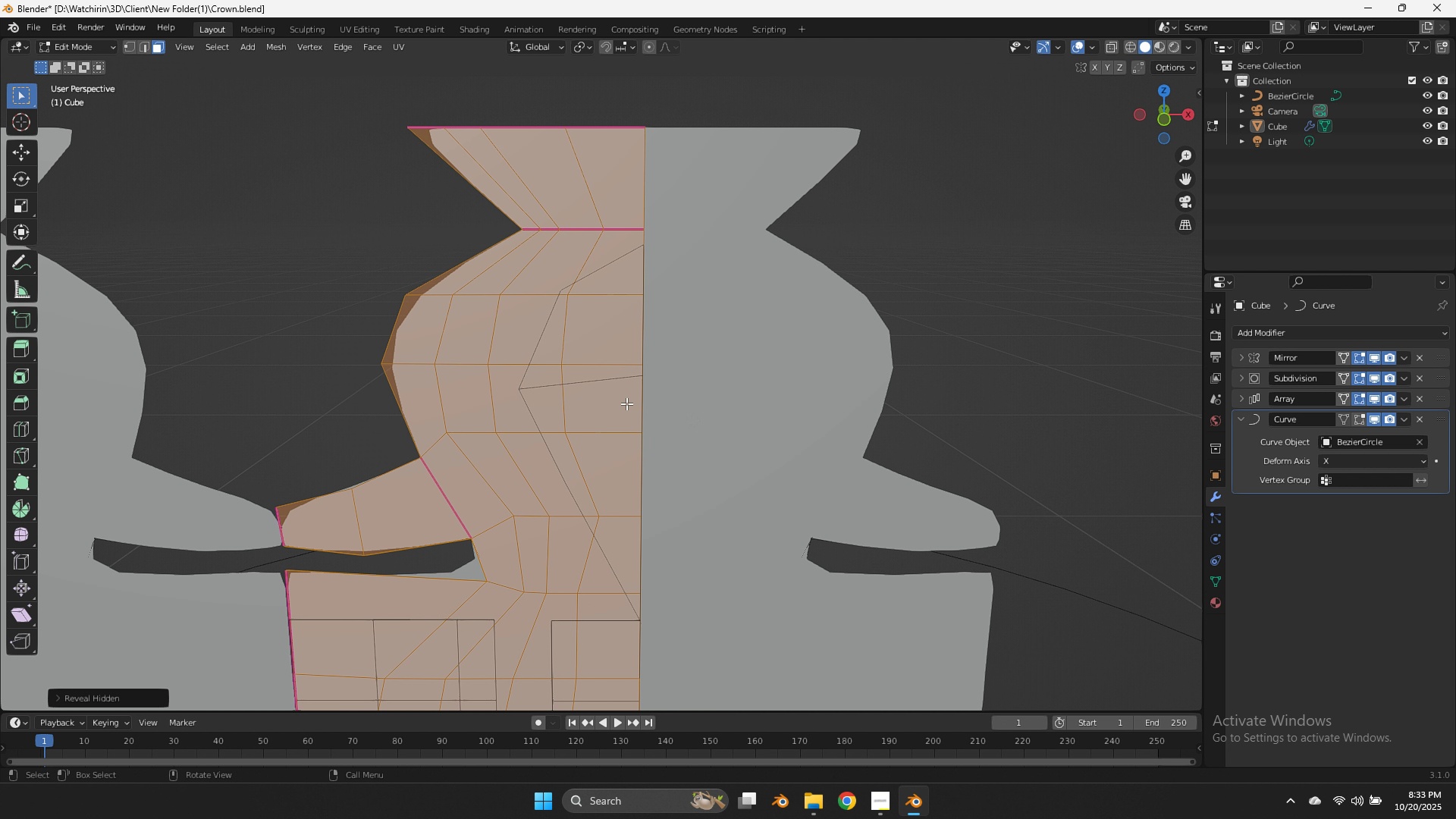 
left_click([626, 403])
 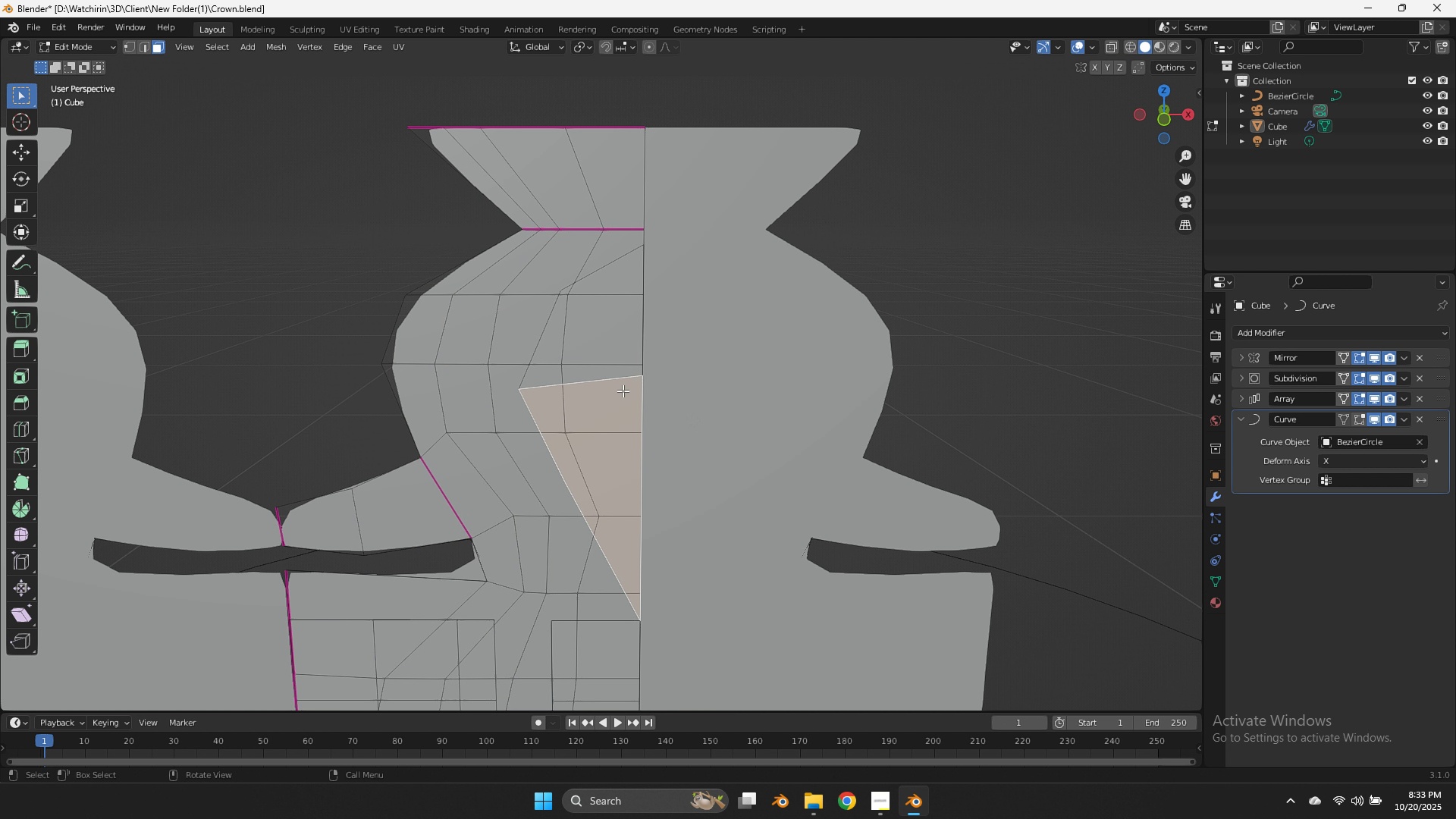 
type(lll)
key(Tab)
key(Tab)
 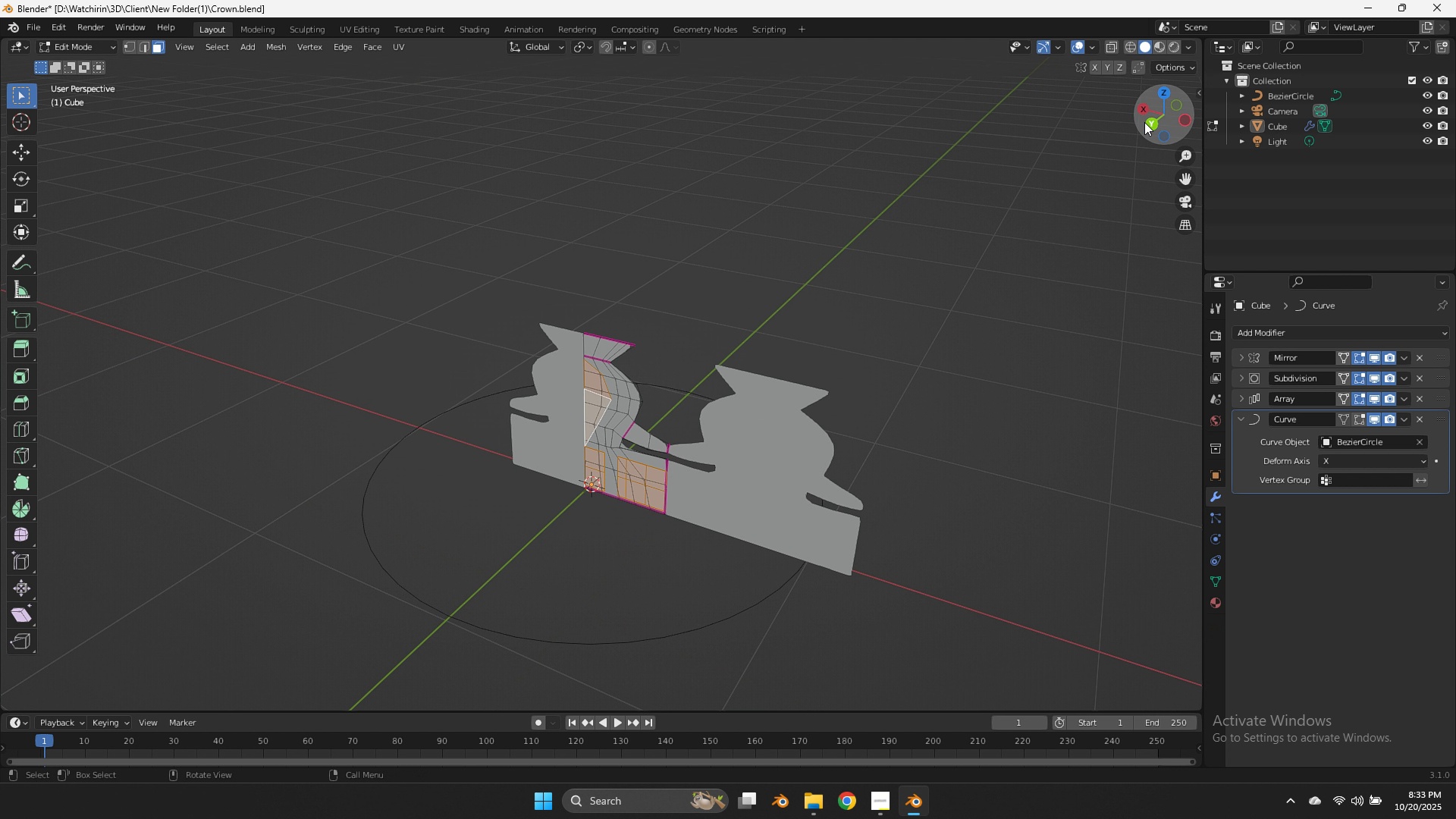 
scroll: coordinate [586, 506], scroll_direction: down, amount: 3.0
 